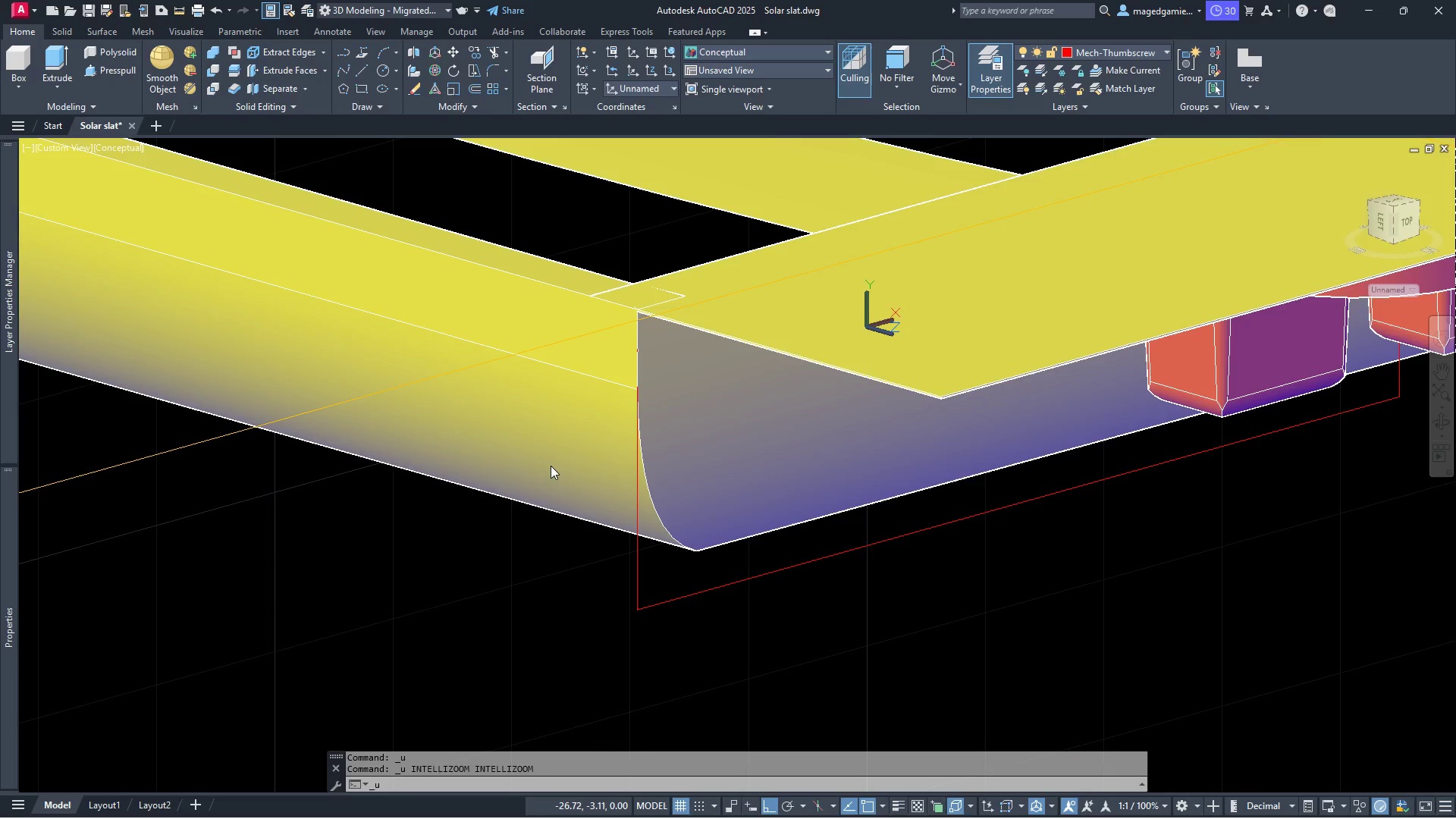 
scroll: coordinate [551, 466], scroll_direction: down, amount: 3.0
 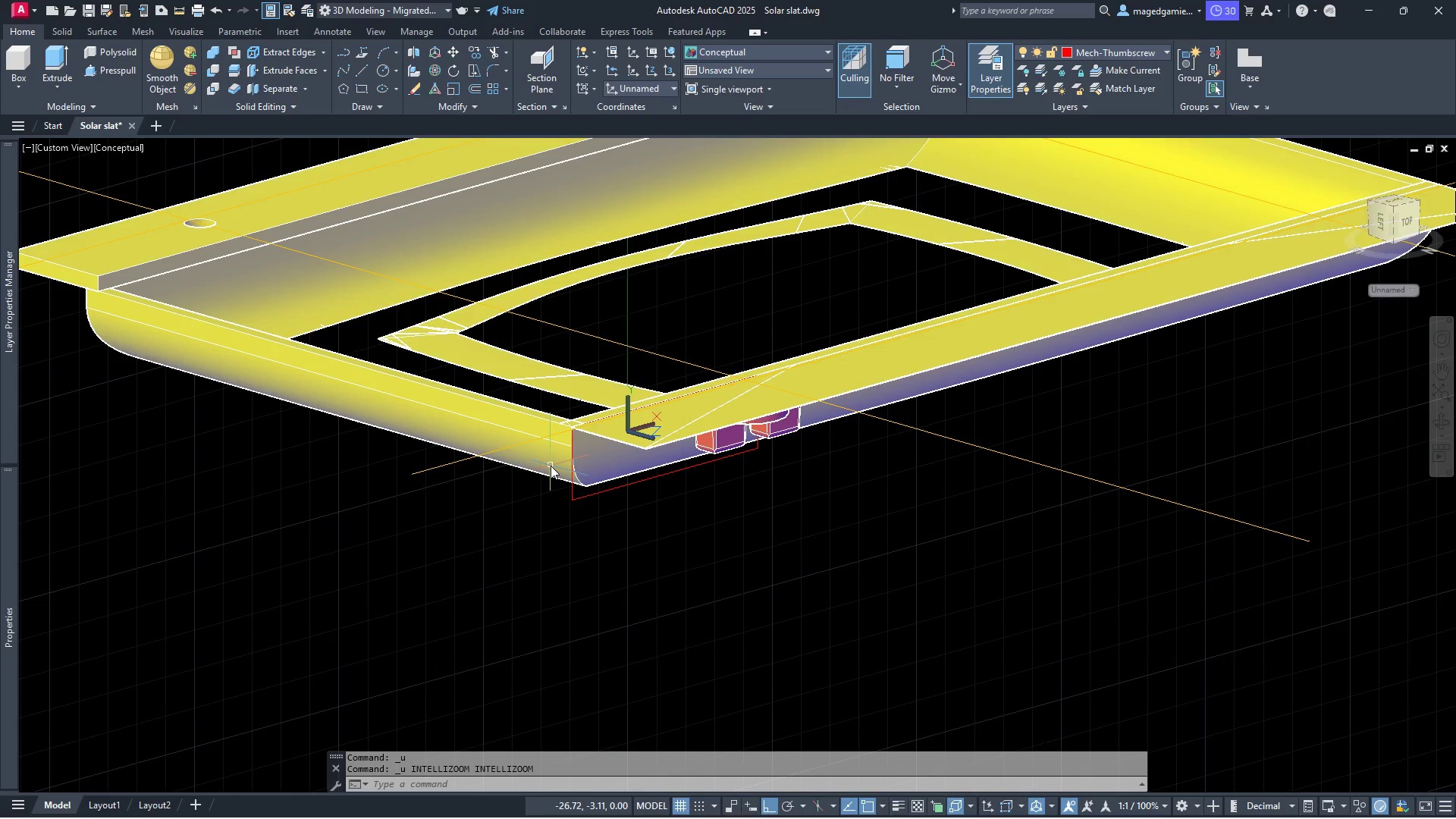 
key(Control+Z)
 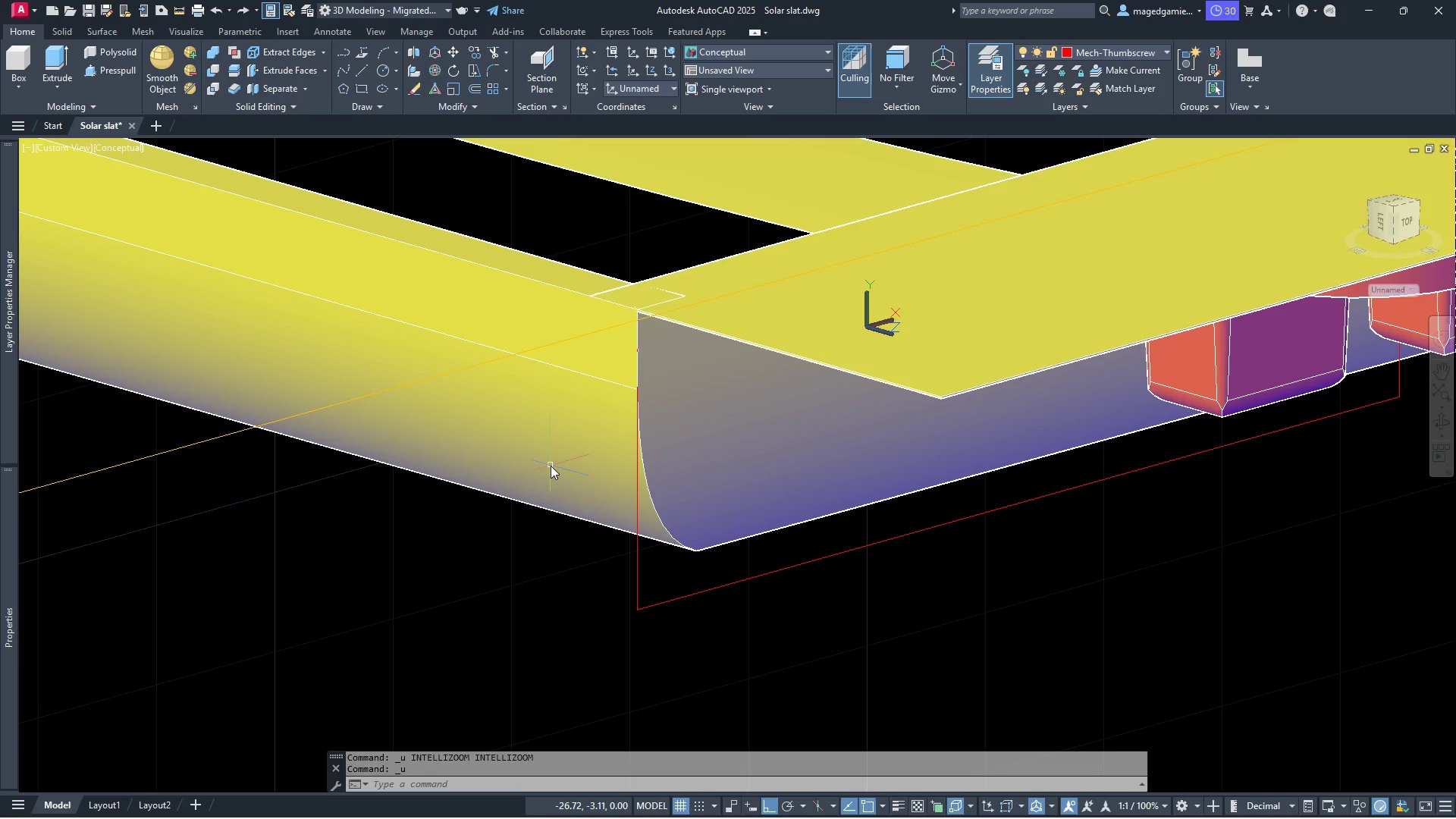 
key(Control+ControlLeft)
 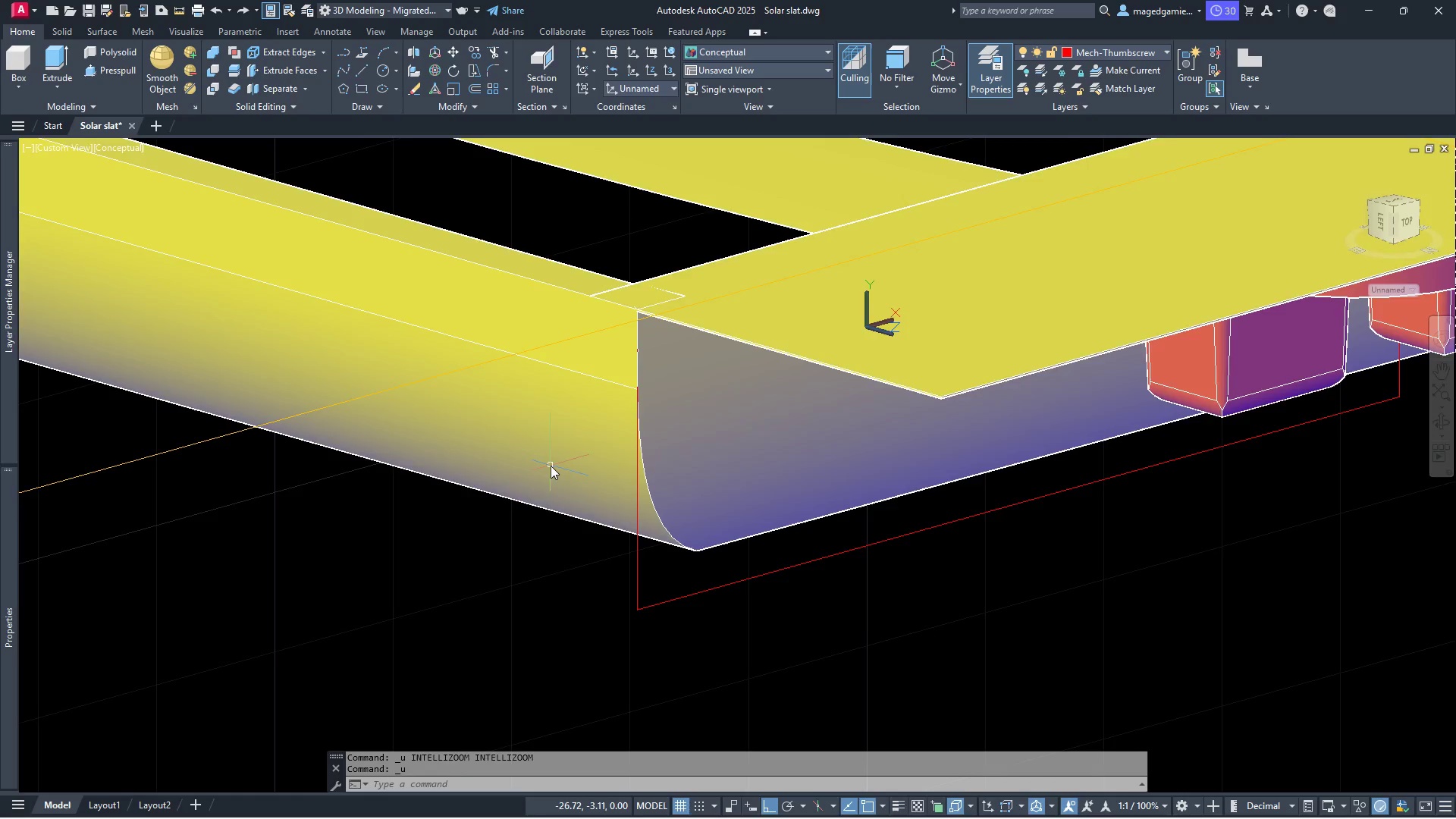 
key(Control+Z)
 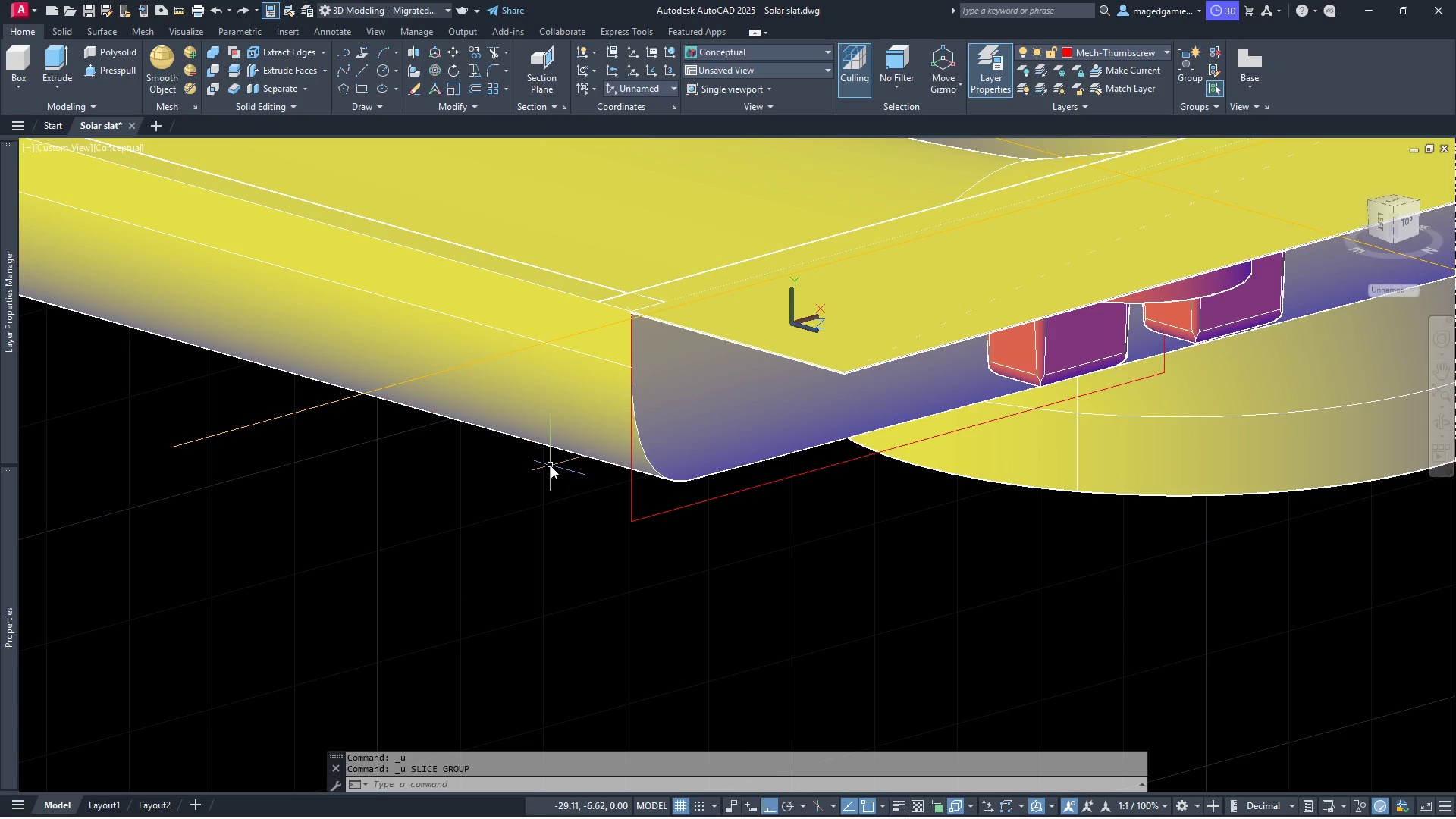 
key(Control+Z)
 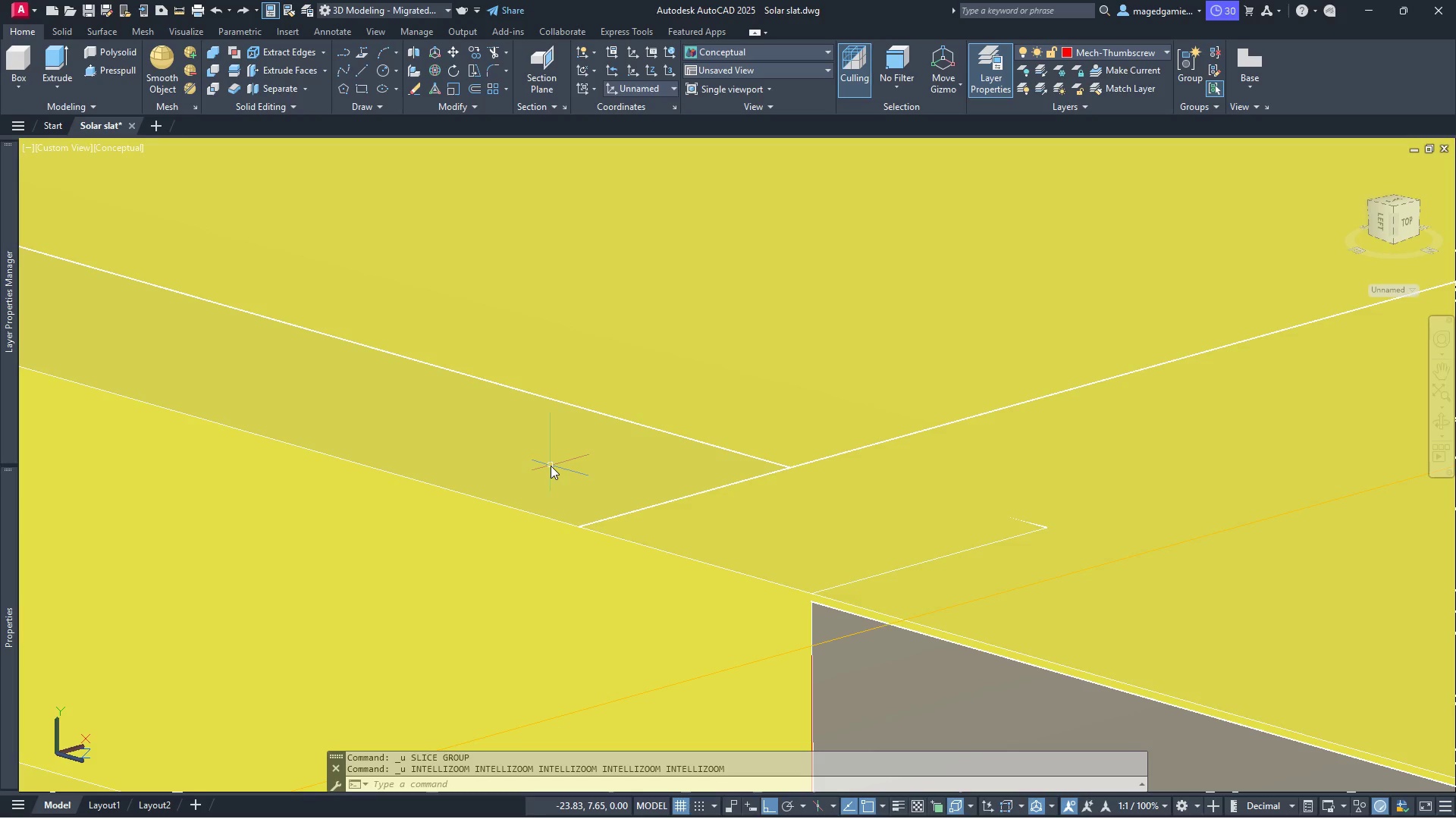 
scroll: coordinate [551, 466], scroll_direction: down, amount: 6.0
 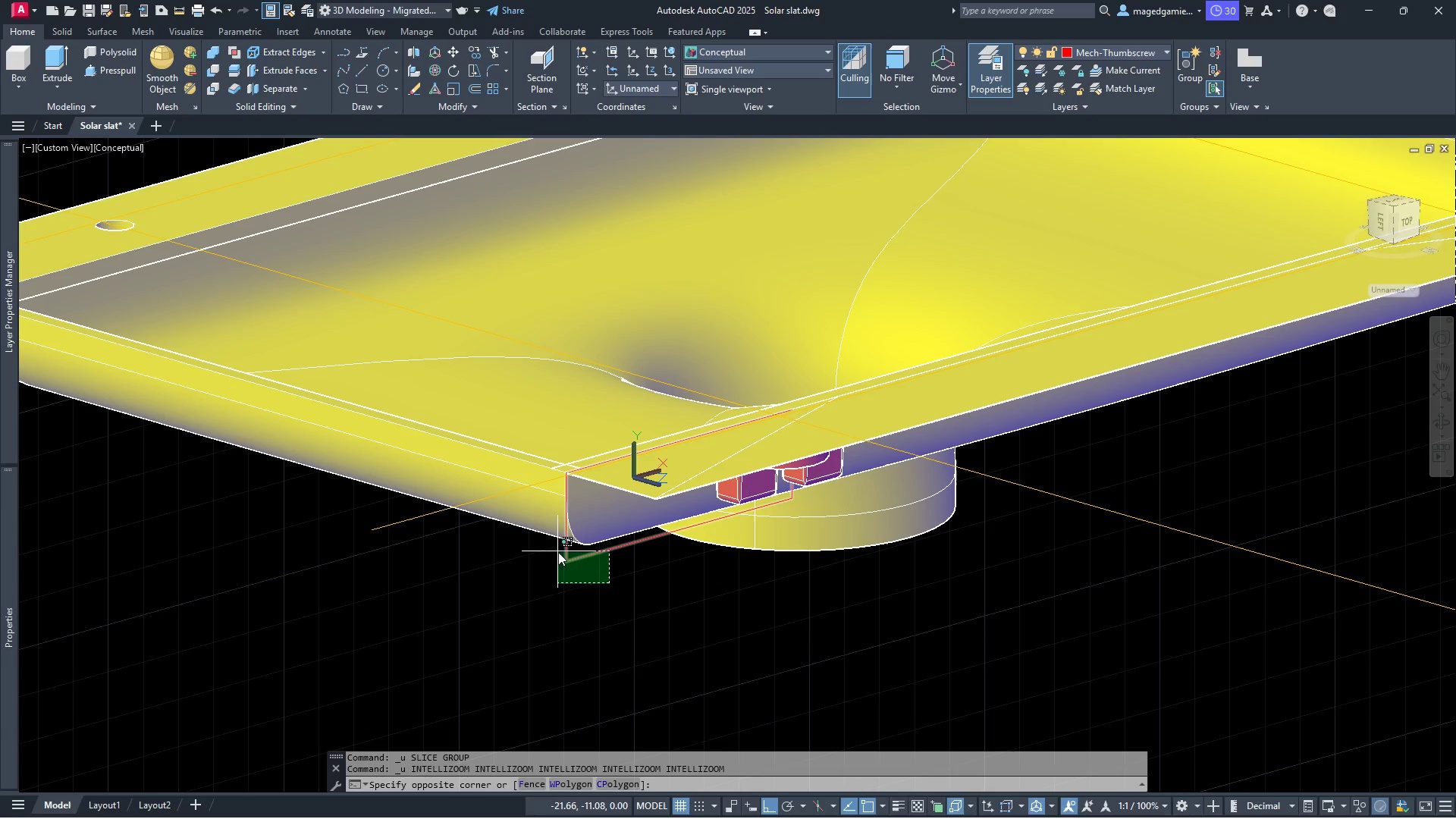 
left_click([558, 557])
 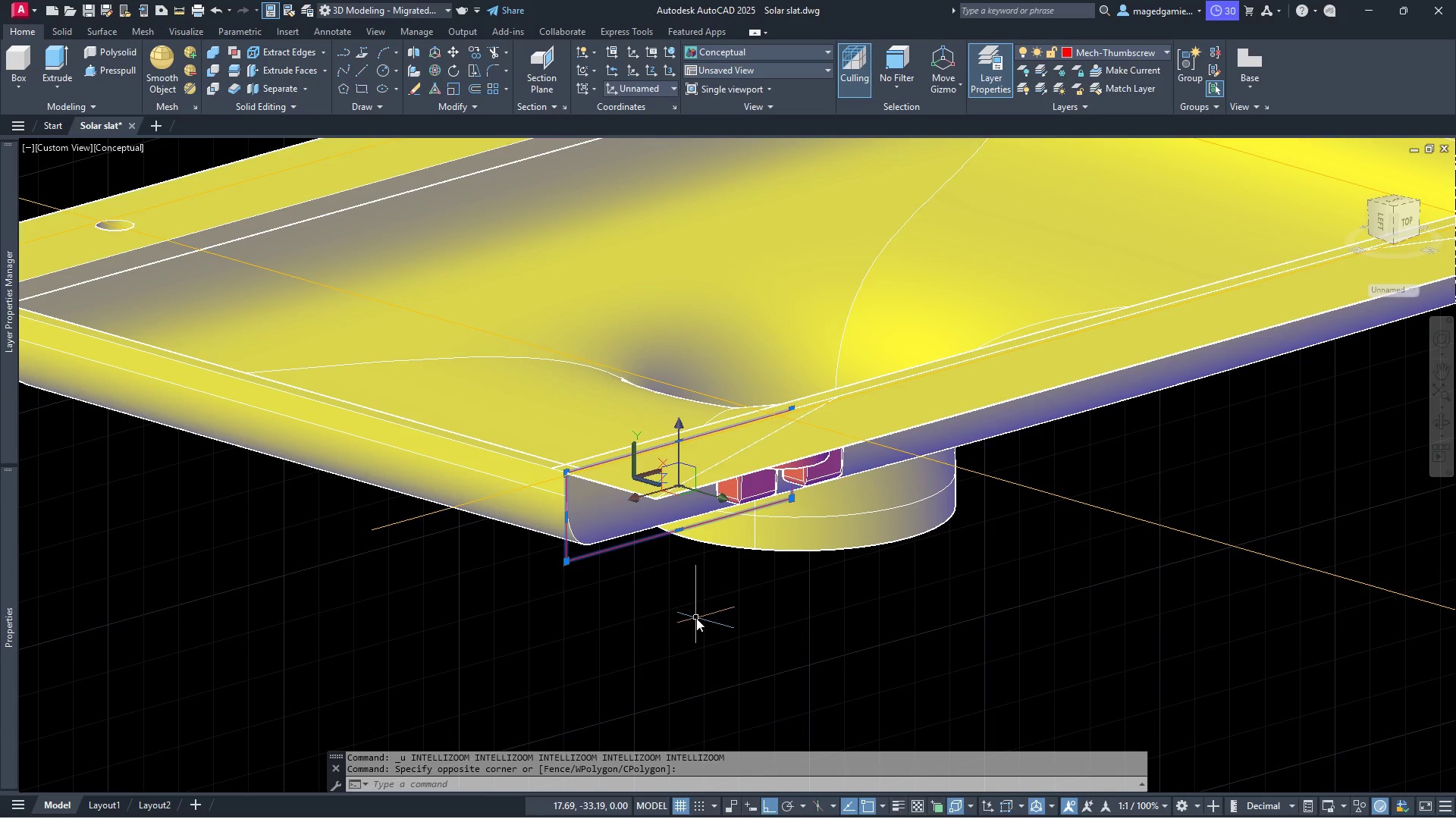 
key(Delete)
 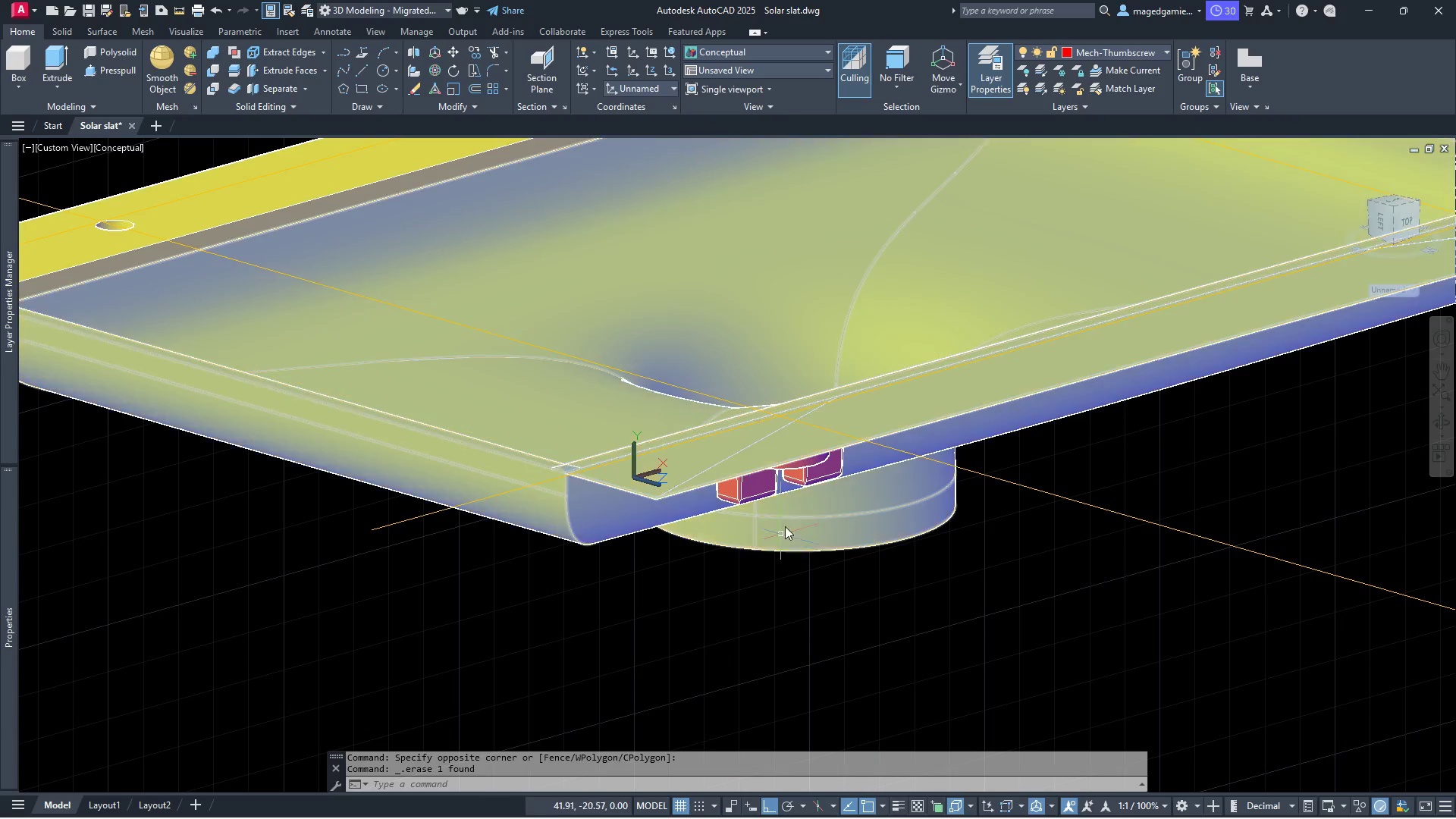 
scroll: coordinate [623, 488], scroll_direction: up, amount: 4.0
 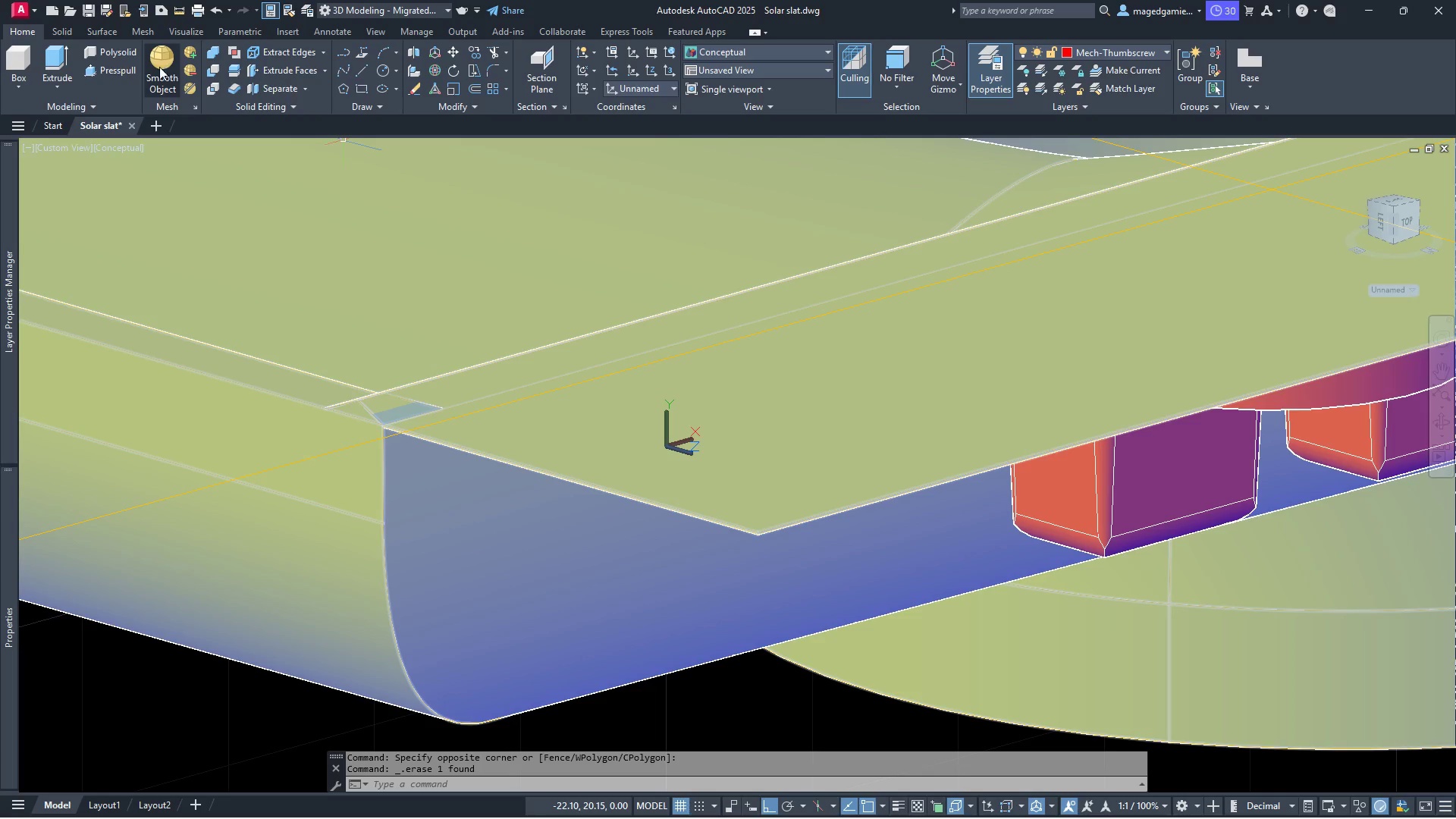 
left_click([127, 69])
 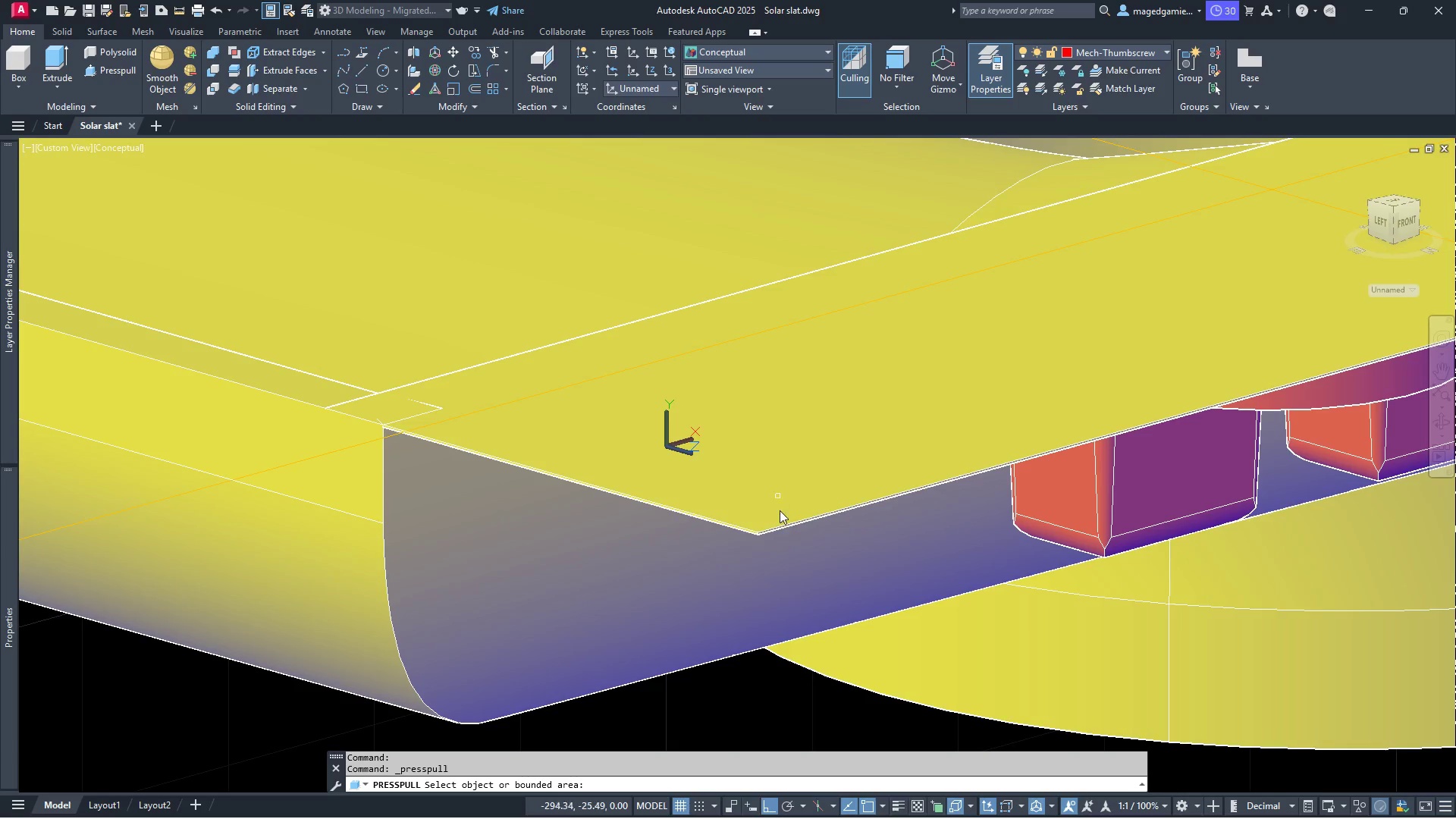 
scroll: coordinate [785, 536], scroll_direction: up, amount: 7.0
 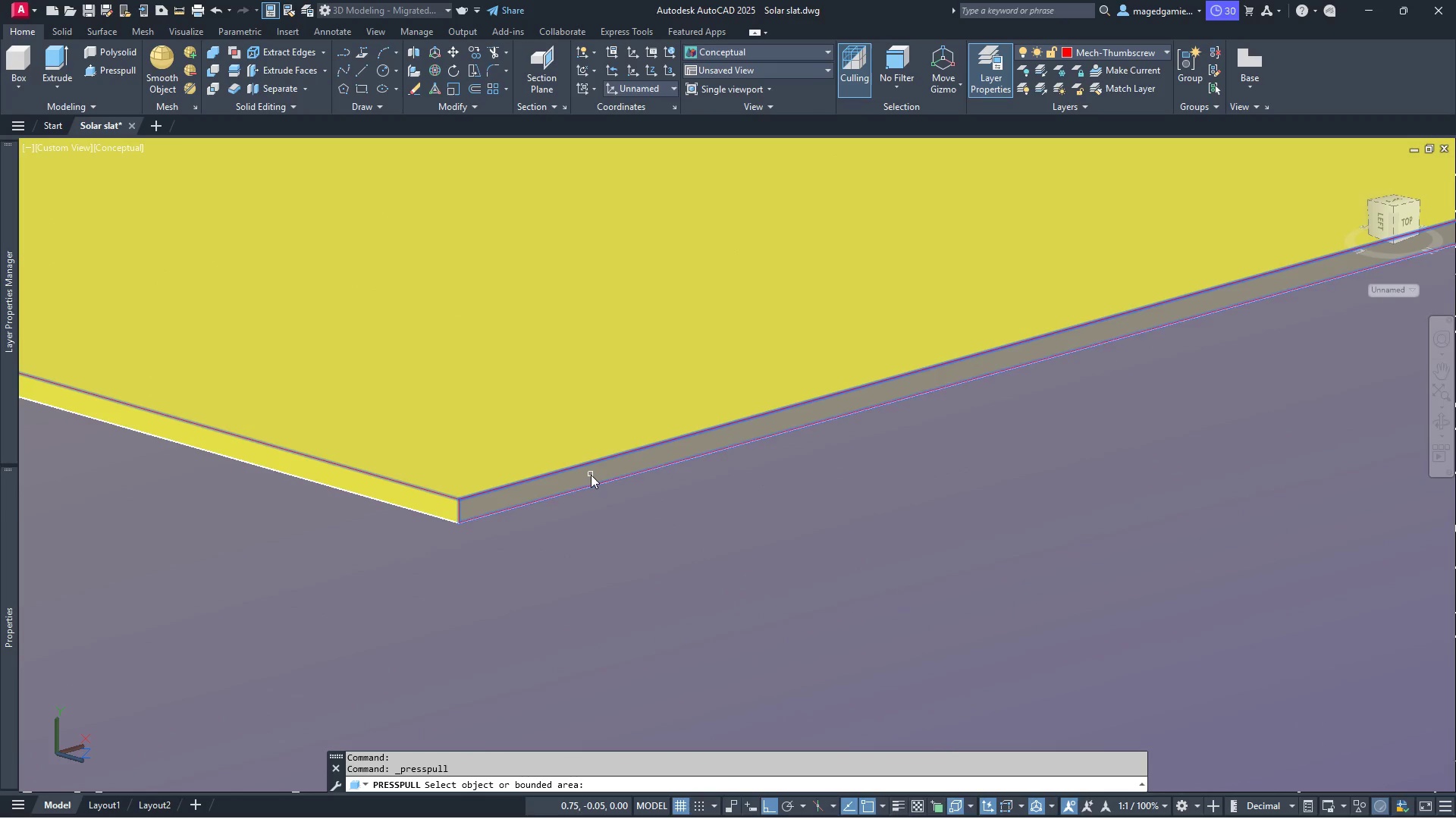 
left_click([591, 475])
 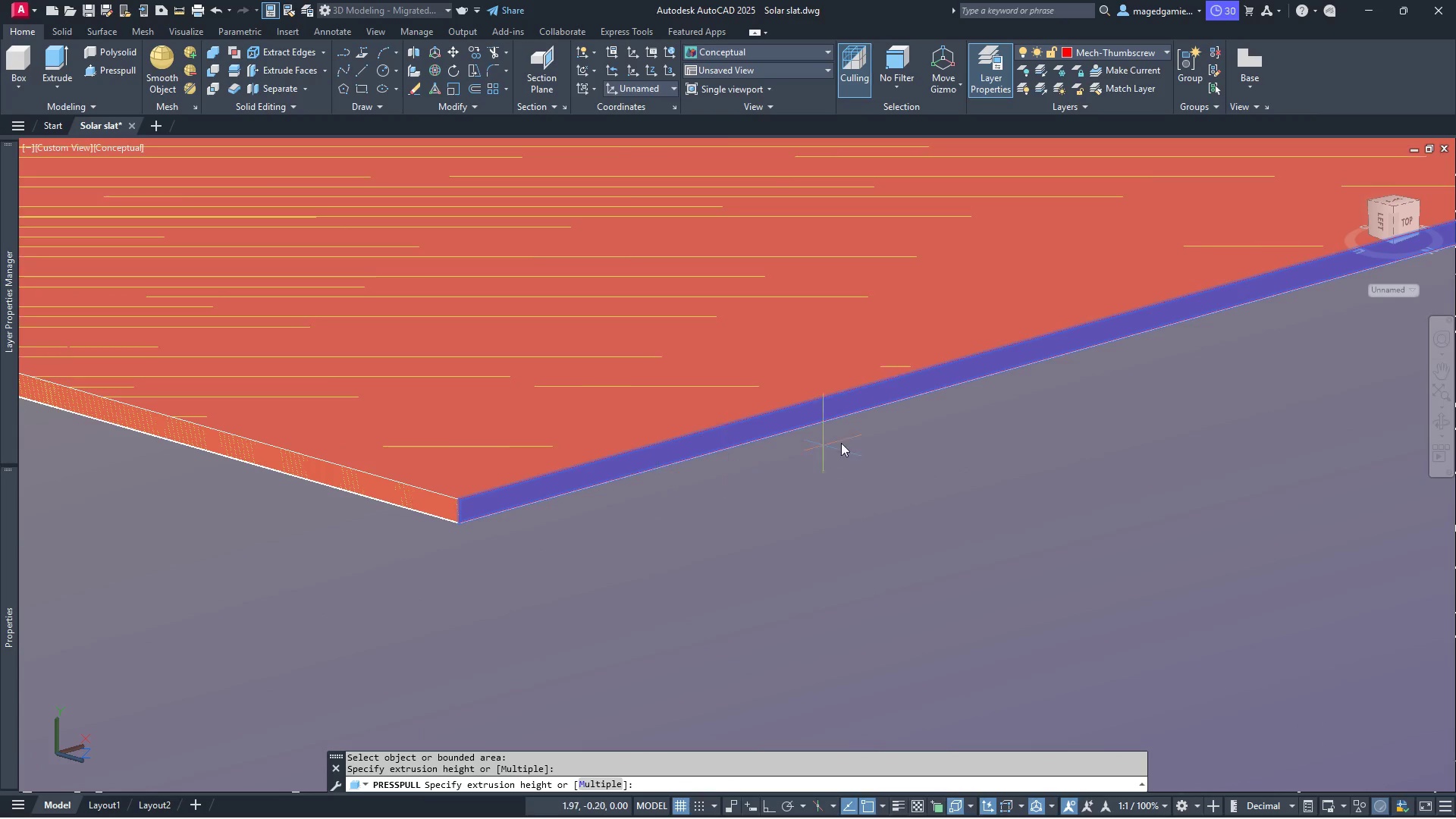 
scroll: coordinate [891, 563], scroll_direction: down, amount: 20.0
 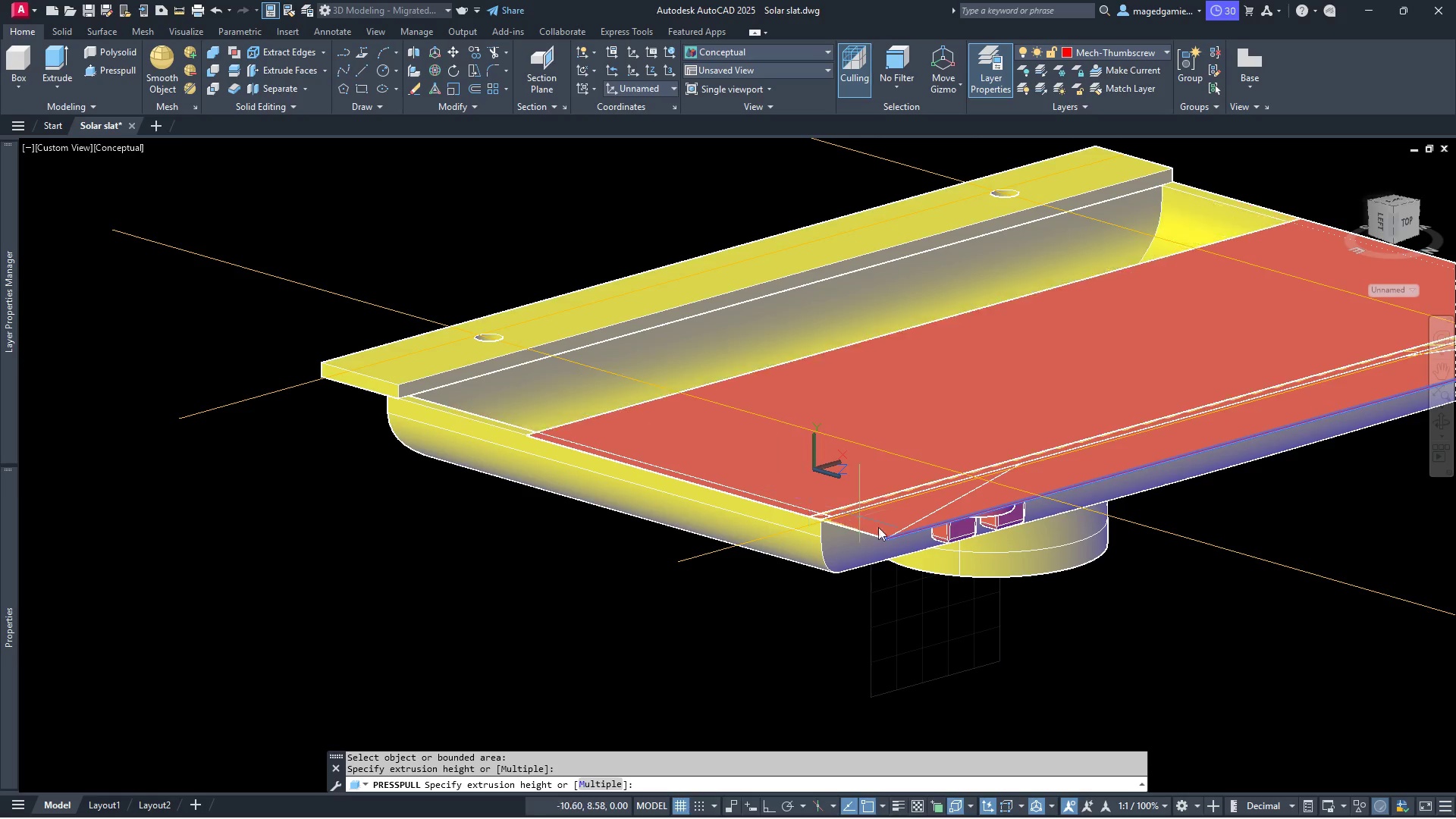 
scroll: coordinate [826, 526], scroll_direction: up, amount: 11.0
 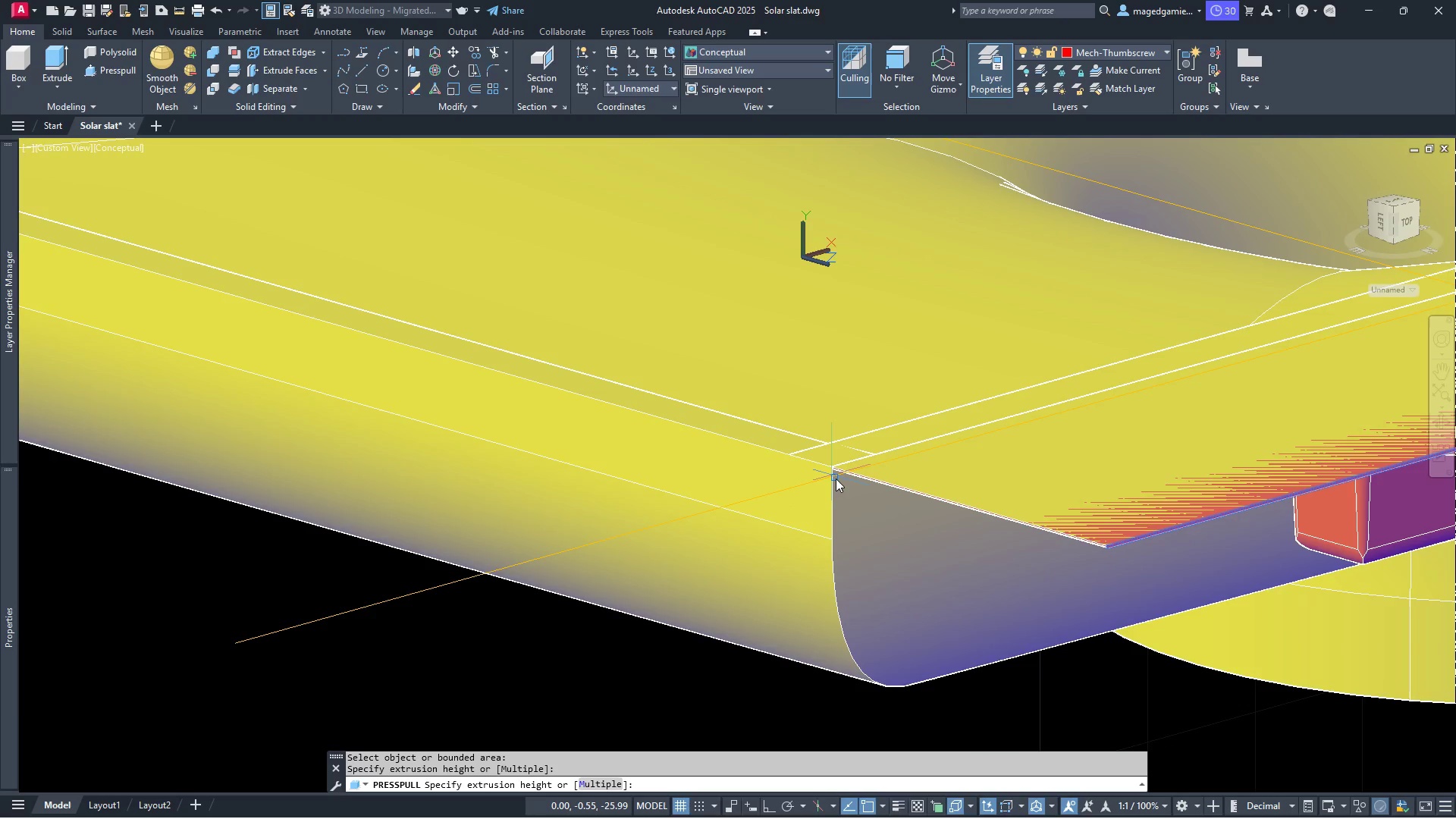 
wait(6.19)
 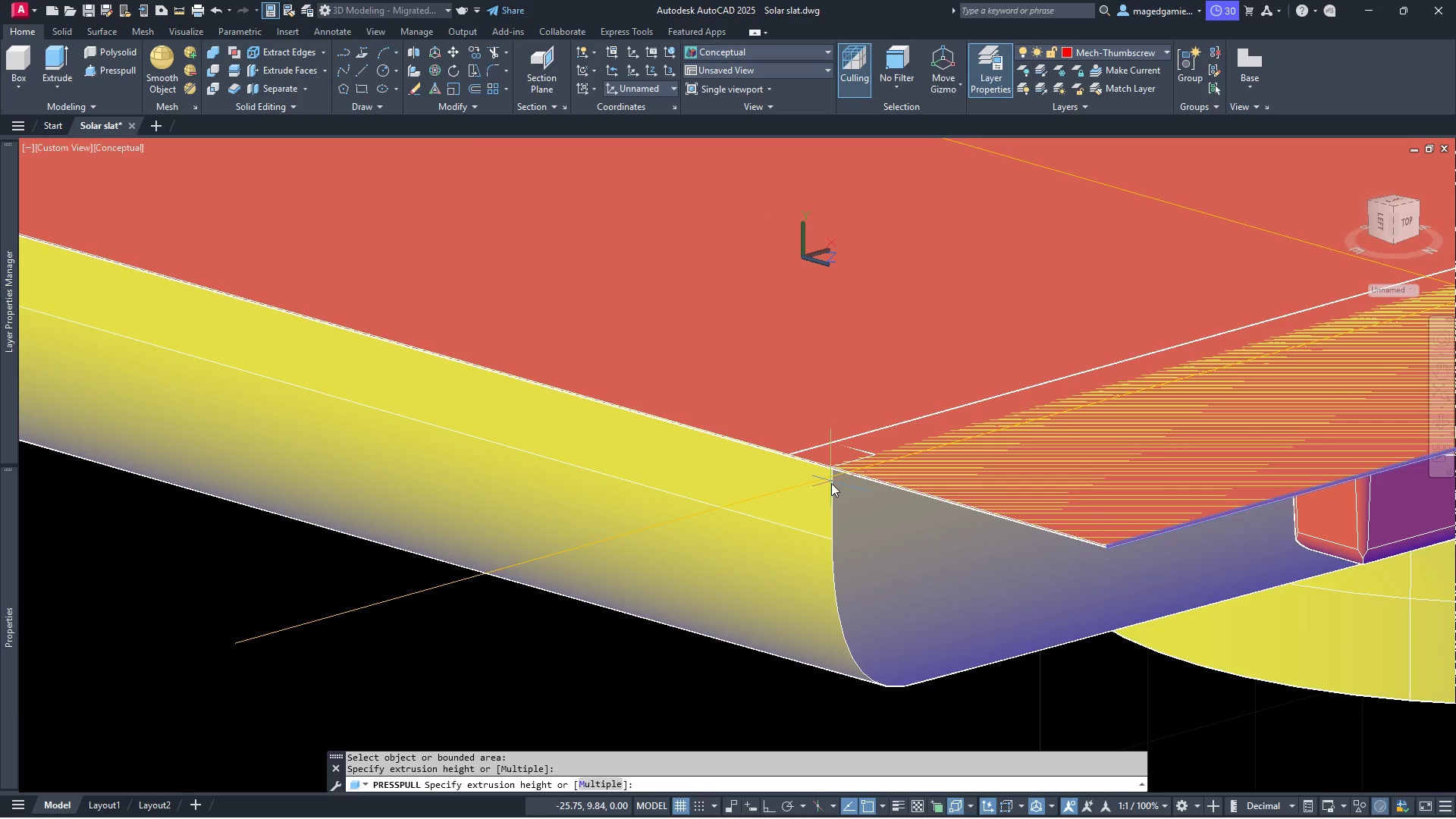 
scroll: coordinate [836, 479], scroll_direction: up, amount: 4.0
 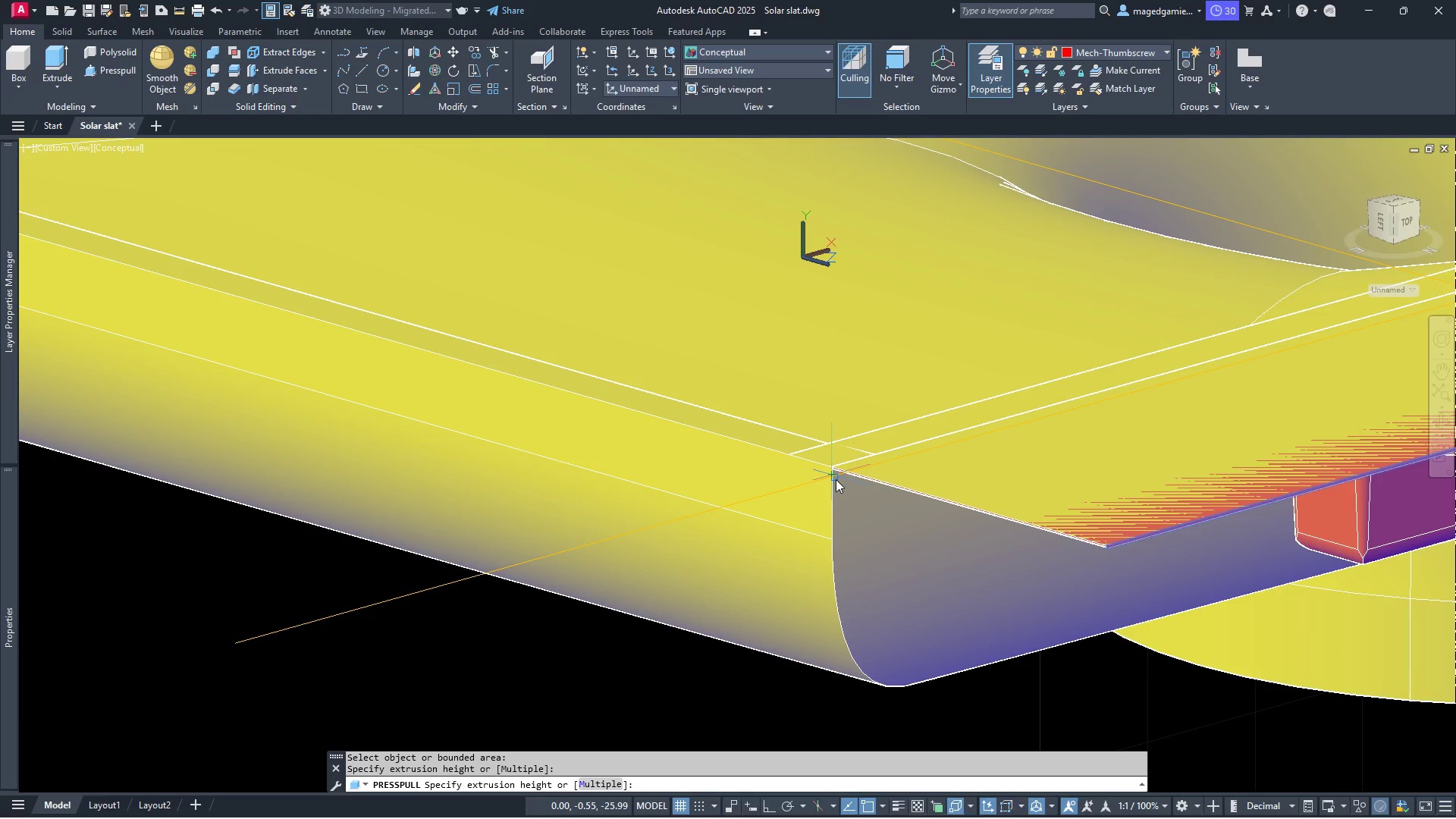 
left_click([836, 479])
 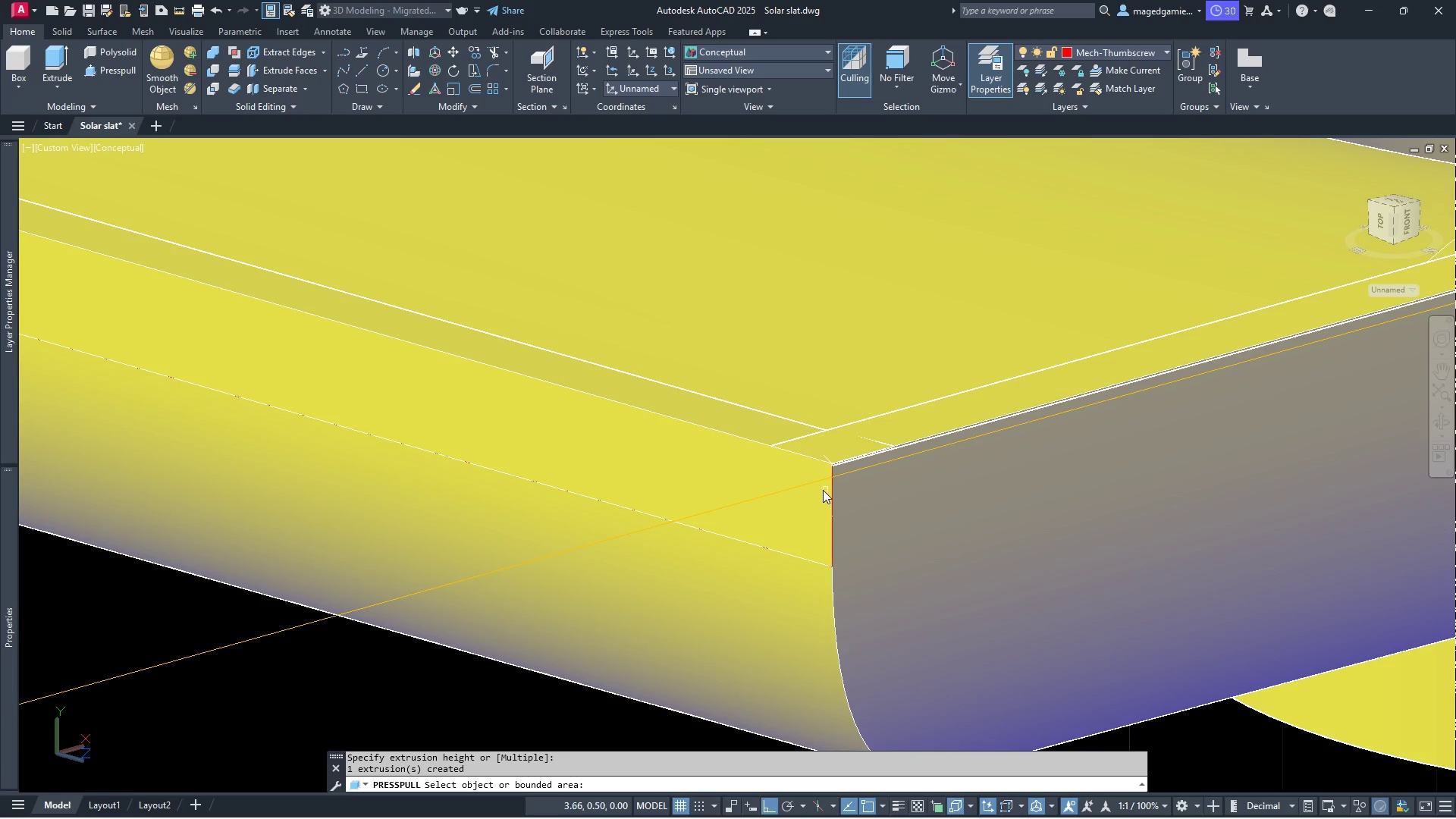 
scroll: coordinate [713, 522], scroll_direction: down, amount: 4.0
 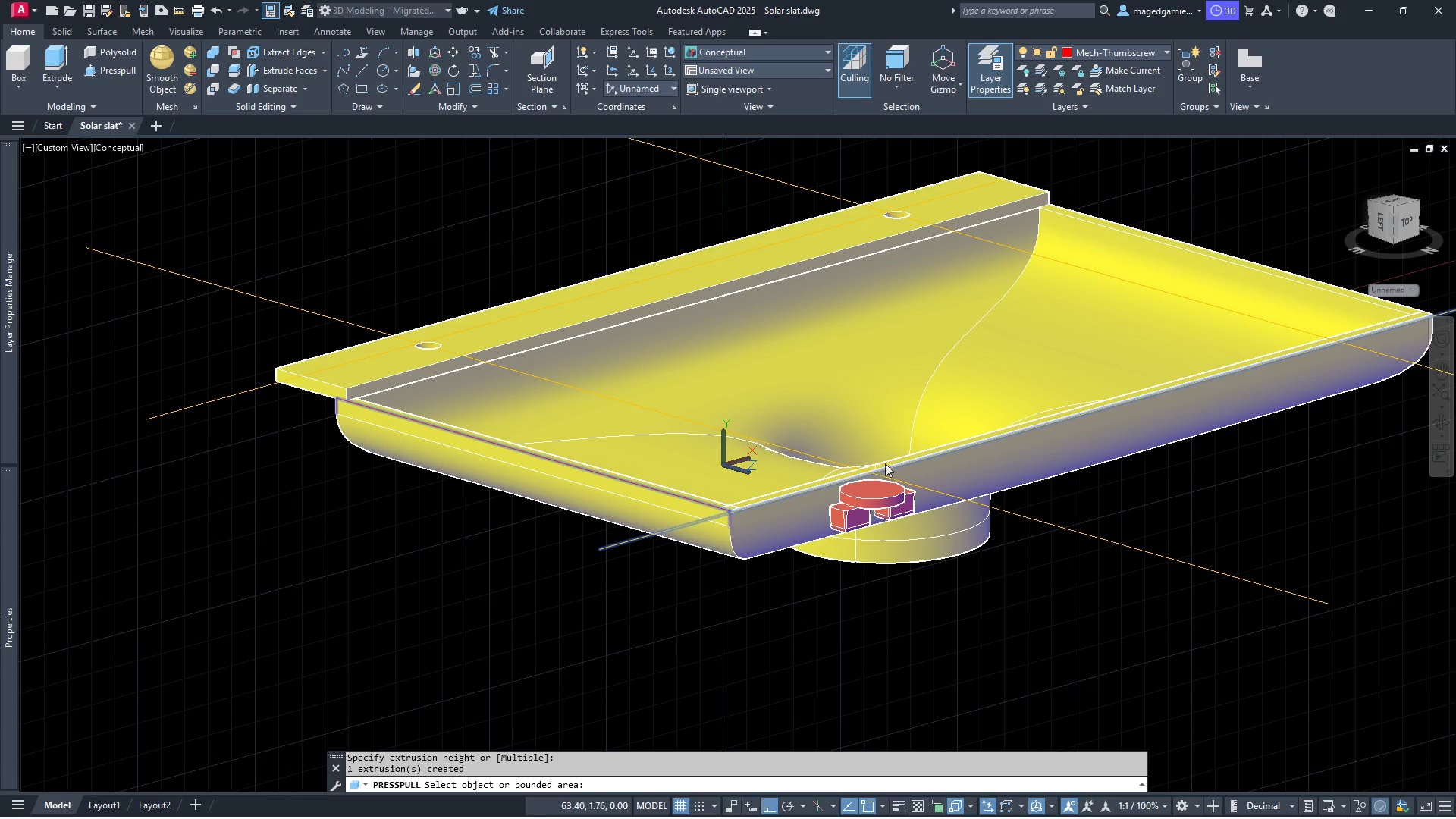 
key(Delete)
 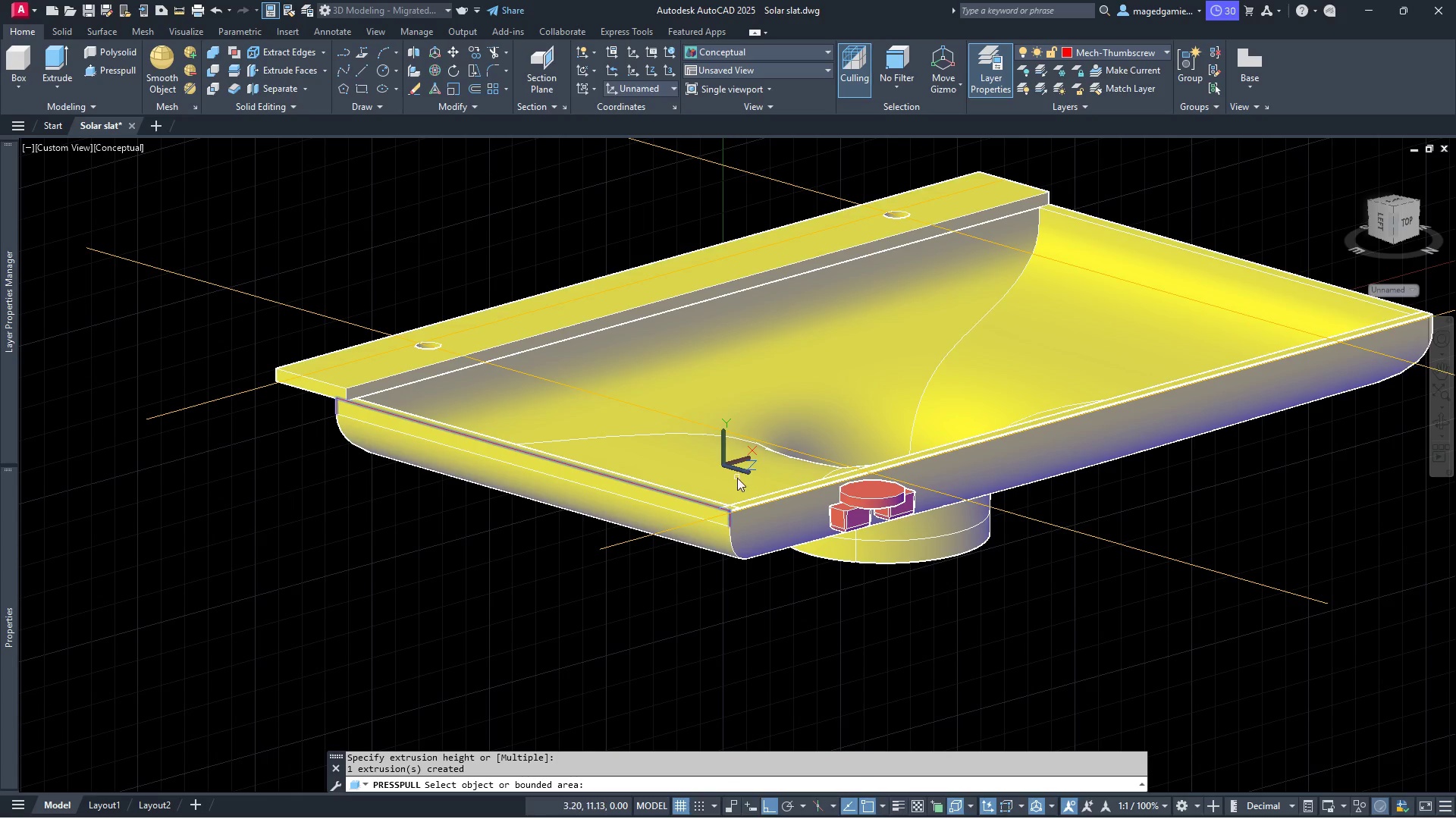 
scroll: coordinate [754, 491], scroll_direction: up, amount: 4.0
 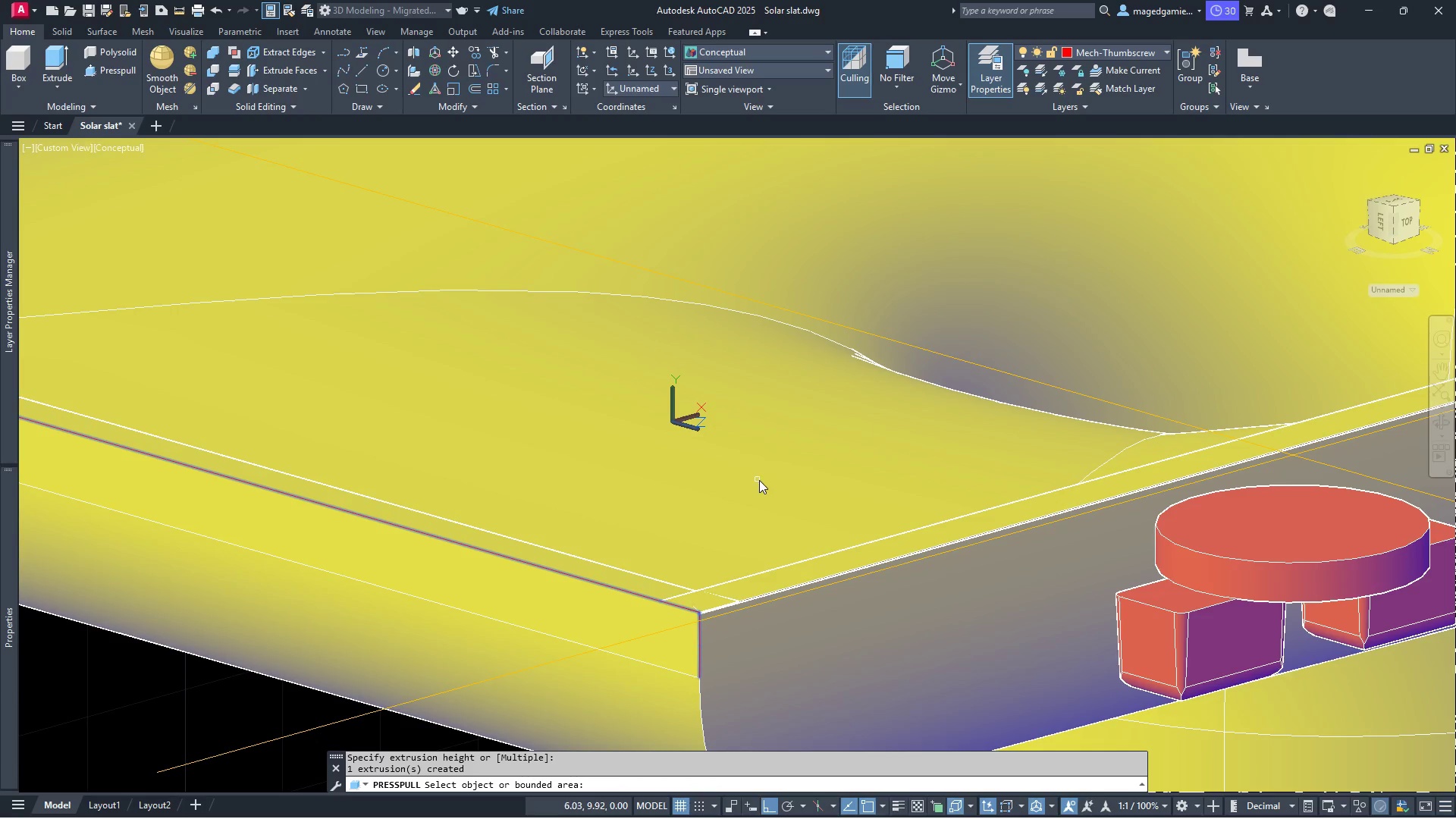 
scroll: coordinate [761, 479], scroll_direction: down, amount: 1.0
 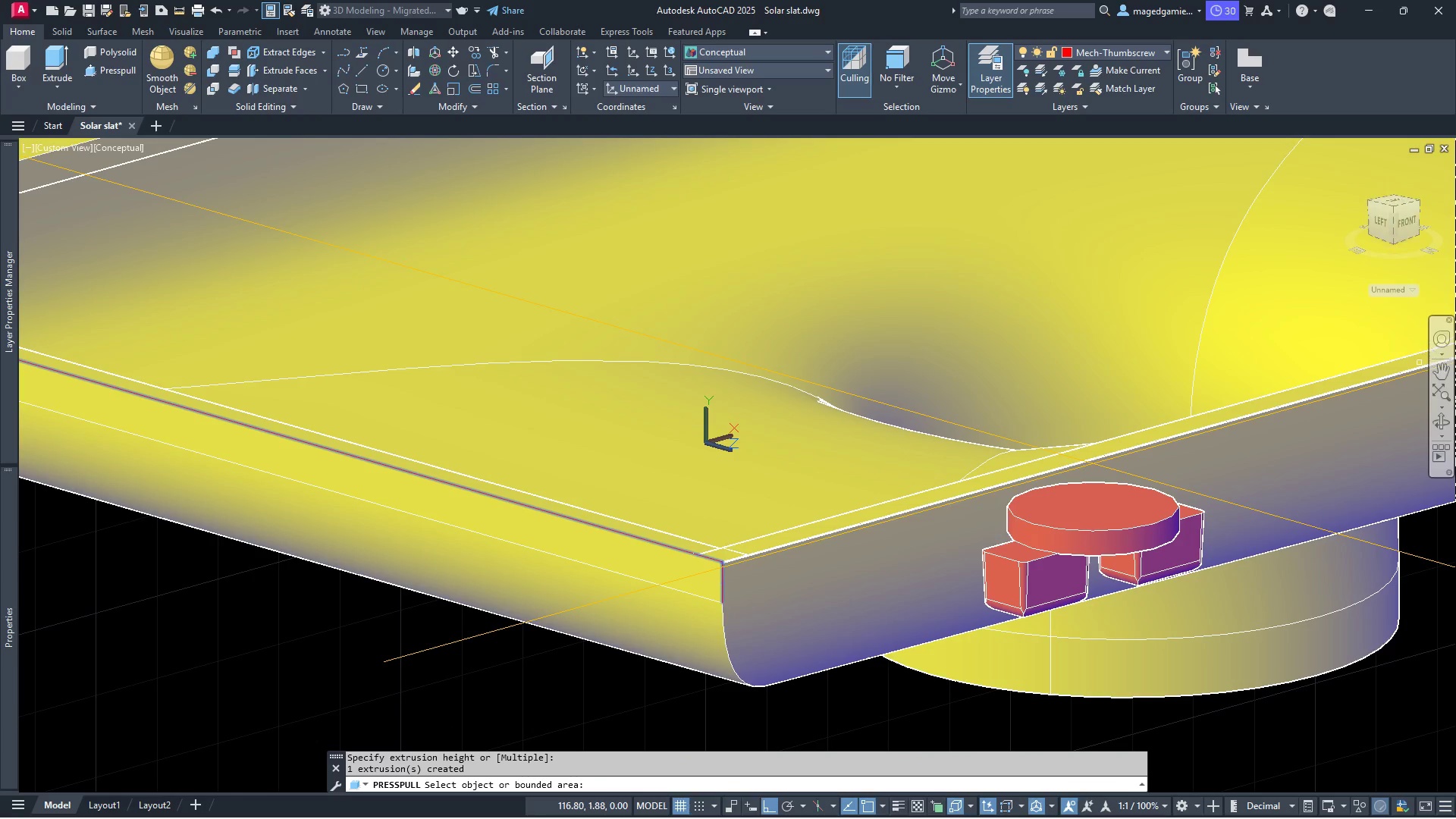 
left_click([1438, 422])
 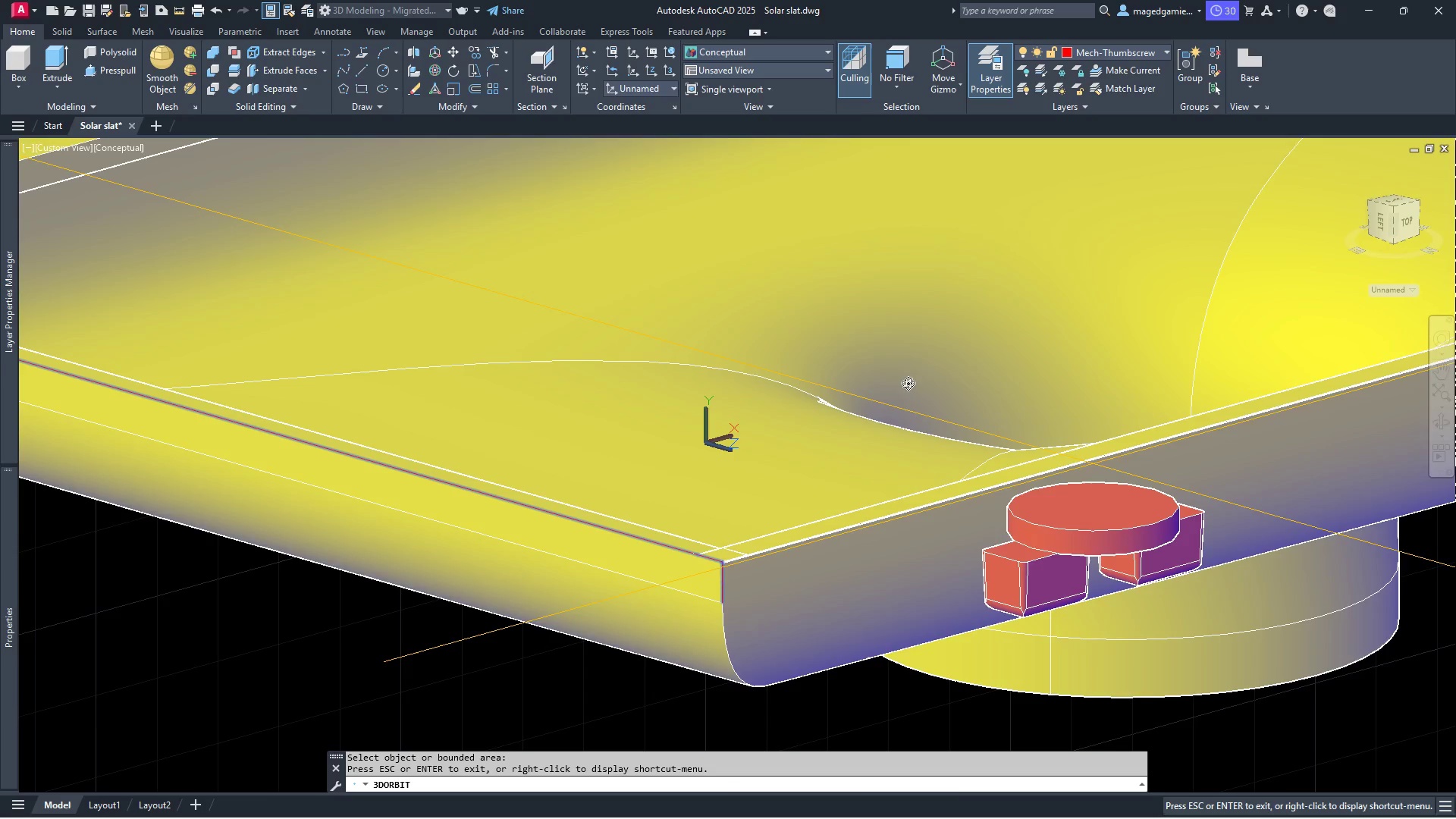 
left_click_drag(start_coordinate=[890, 383], to_coordinate=[1025, 454])
 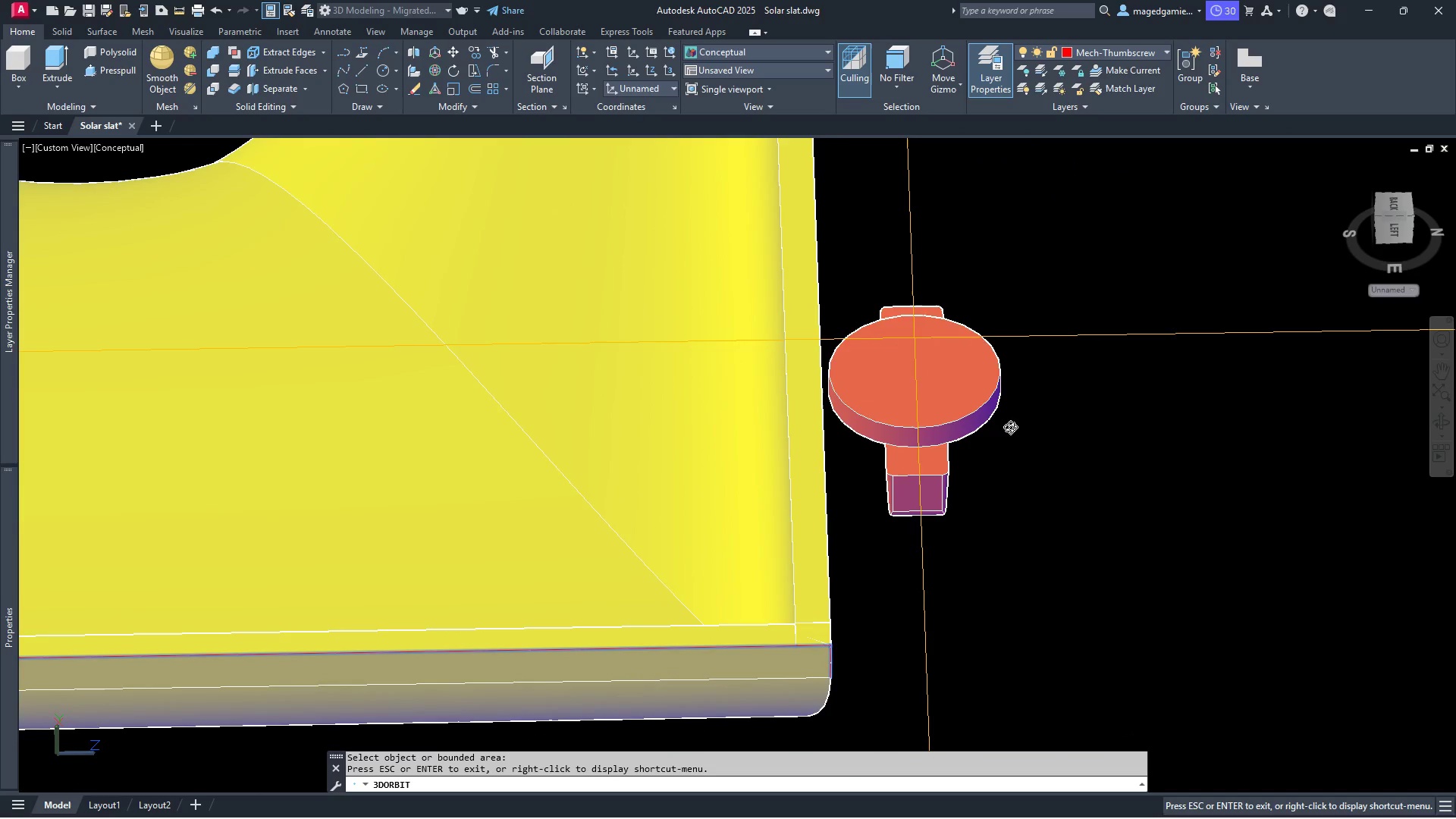 
left_click_drag(start_coordinate=[1012, 425], to_coordinate=[990, 315])
 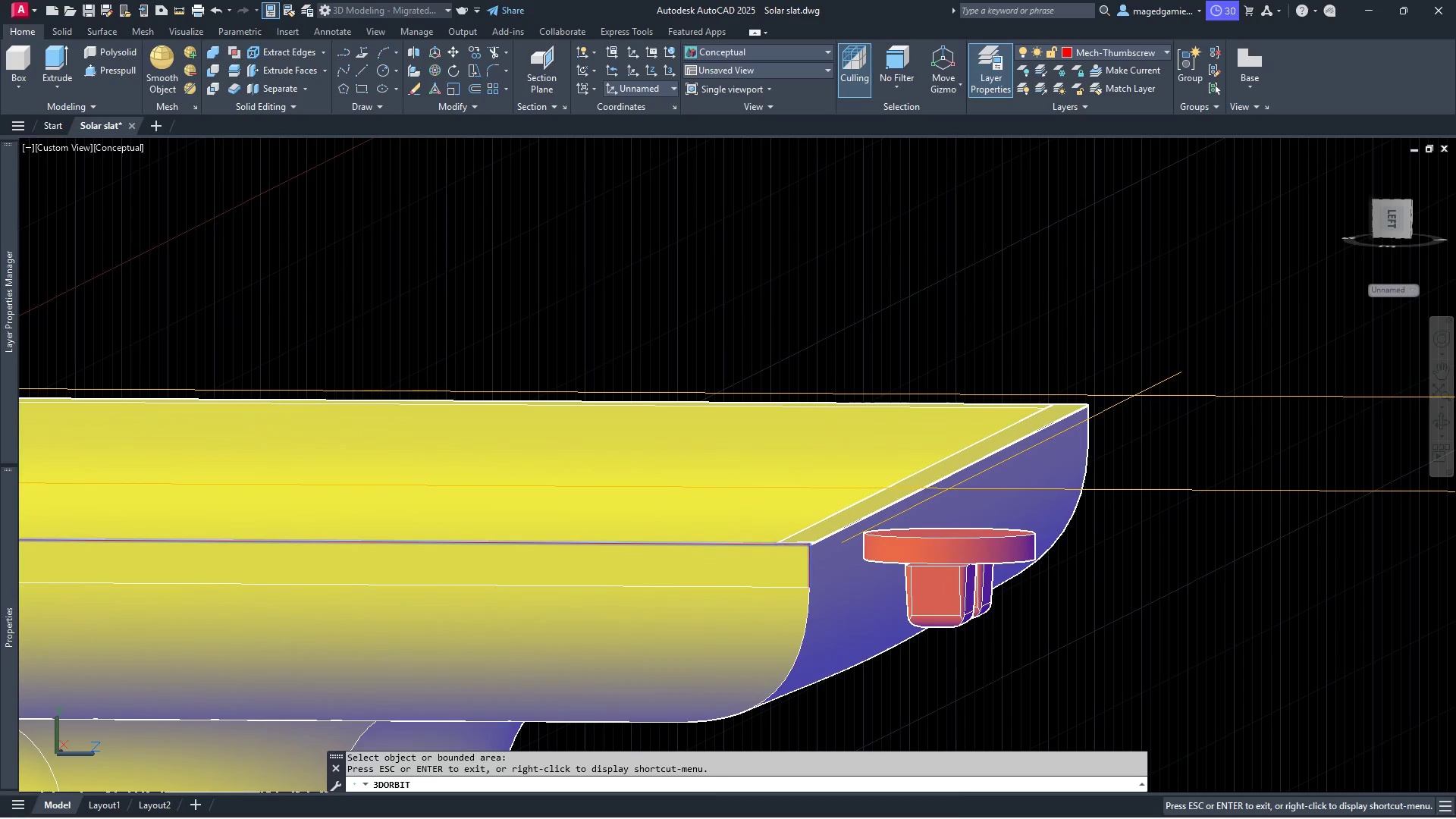 
key(Escape)
 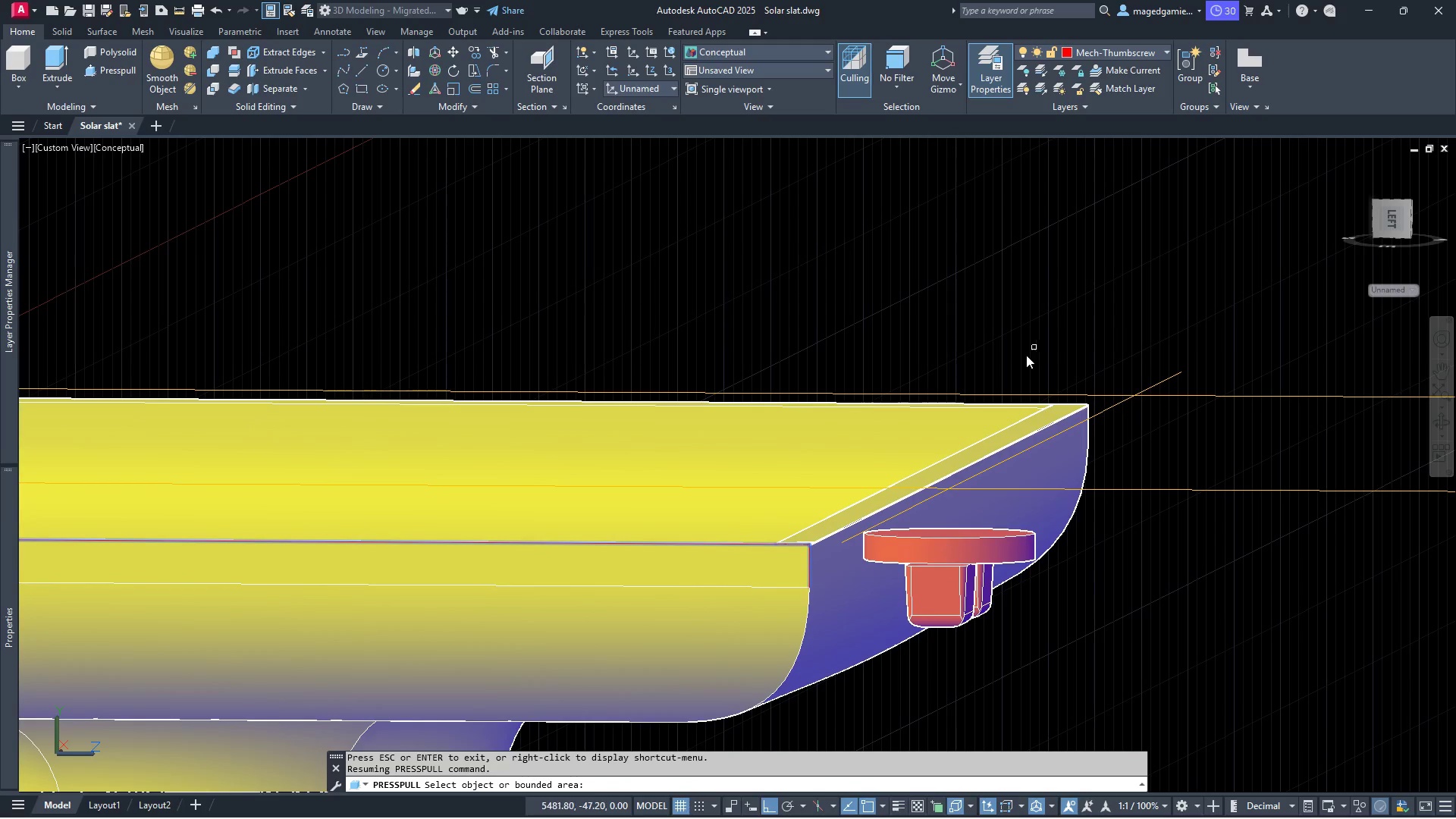 
left_click_drag(start_coordinate=[1027, 362], to_coordinate=[1107, 357])
 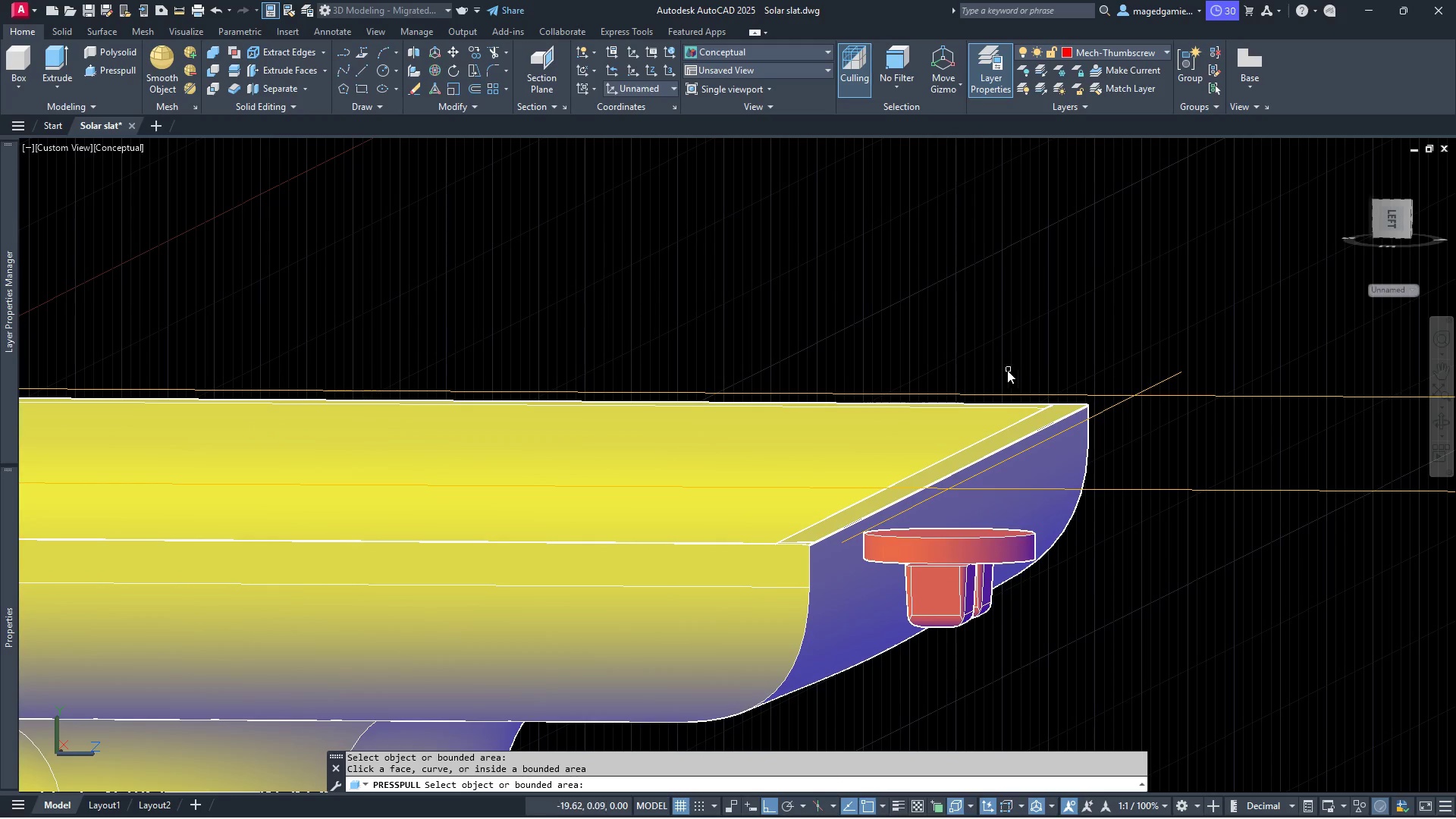 
left_click_drag(start_coordinate=[1008, 372], to_coordinate=[1076, 388])
 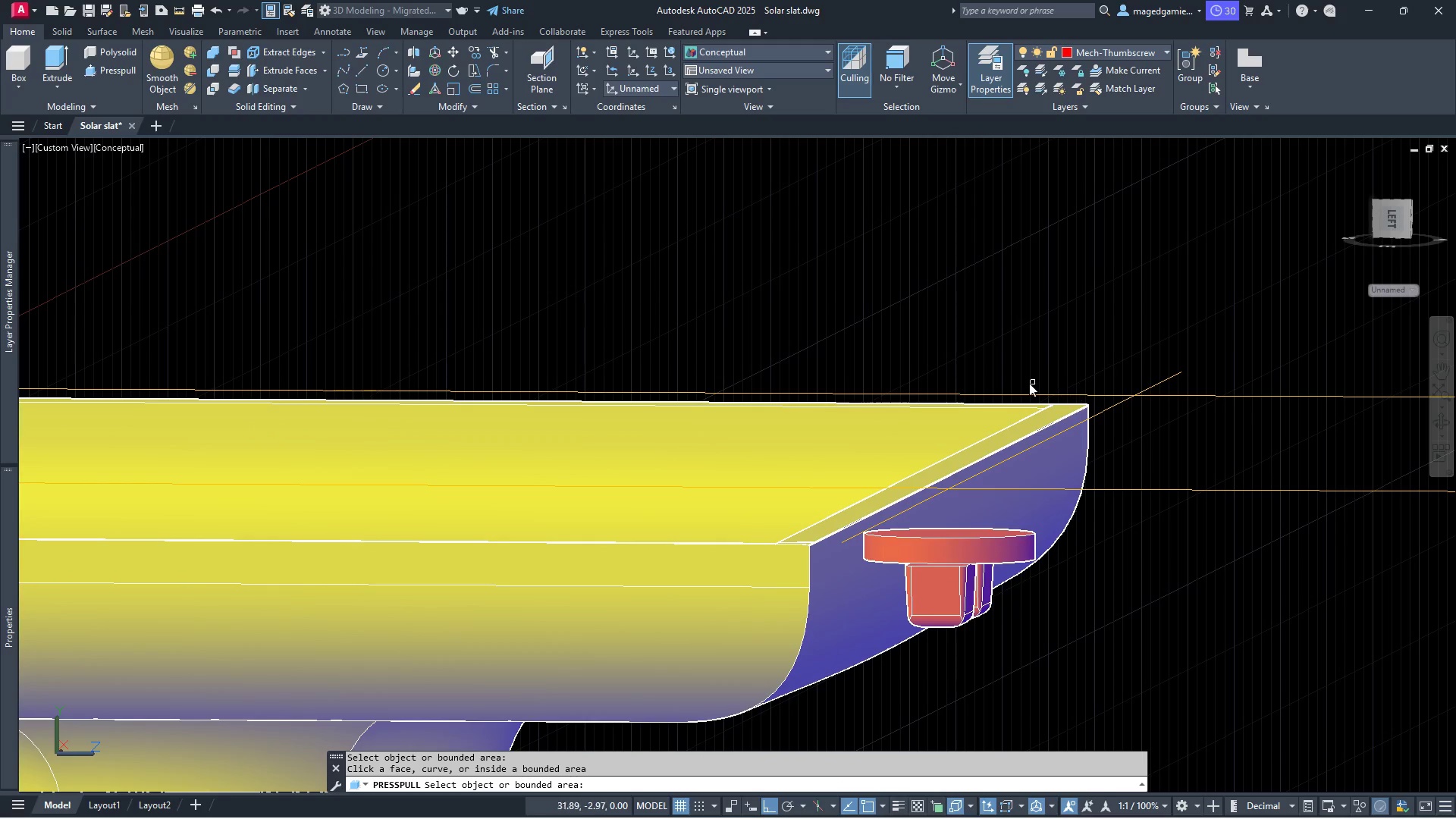 
key(Escape)
 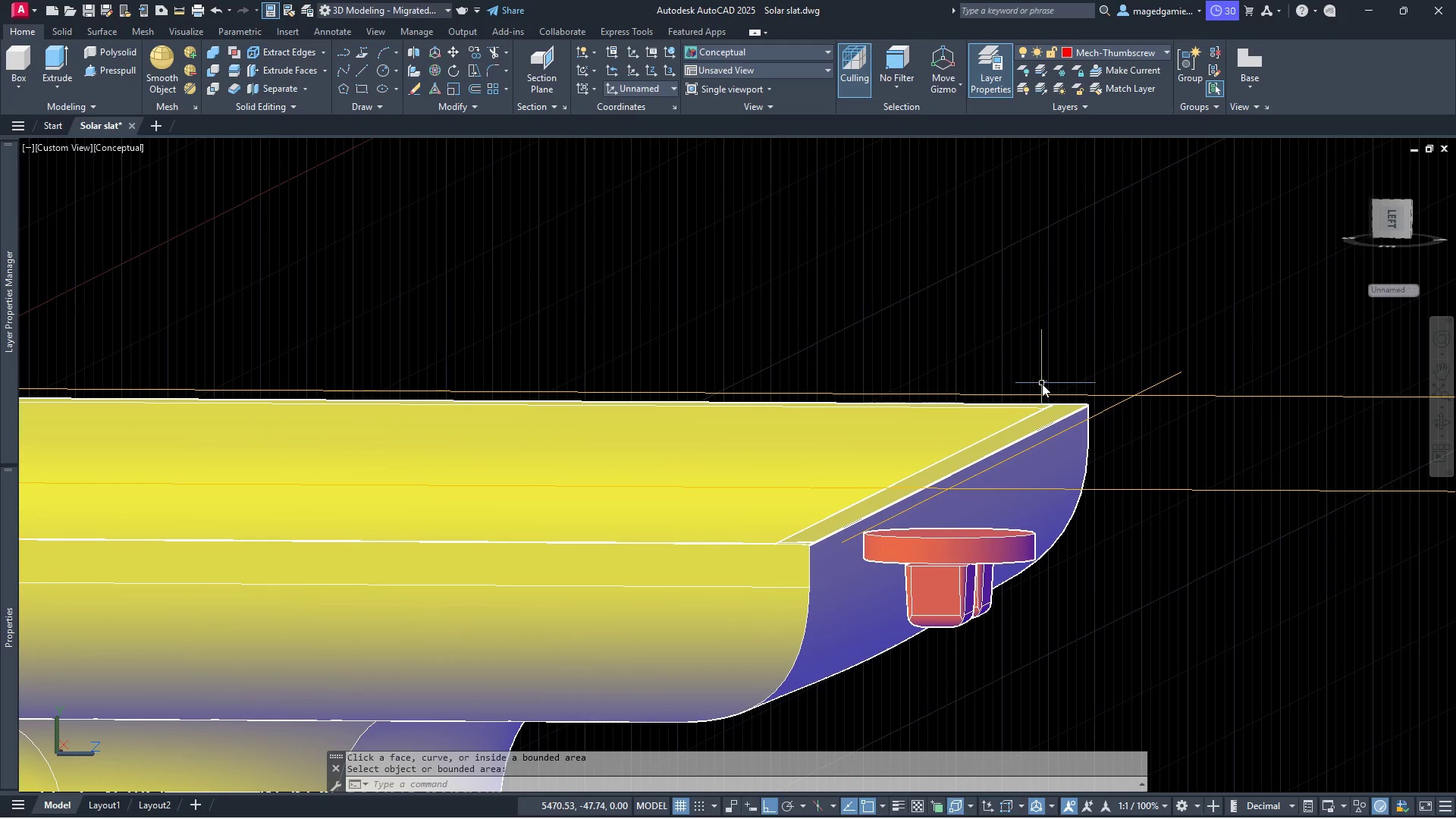 
scroll: coordinate [1110, 383], scroll_direction: down, amount: 3.0
 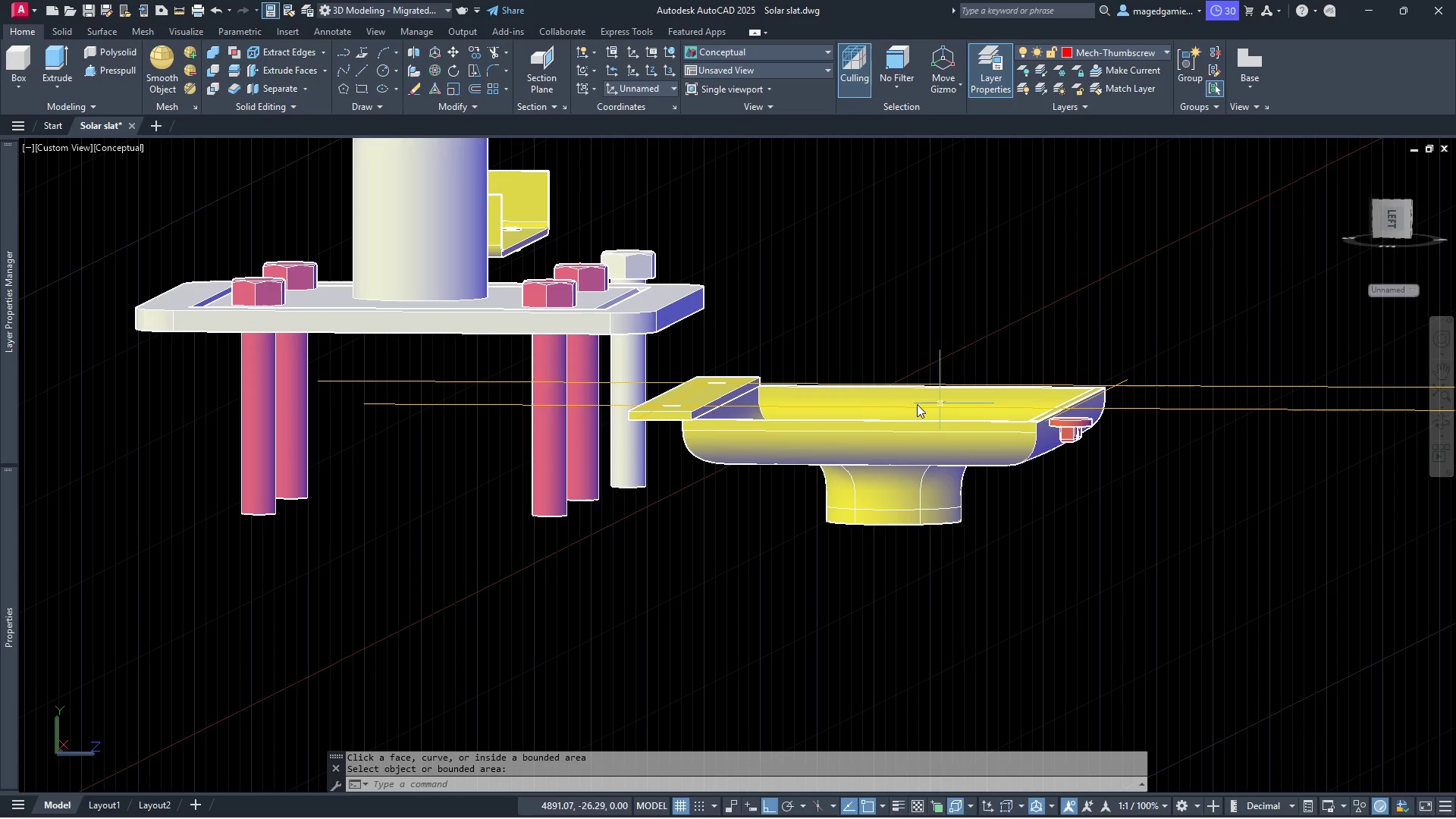 
scroll: coordinate [655, 430], scroll_direction: up, amount: 8.0
 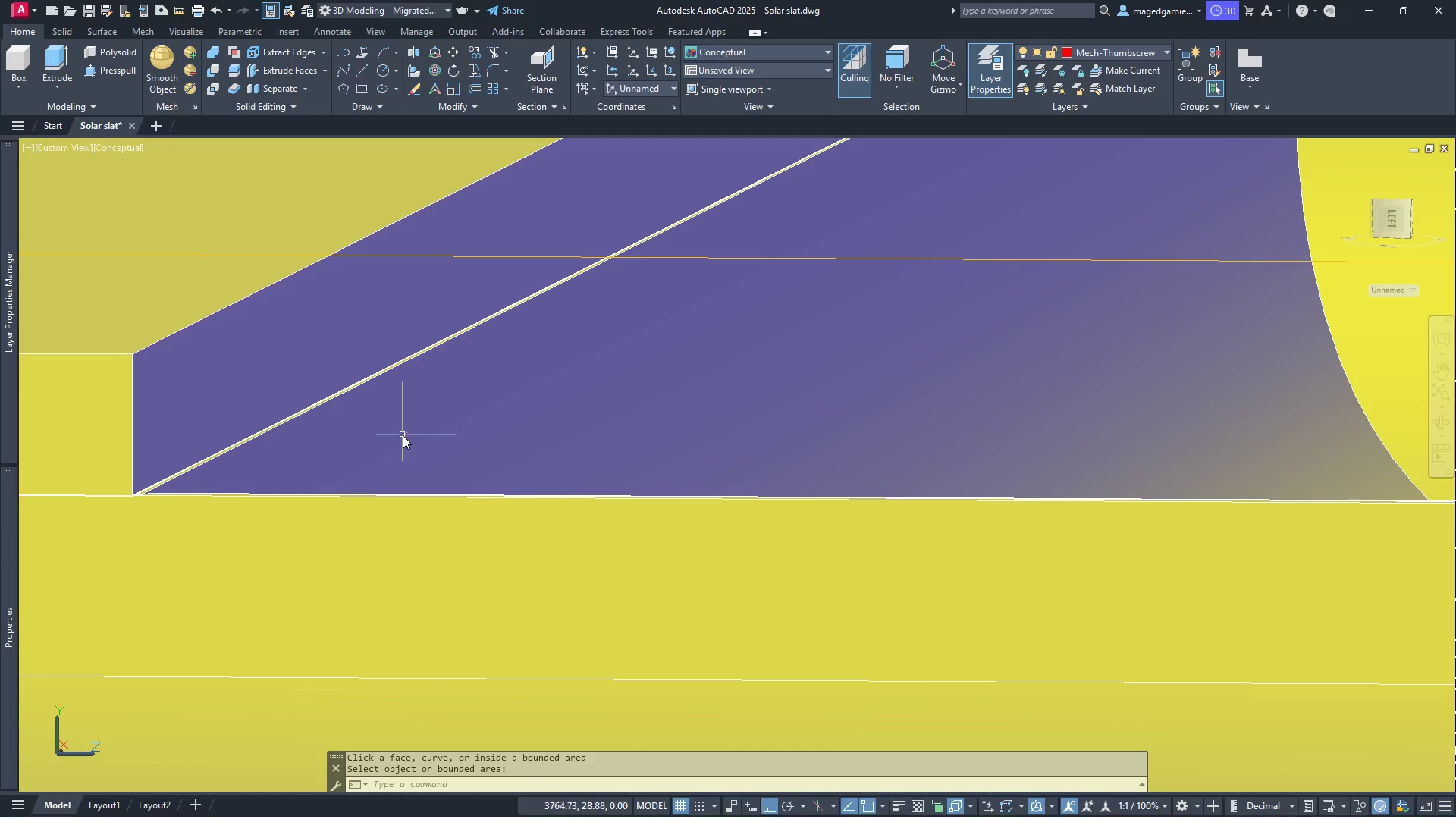 
scroll: coordinate [821, 415], scroll_direction: down, amount: 2.0
 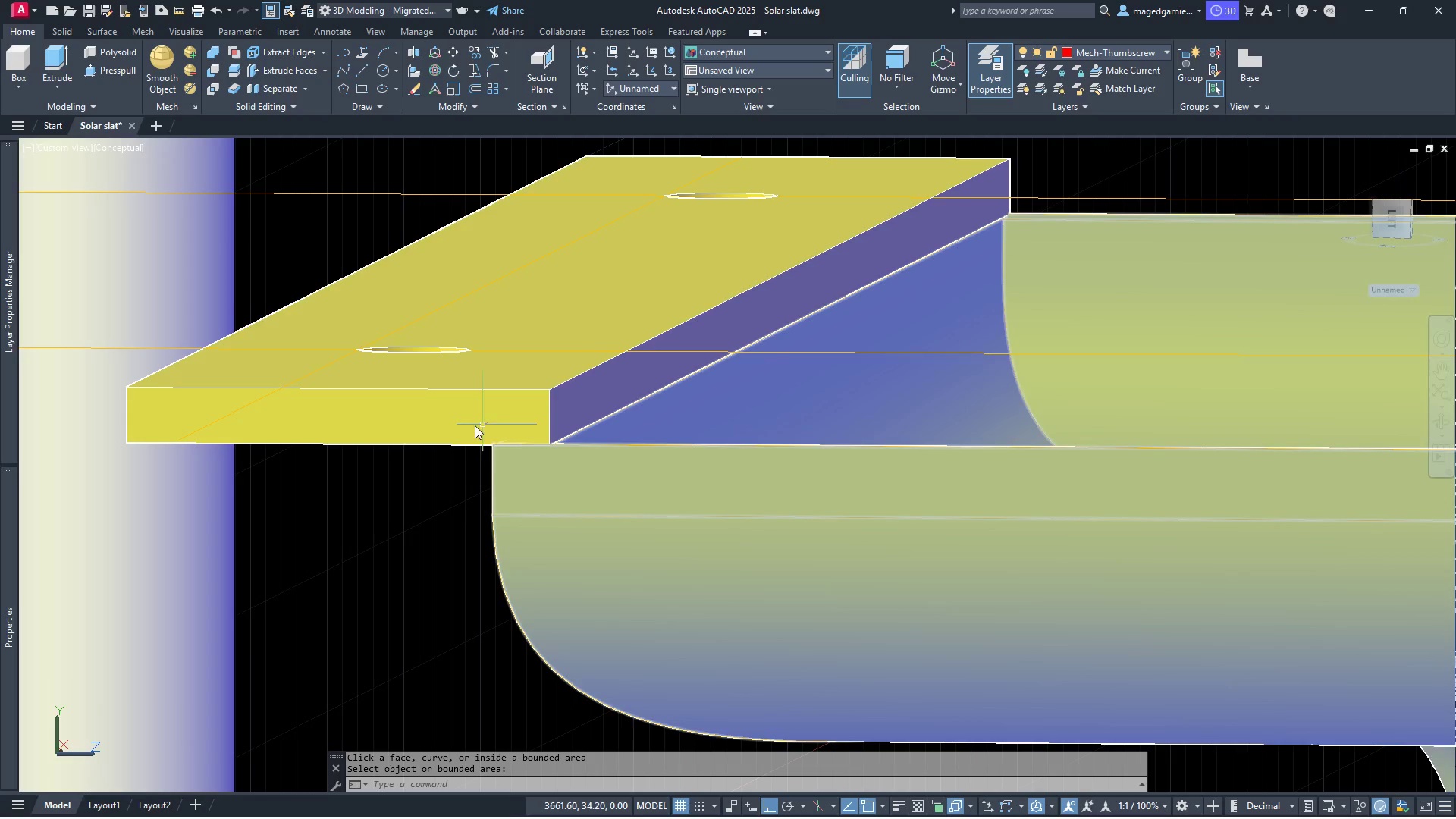 
scroll: coordinate [534, 438], scroll_direction: up, amount: 5.0
 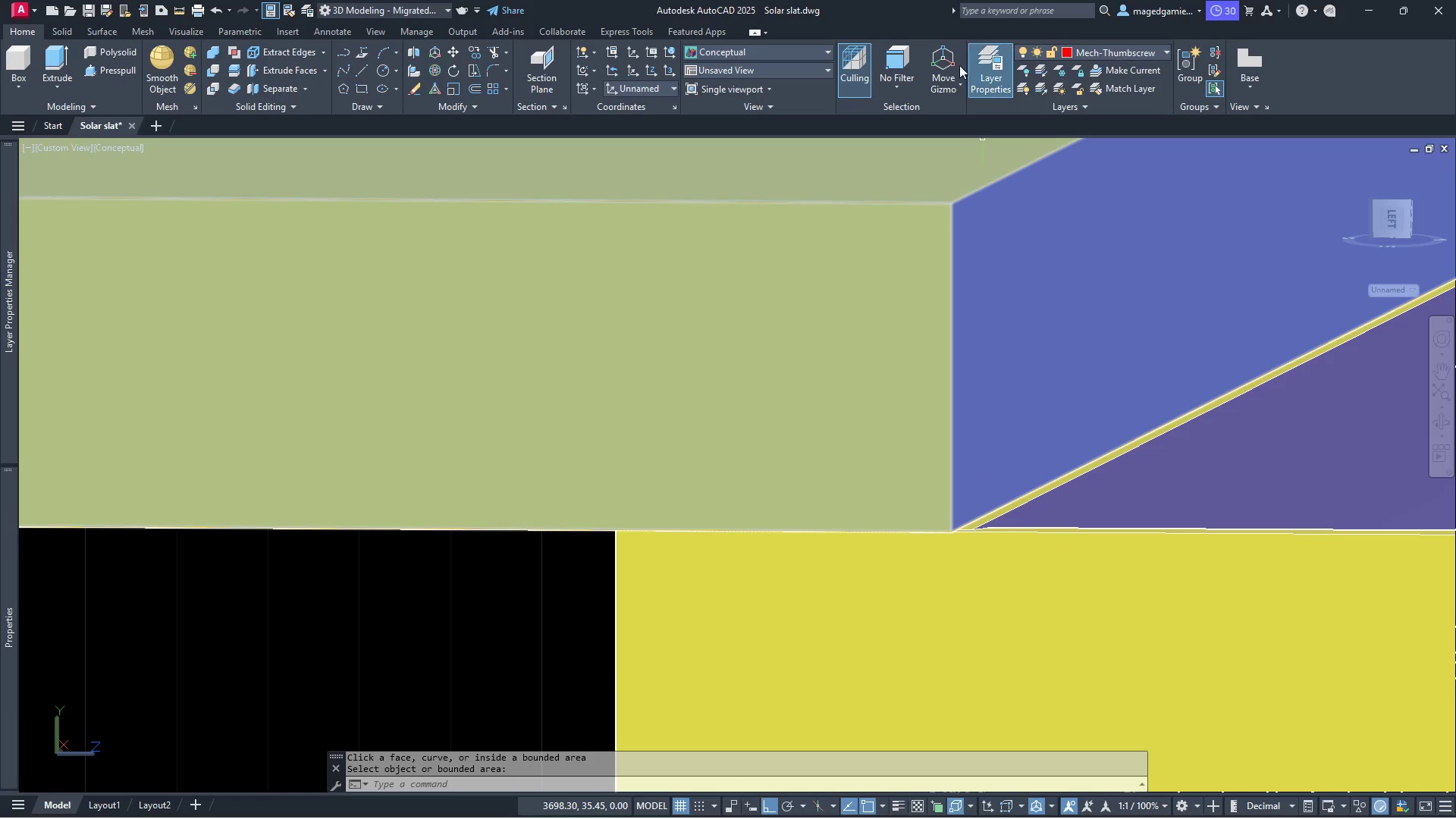 
left_click([760, 50])
 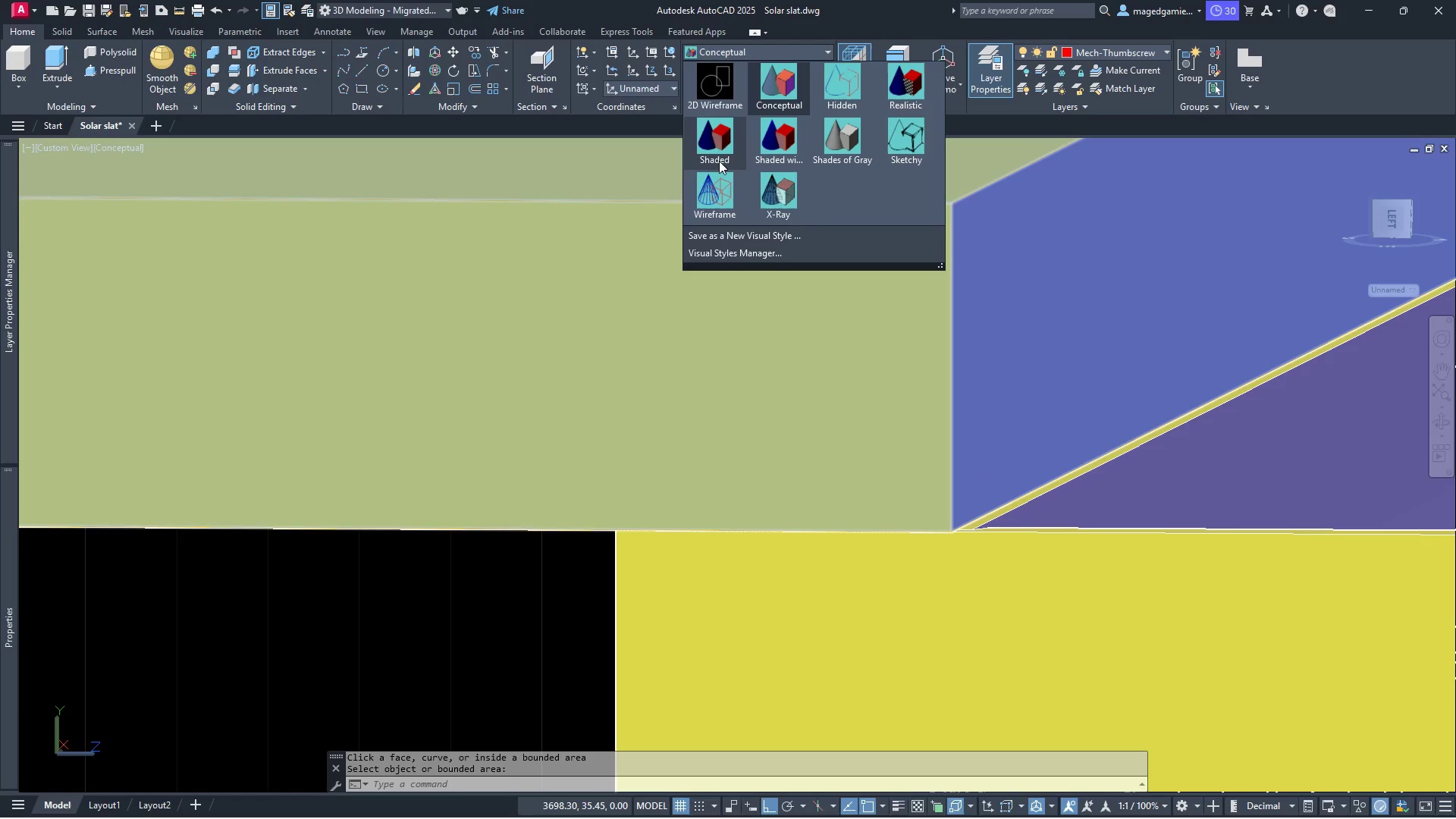 
left_click([712, 195])
 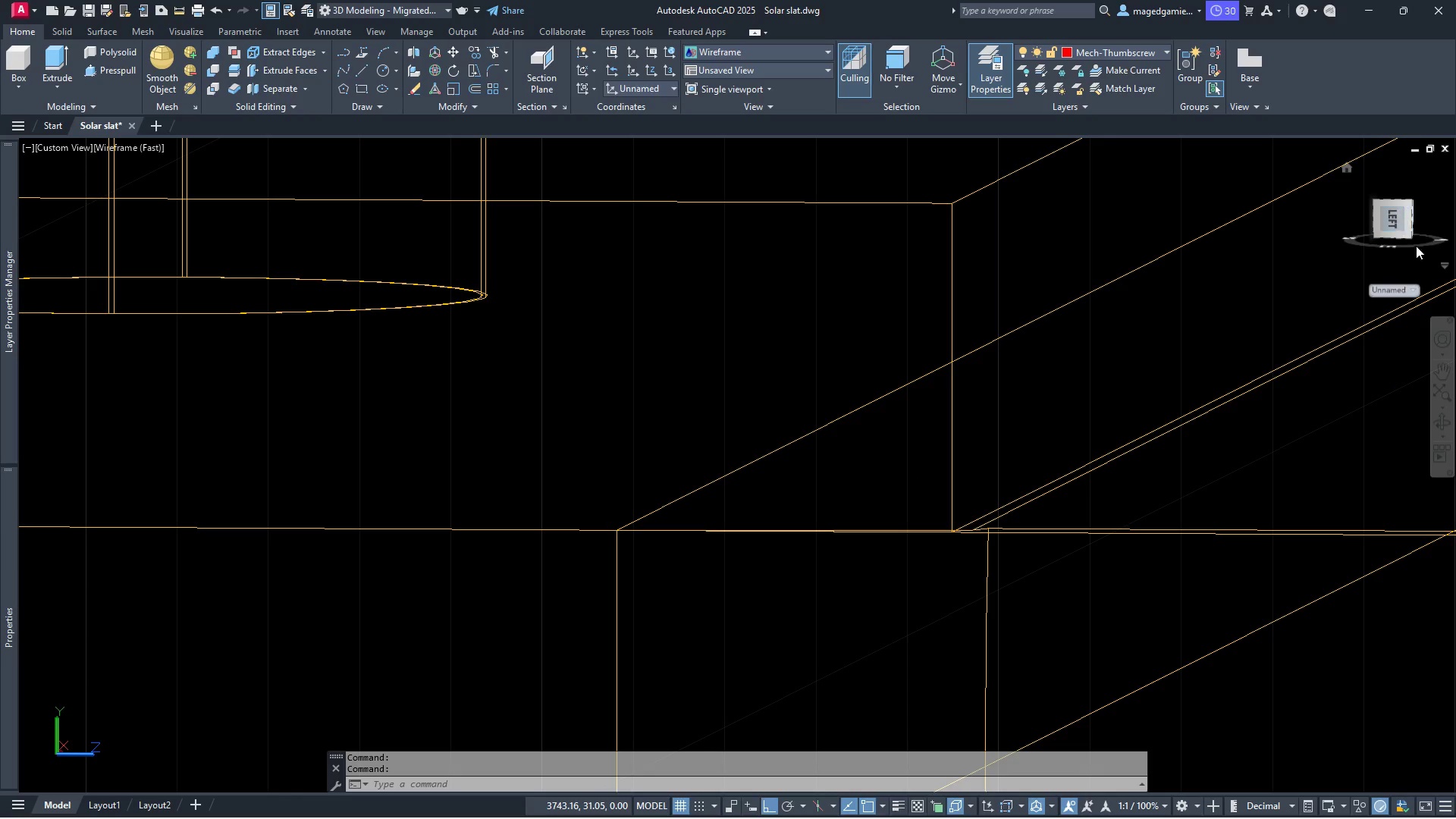 
left_click([1414, 287])
 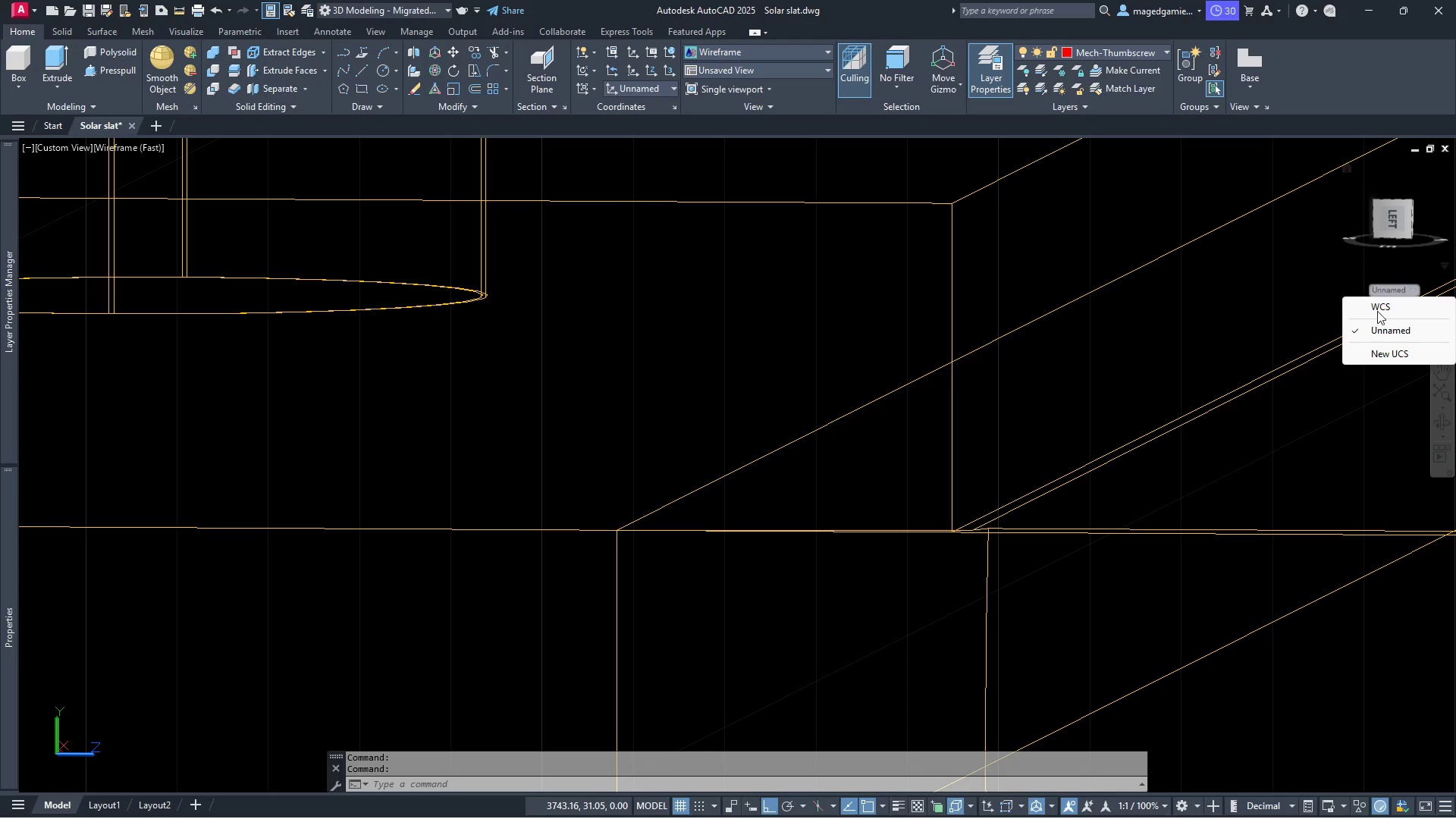 
left_click([1376, 304])
 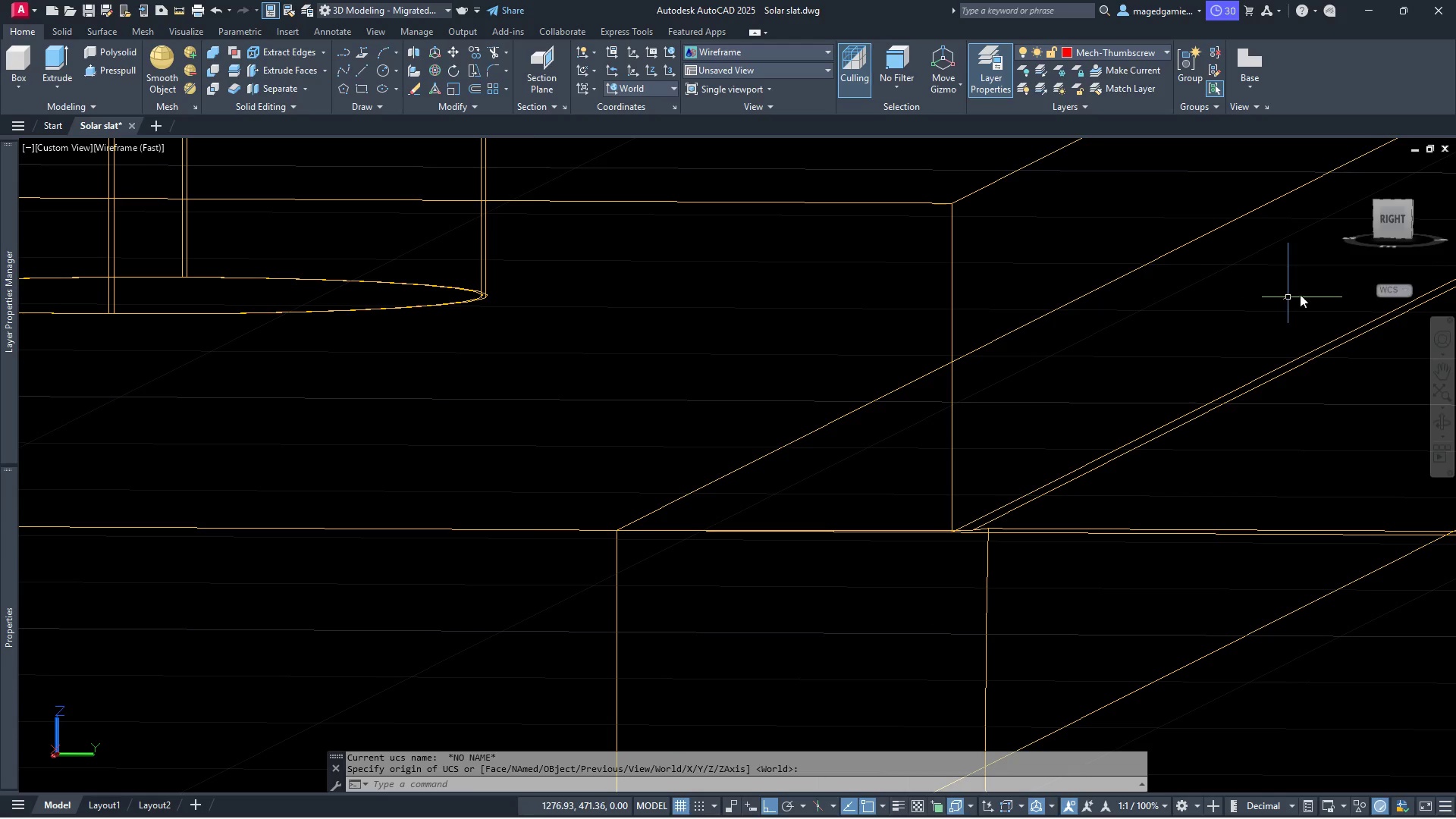 
left_click([1392, 226])
 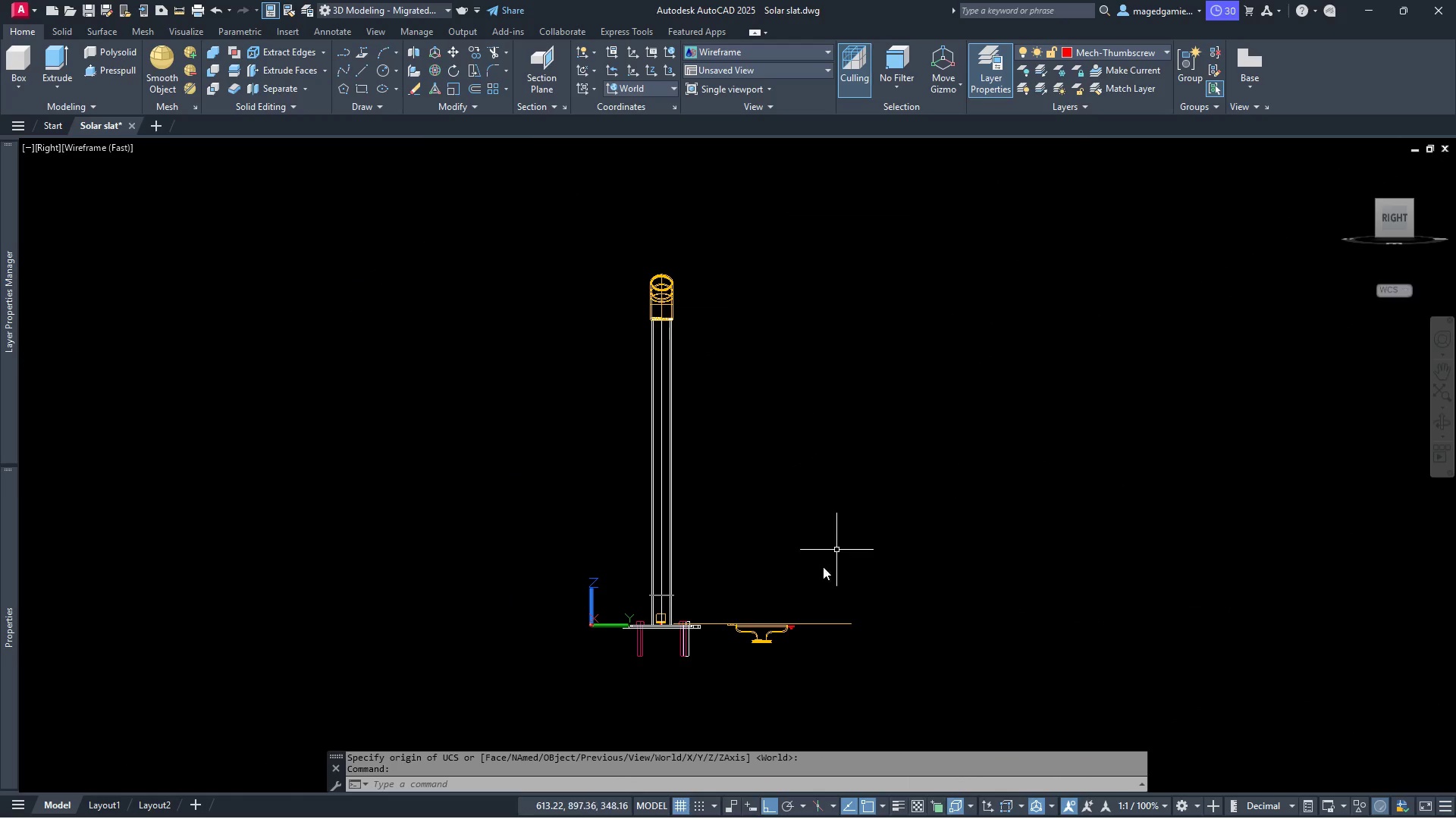 
scroll: coordinate [821, 260], scroll_direction: up, amount: 15.0
 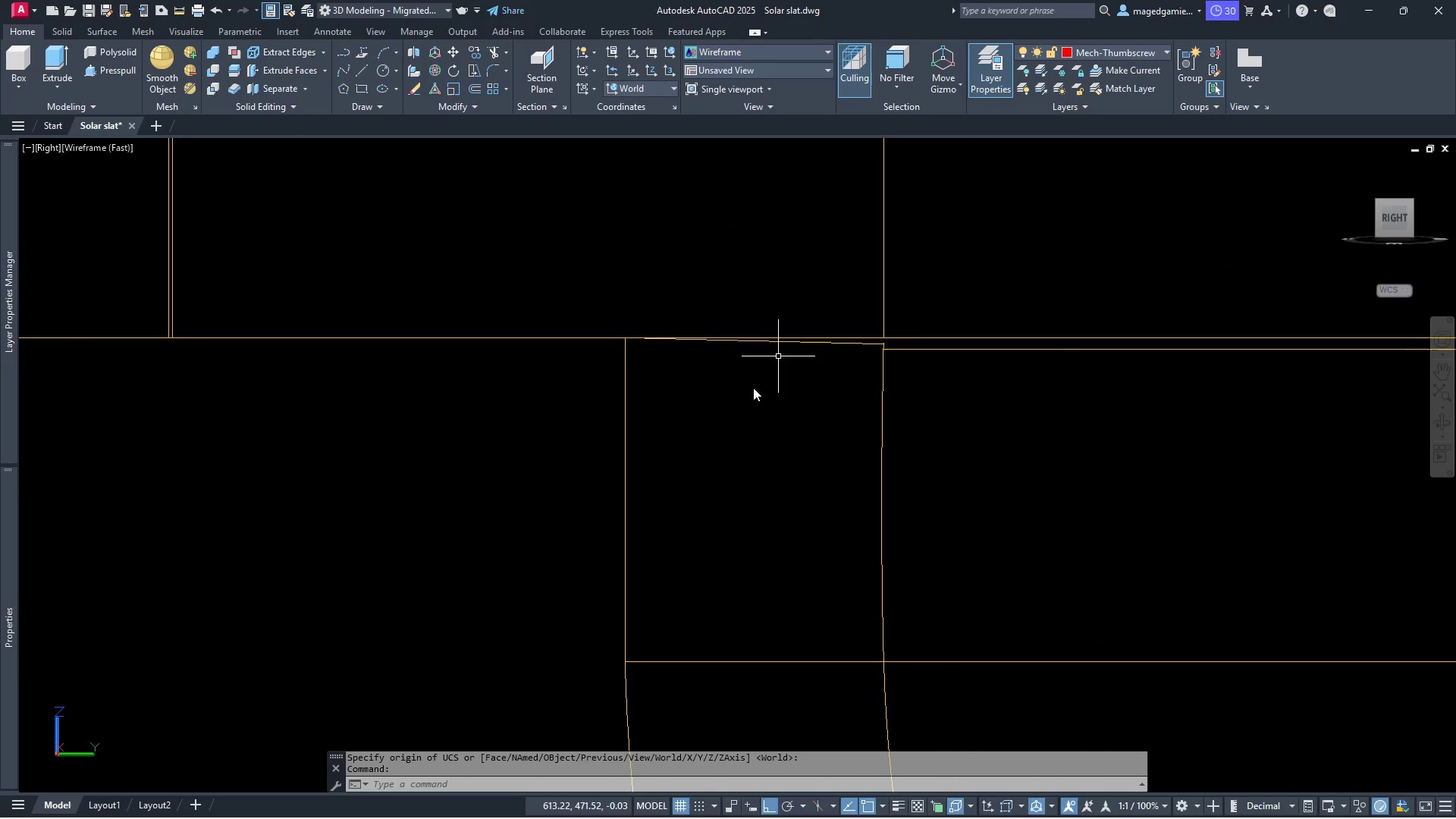 
scroll: coordinate [689, 457], scroll_direction: down, amount: 2.0
 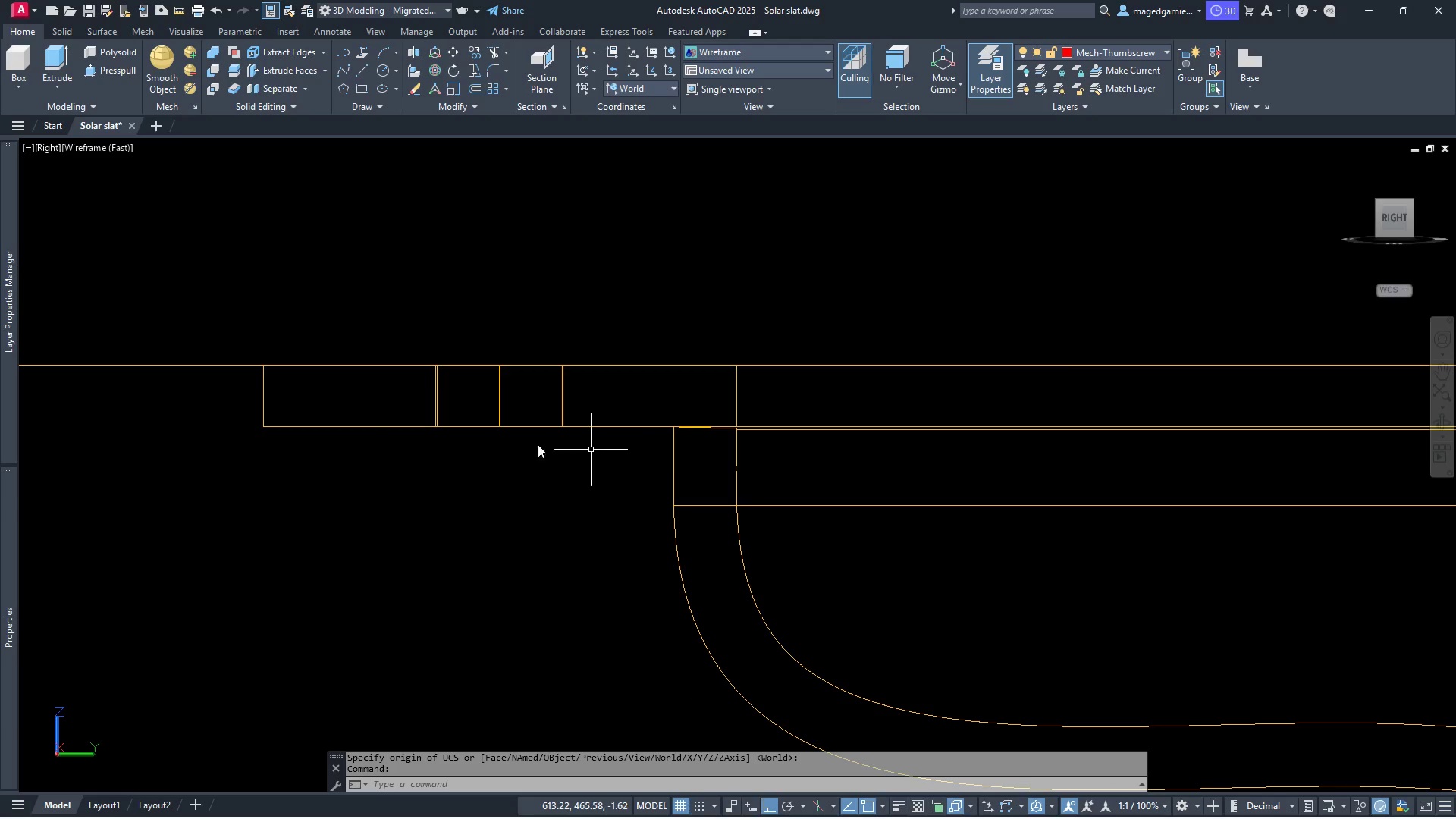 
scroll: coordinate [275, 413], scroll_direction: up, amount: 4.0
 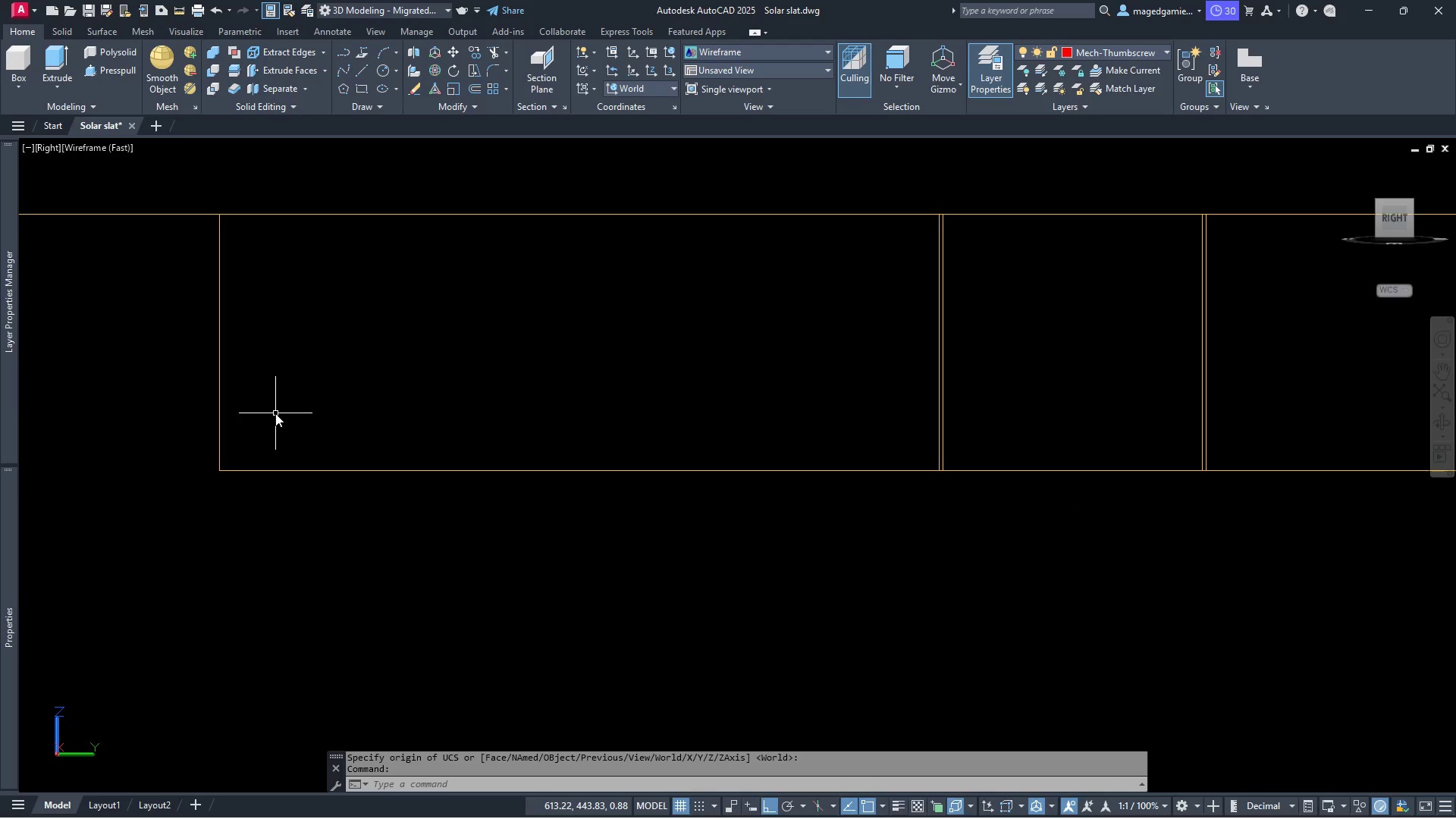 
scroll: coordinate [275, 413], scroll_direction: down, amount: 1.0
 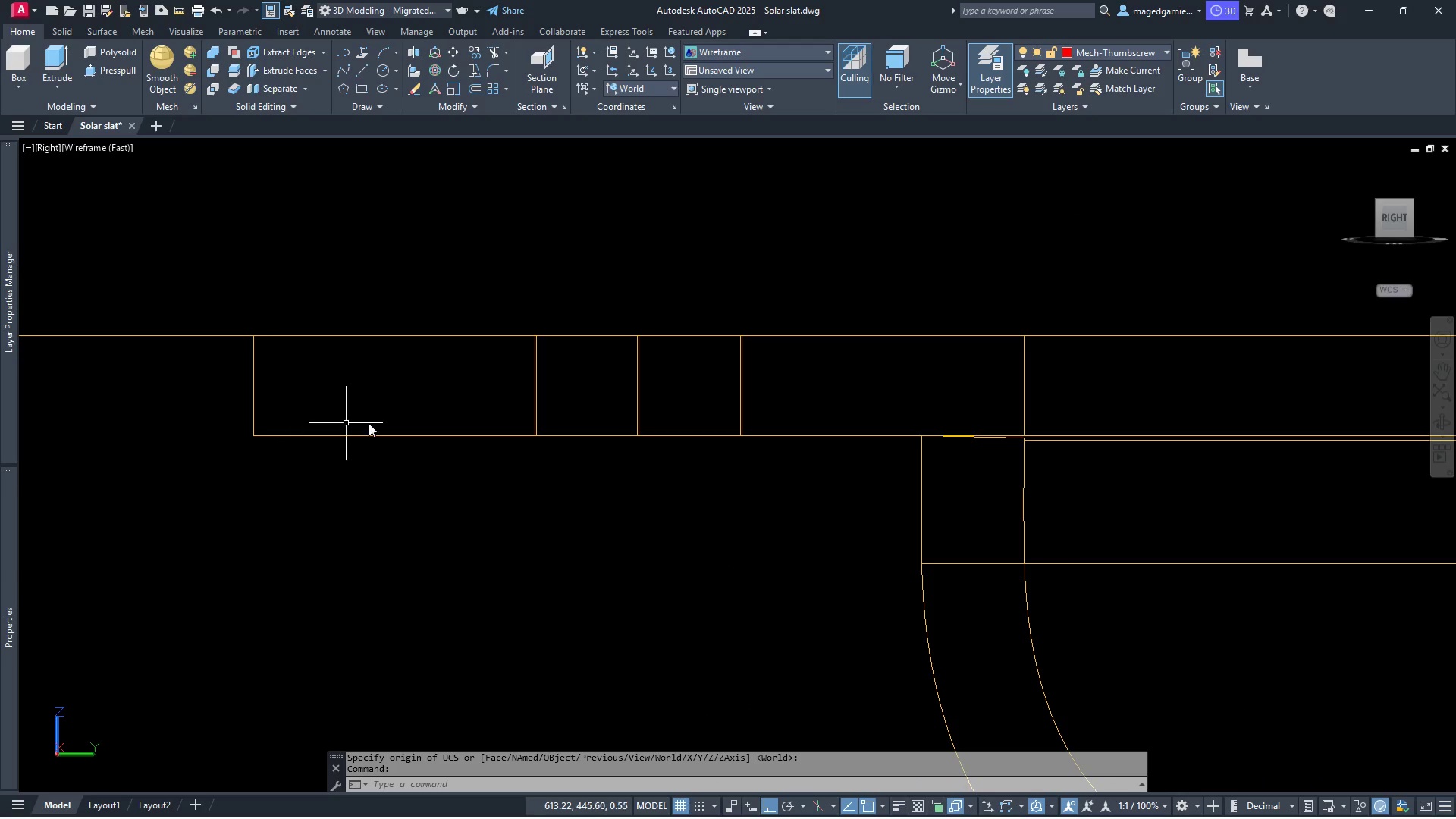 
scroll: coordinate [703, 419], scroll_direction: up, amount: 2.0
 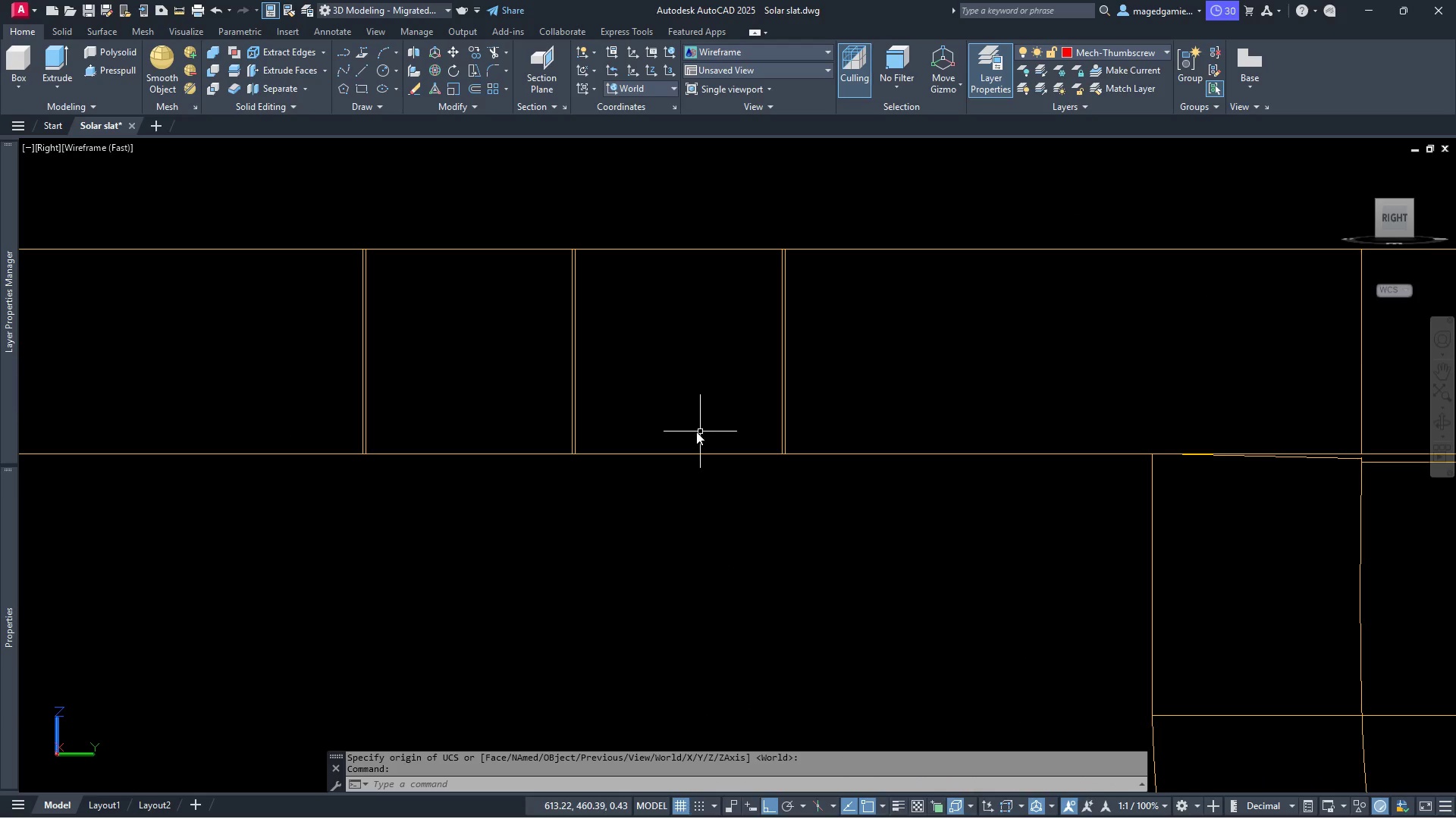 
scroll: coordinate [516, 413], scroll_direction: down, amount: 1.0
 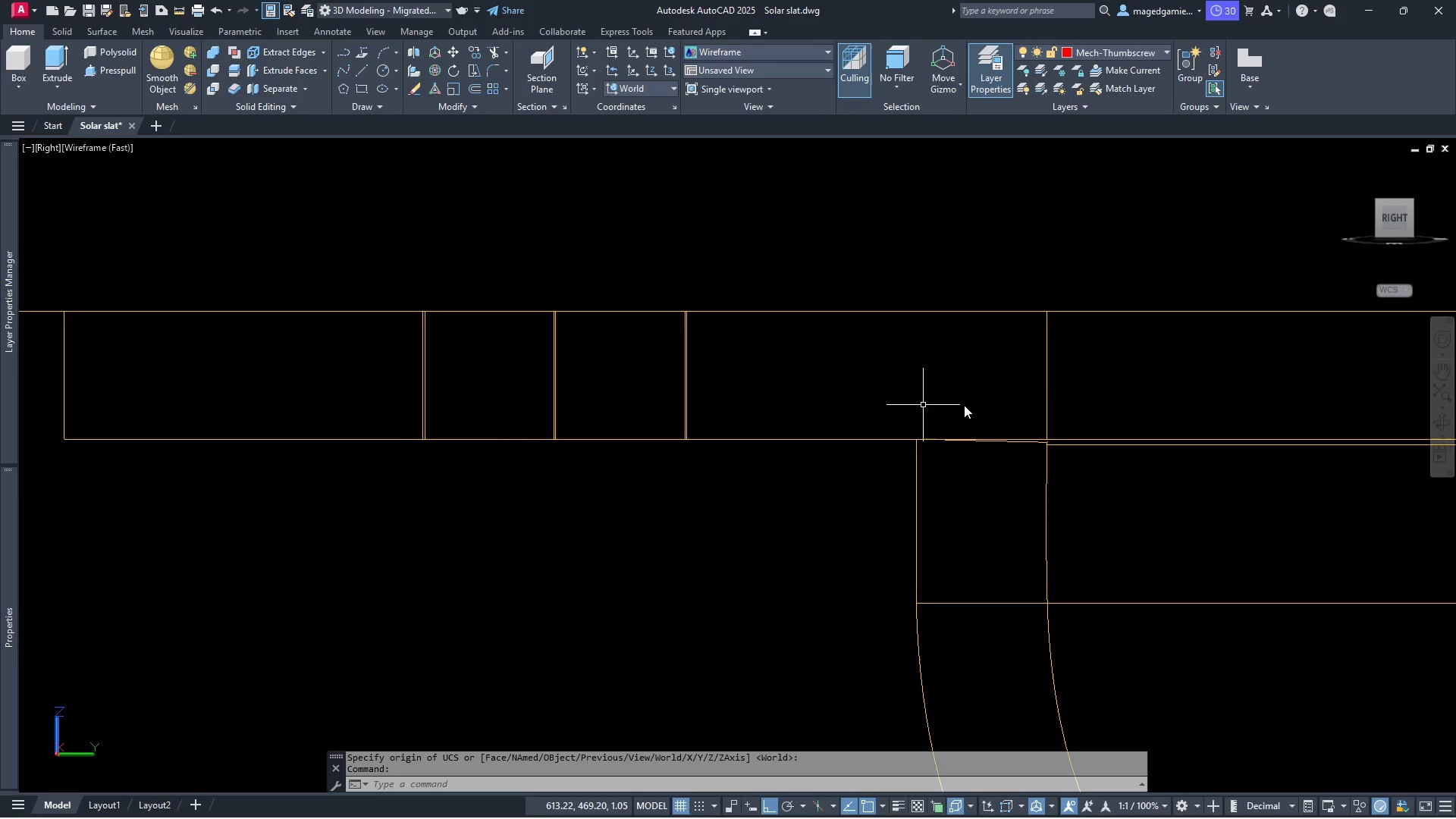 
scroll: coordinate [1034, 435], scroll_direction: up, amount: 3.0
 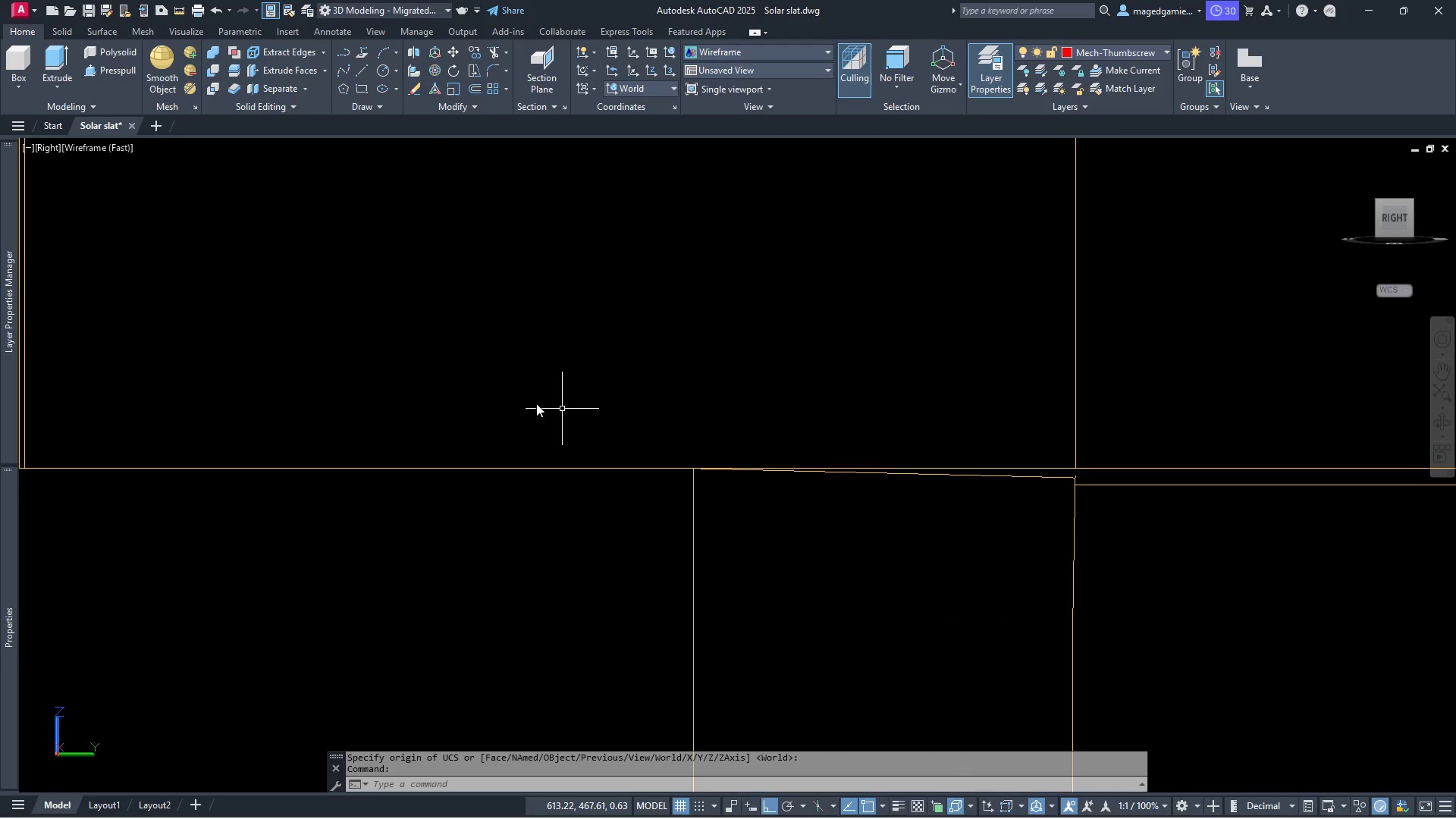 
scroll: coordinate [330, 321], scroll_direction: down, amount: 6.0
 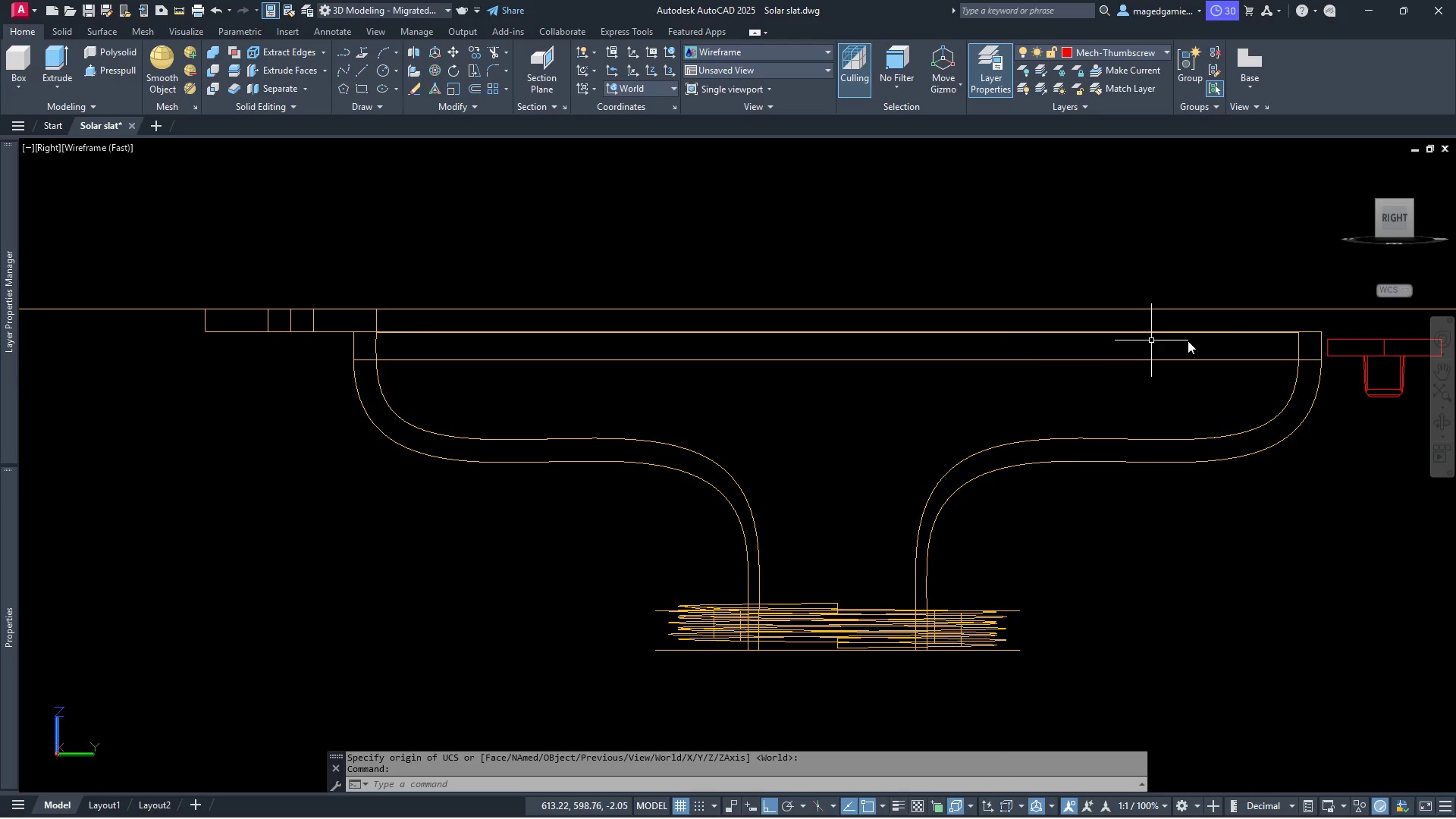 
scroll: coordinate [1314, 338], scroll_direction: up, amount: 8.0
 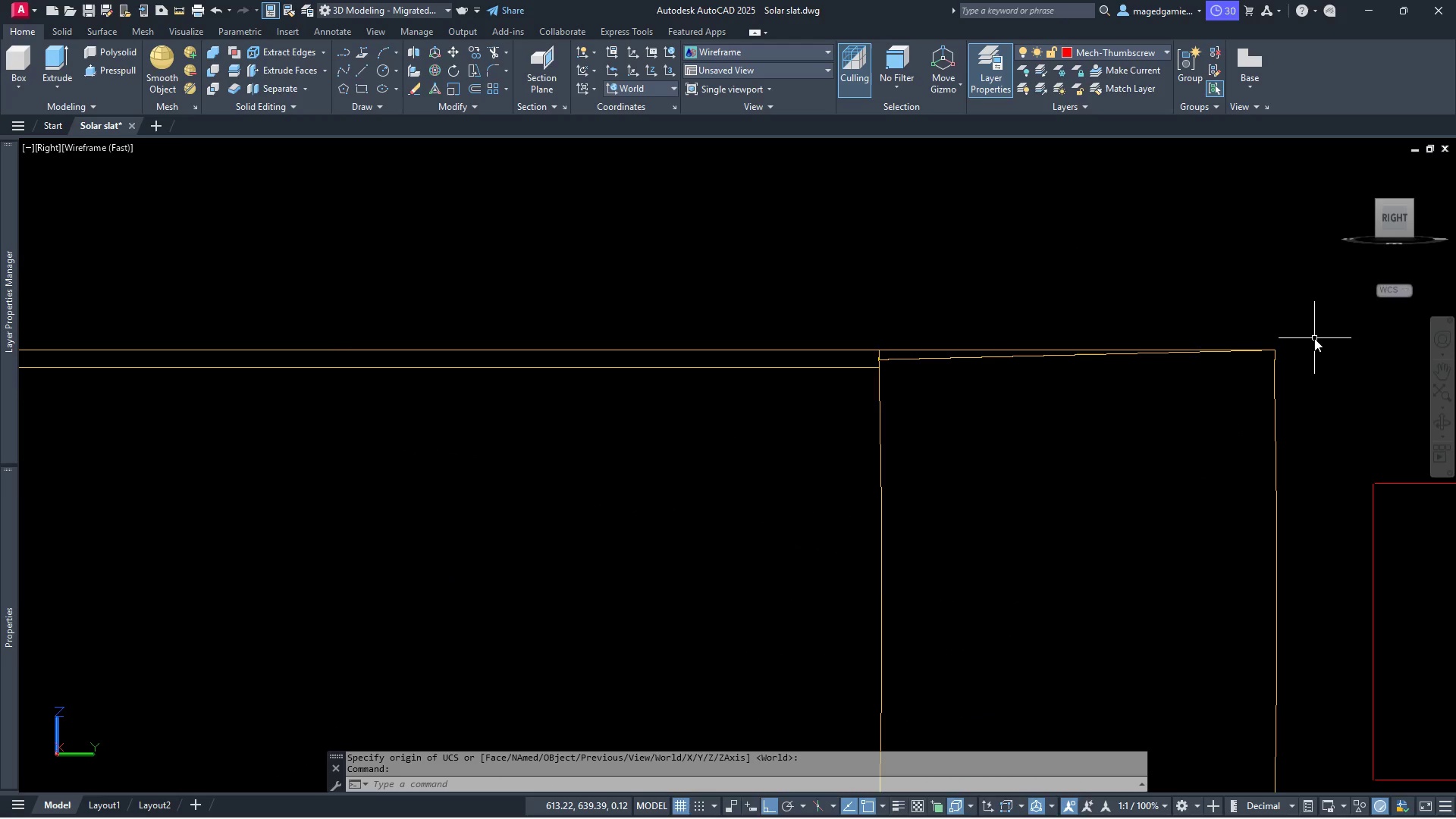 
scroll: coordinate [1314, 338], scroll_direction: down, amount: 2.0
 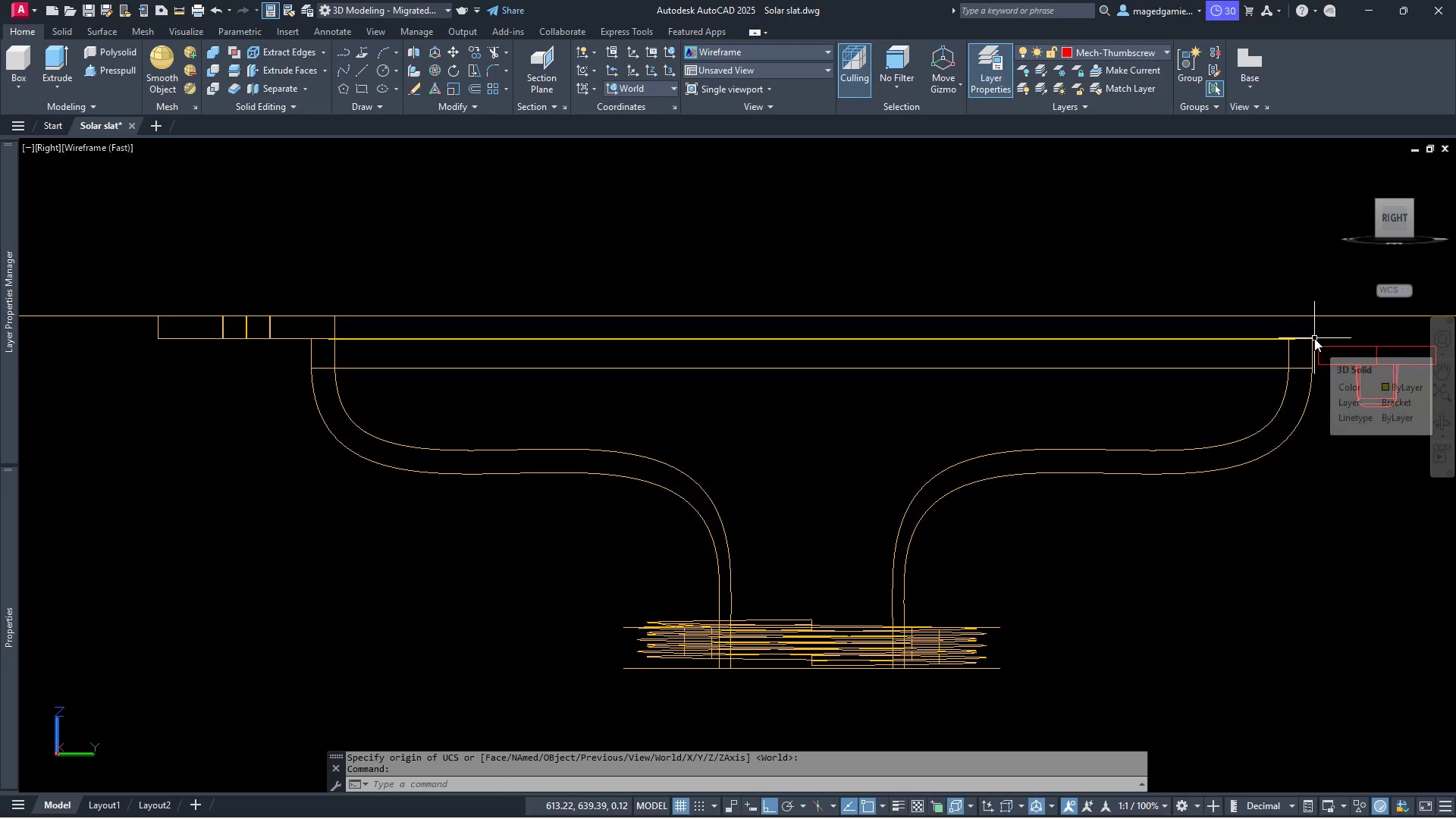 
scroll: coordinate [1314, 338], scroll_direction: up, amount: 1.0
 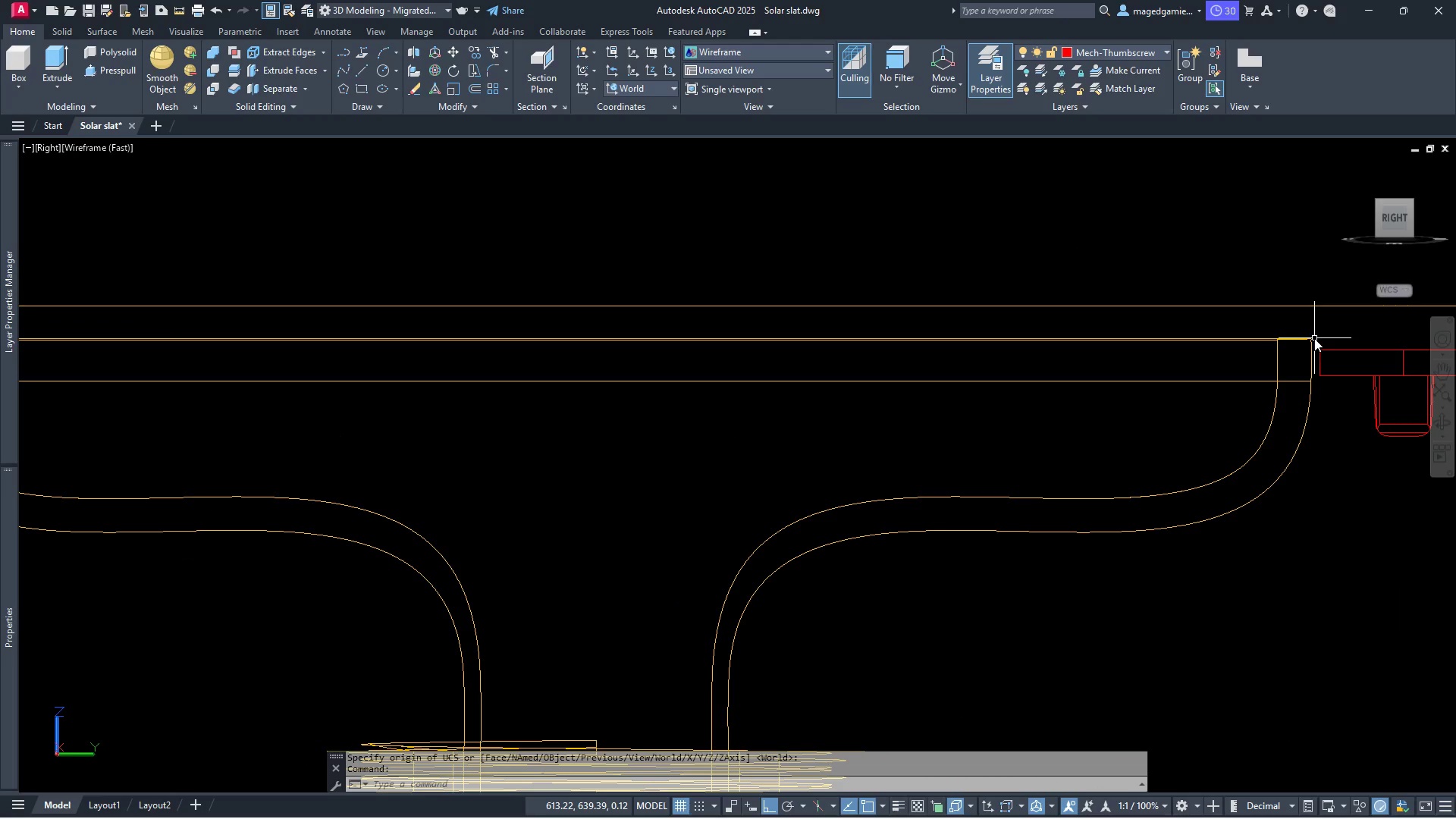 
scroll: coordinate [1314, 338], scroll_direction: down, amount: 1.0
 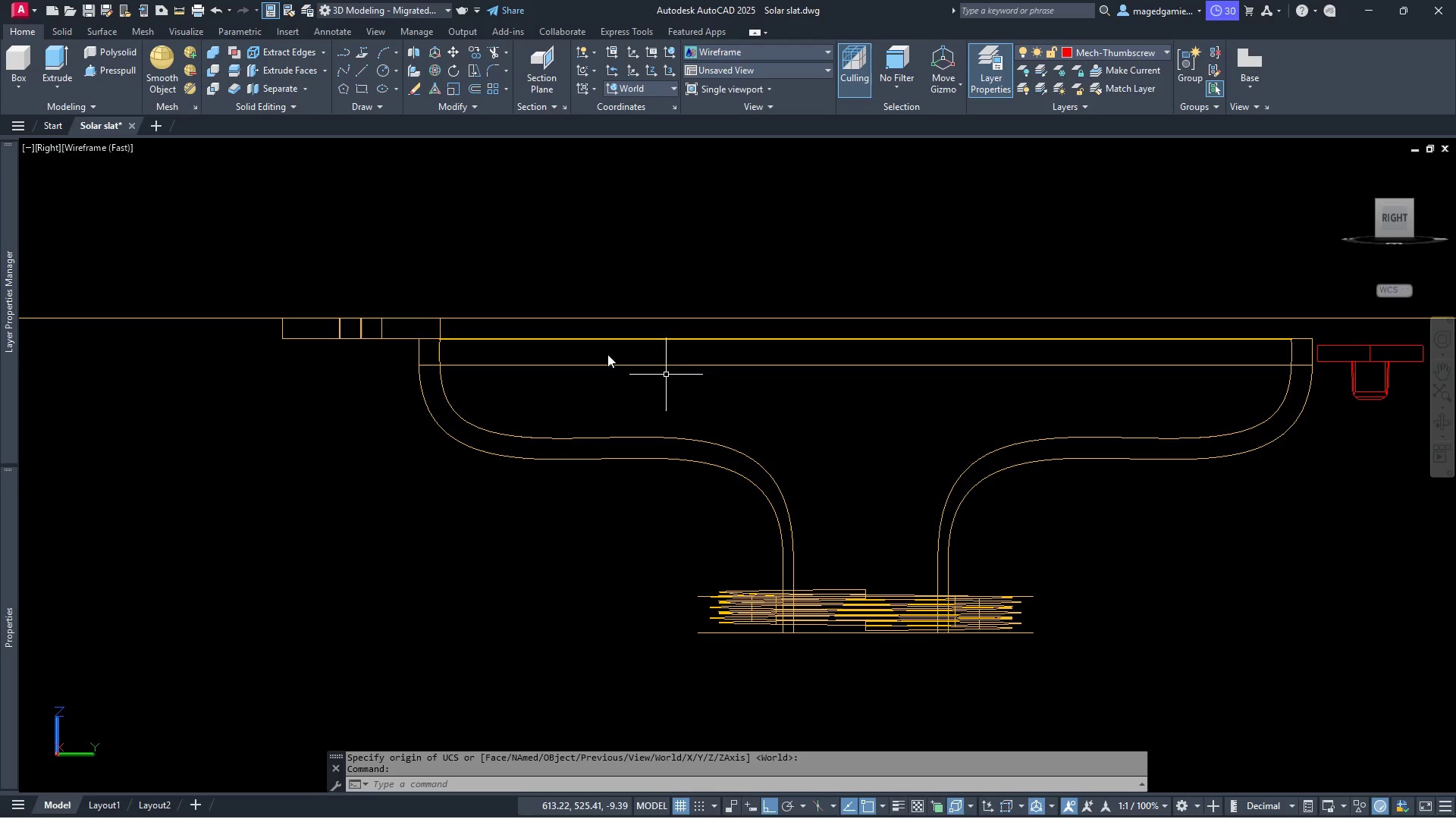 
scroll: coordinate [423, 321], scroll_direction: up, amount: 3.0
 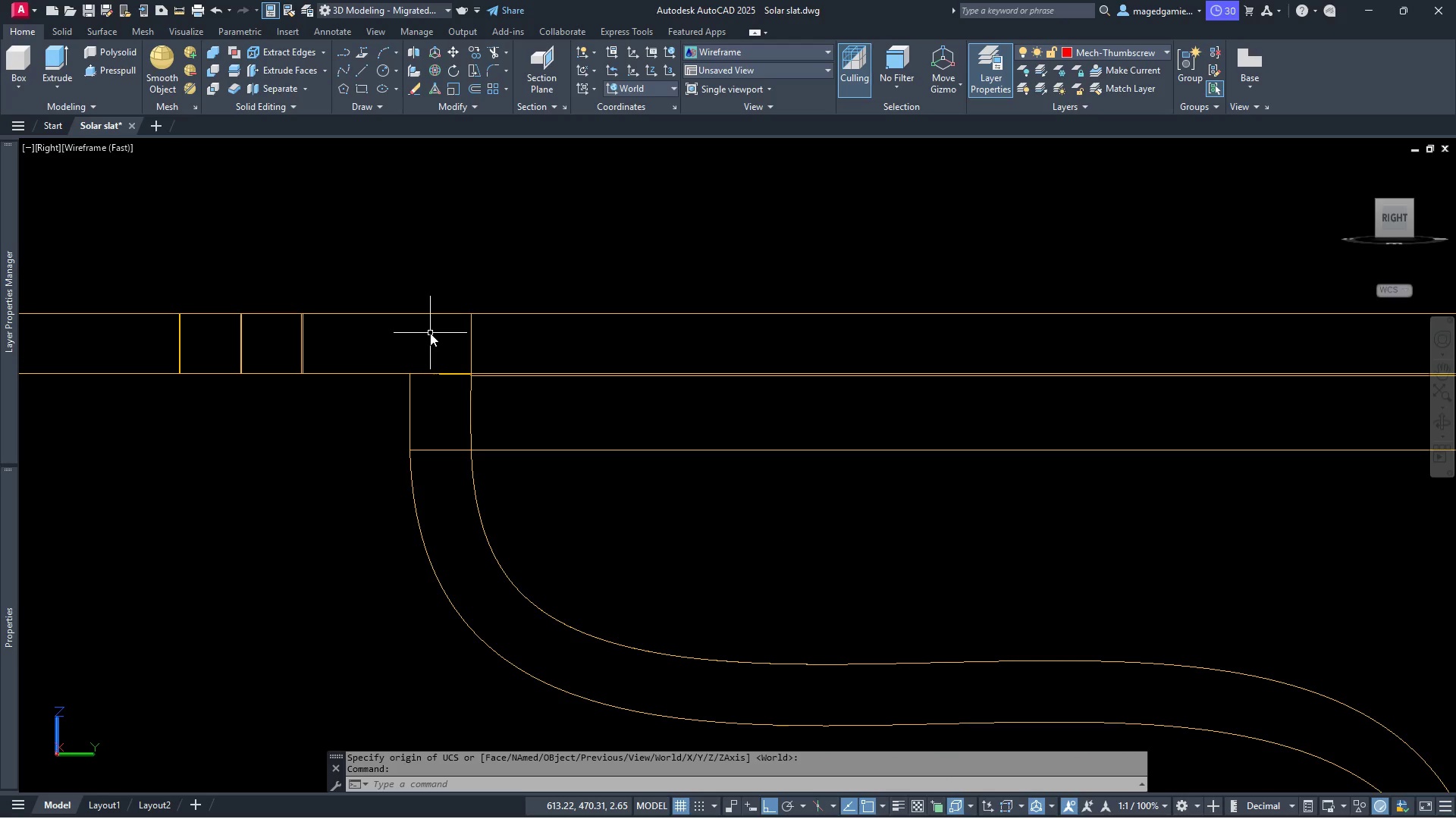 
scroll: coordinate [344, 340], scroll_direction: down, amount: 3.0
 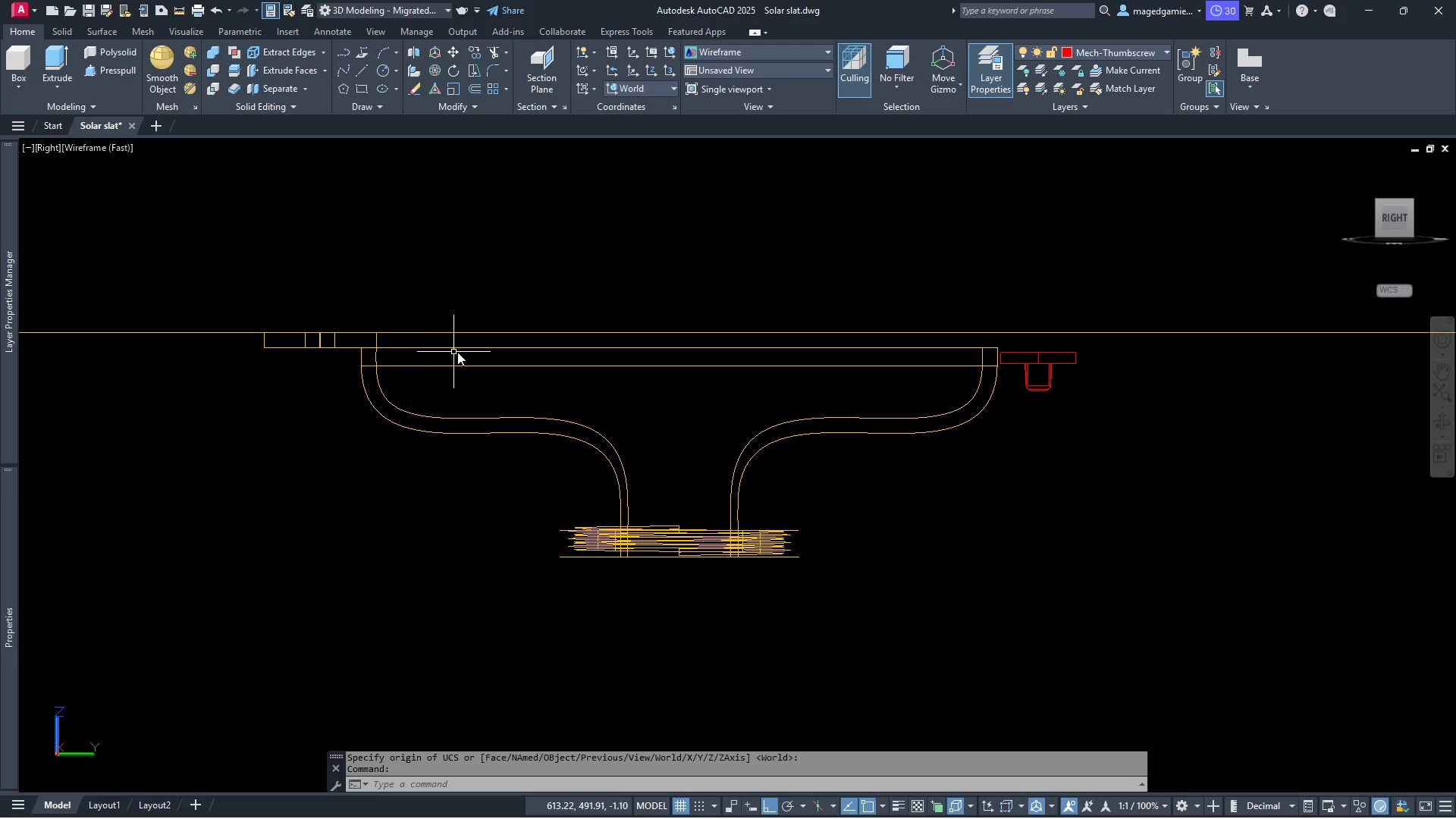 
scroll: coordinate [382, 352], scroll_direction: up, amount: 2.0
 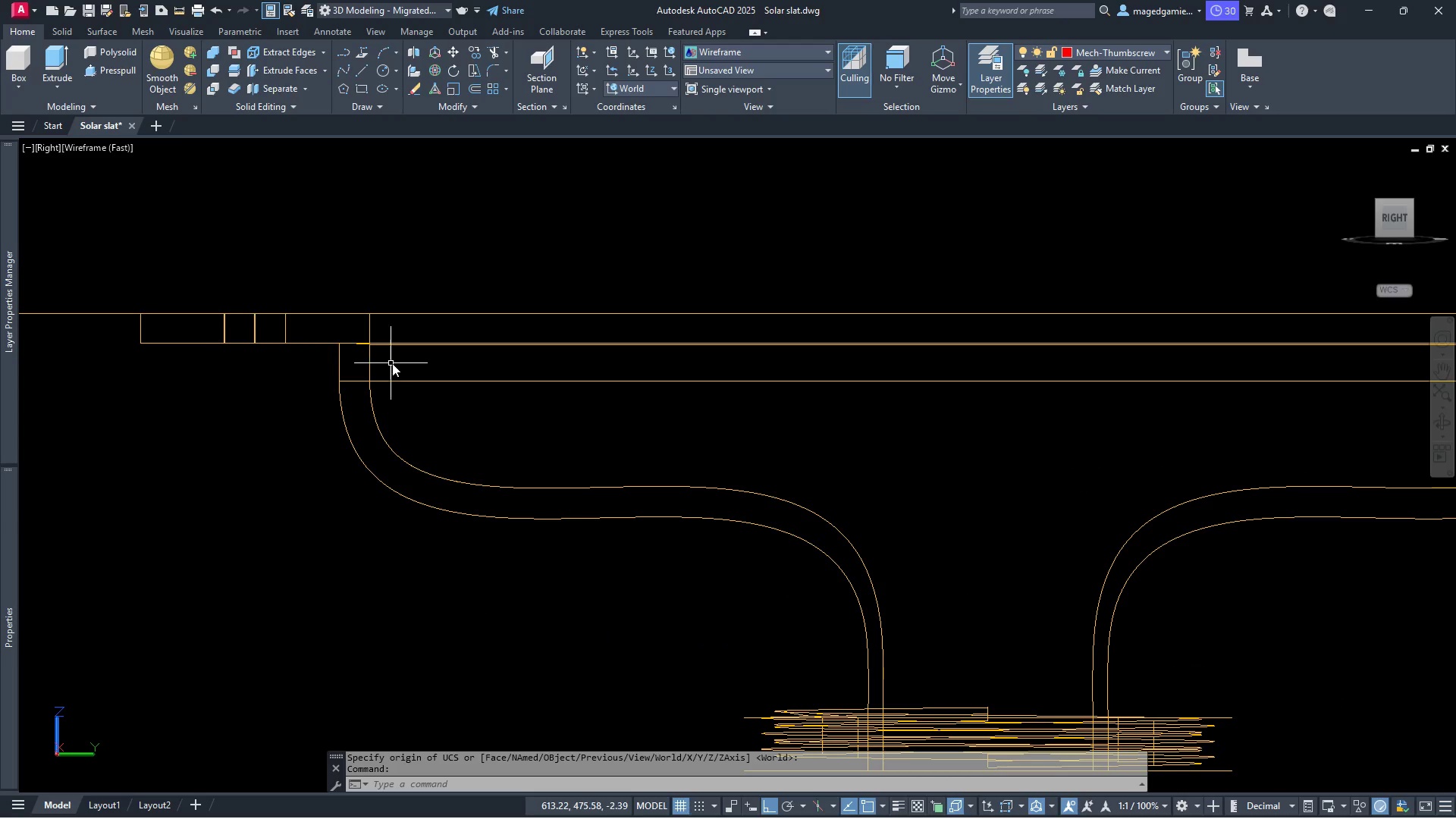 
mouse_move([379, 384])
 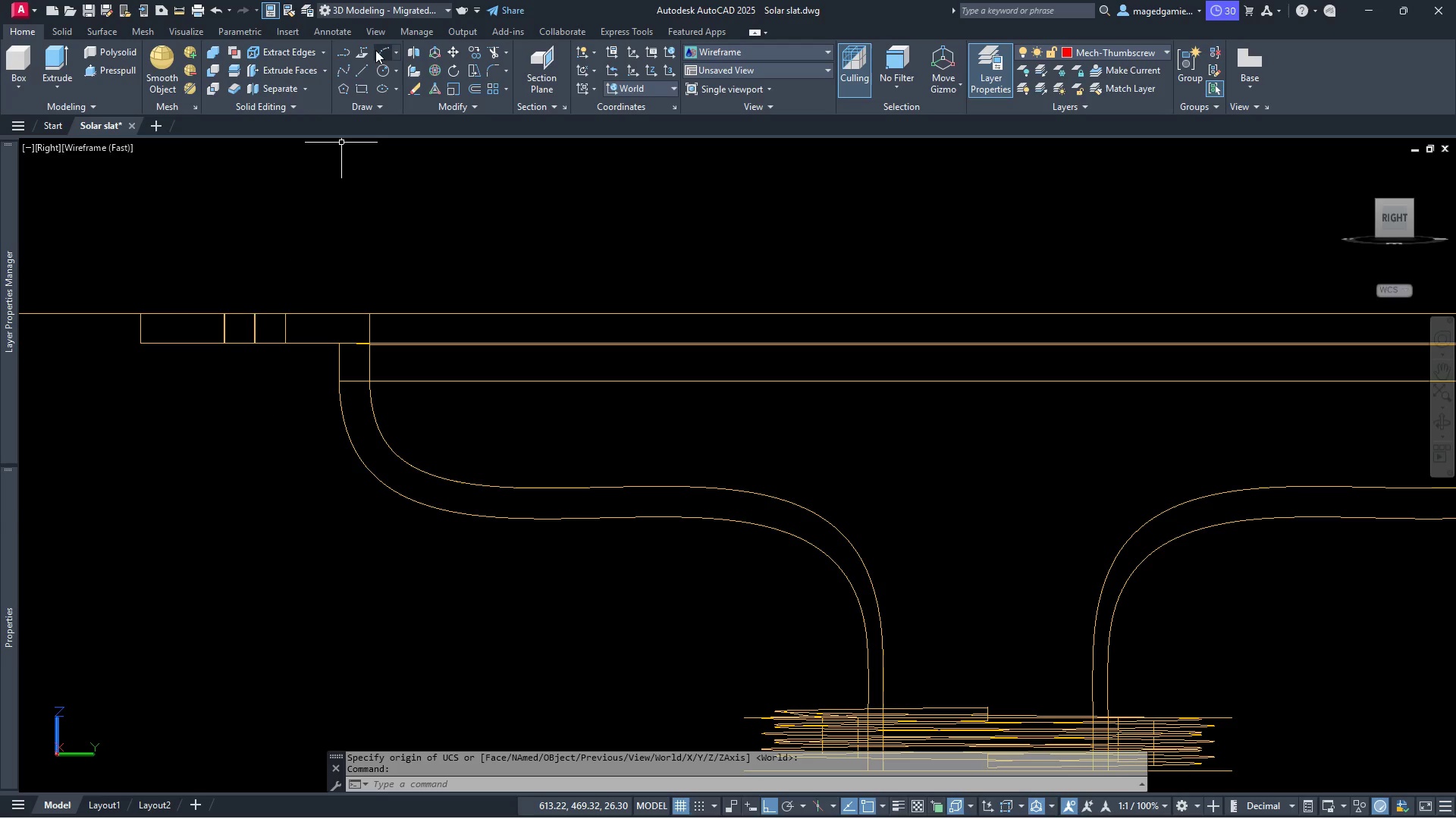 
wait(6.06)
 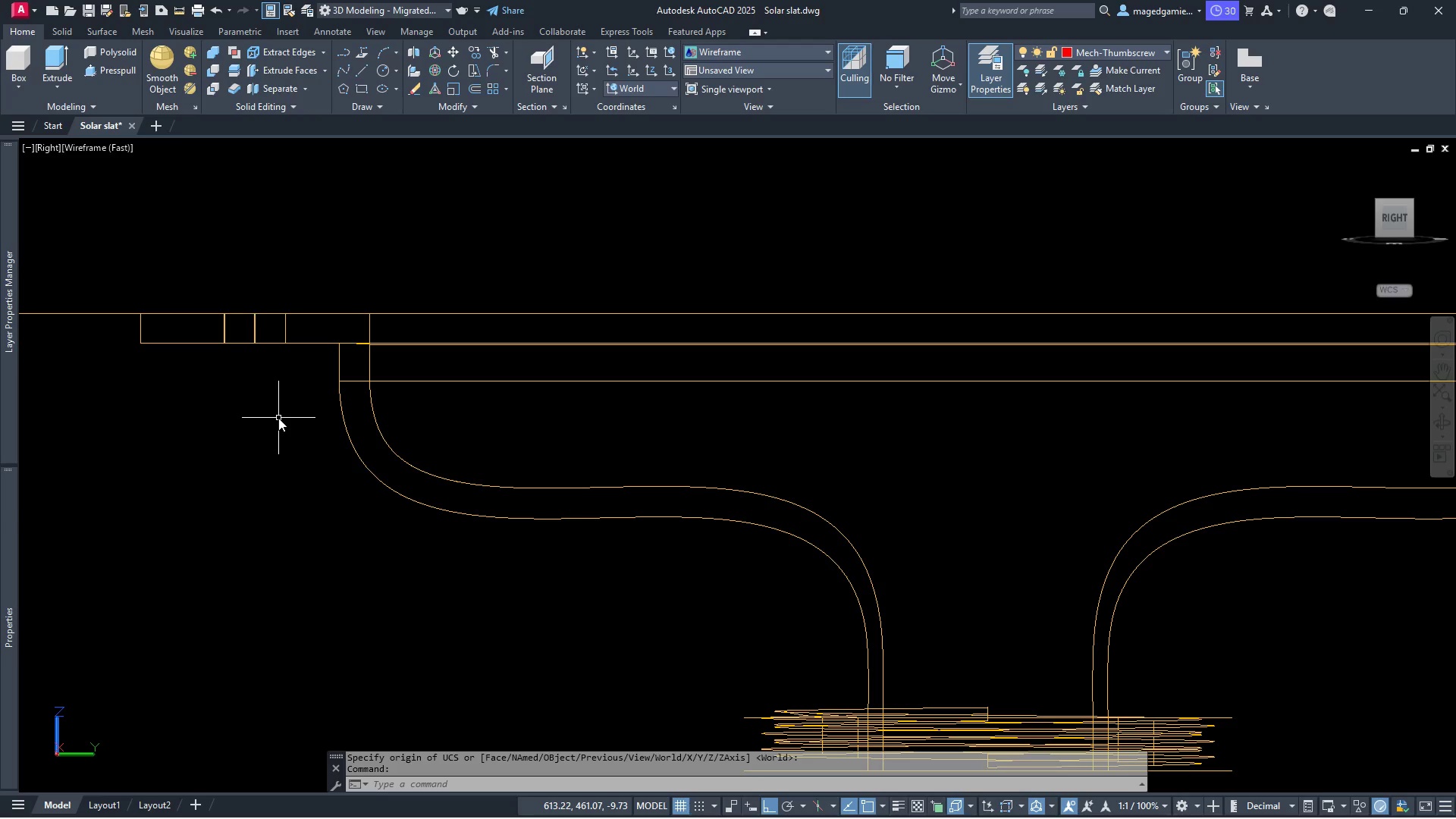 
left_click([180, 13])
 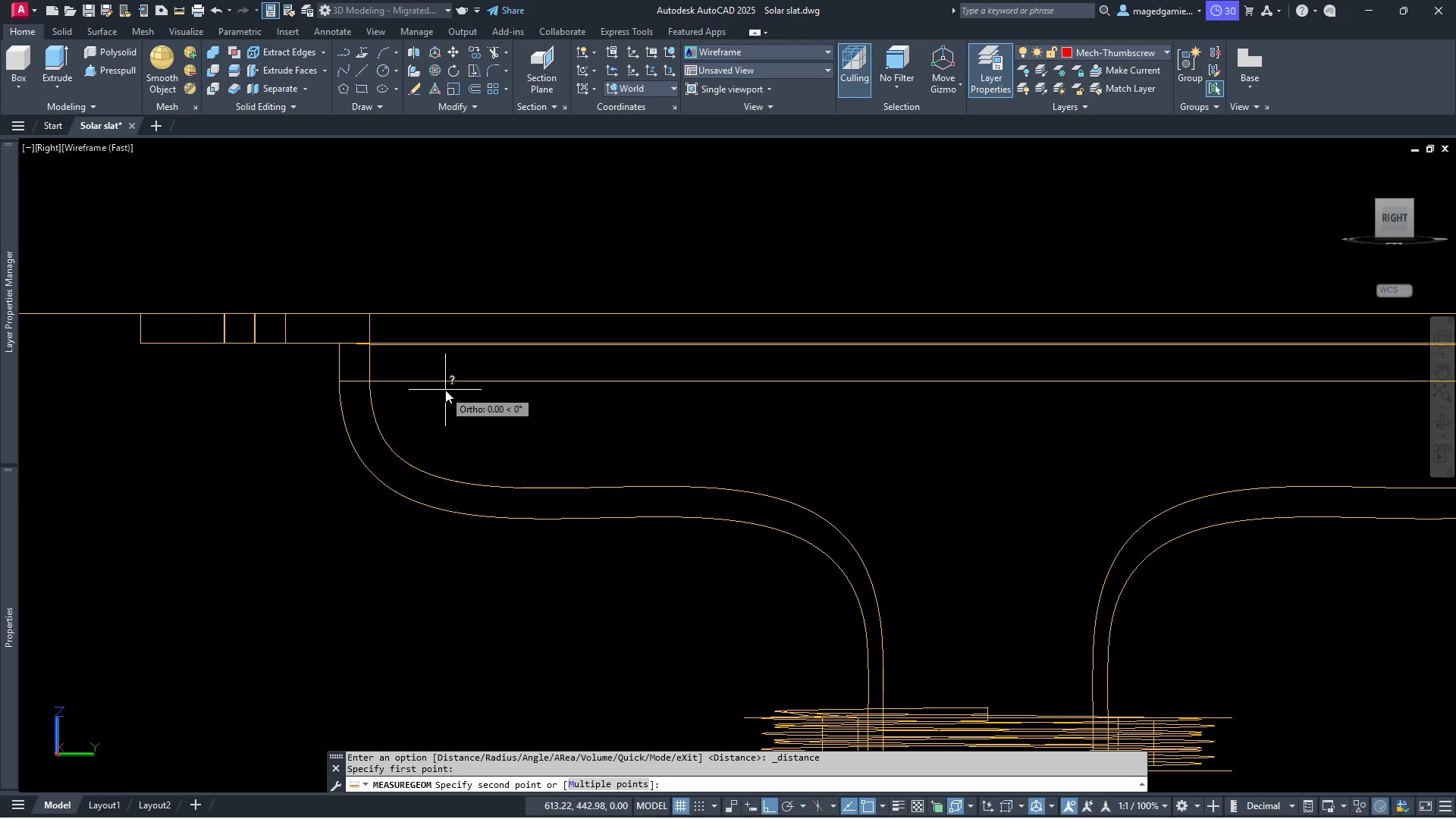 
wait(6.41)
 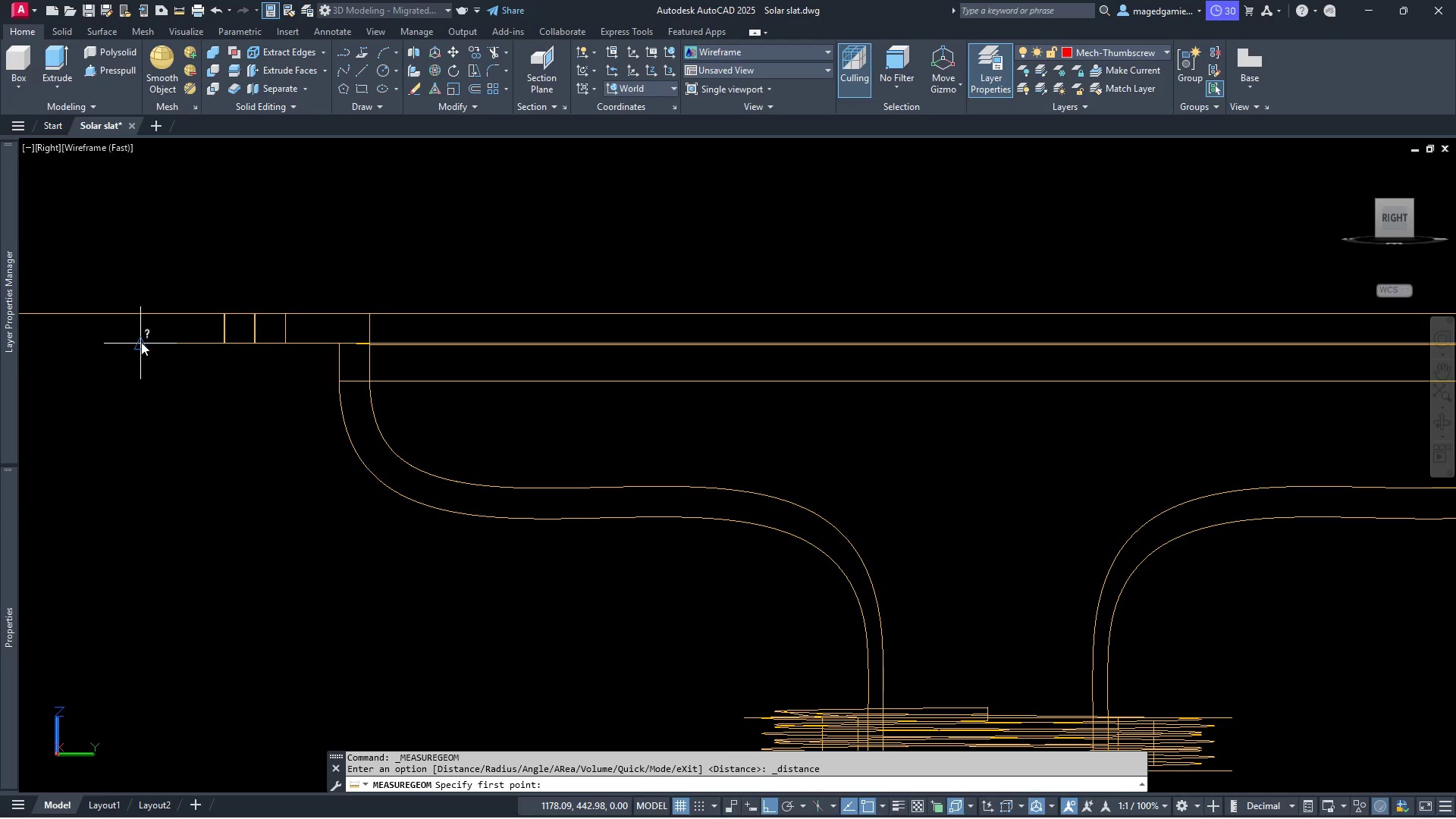 
scroll: coordinate [445, 390], scroll_direction: down, amount: 1.0
 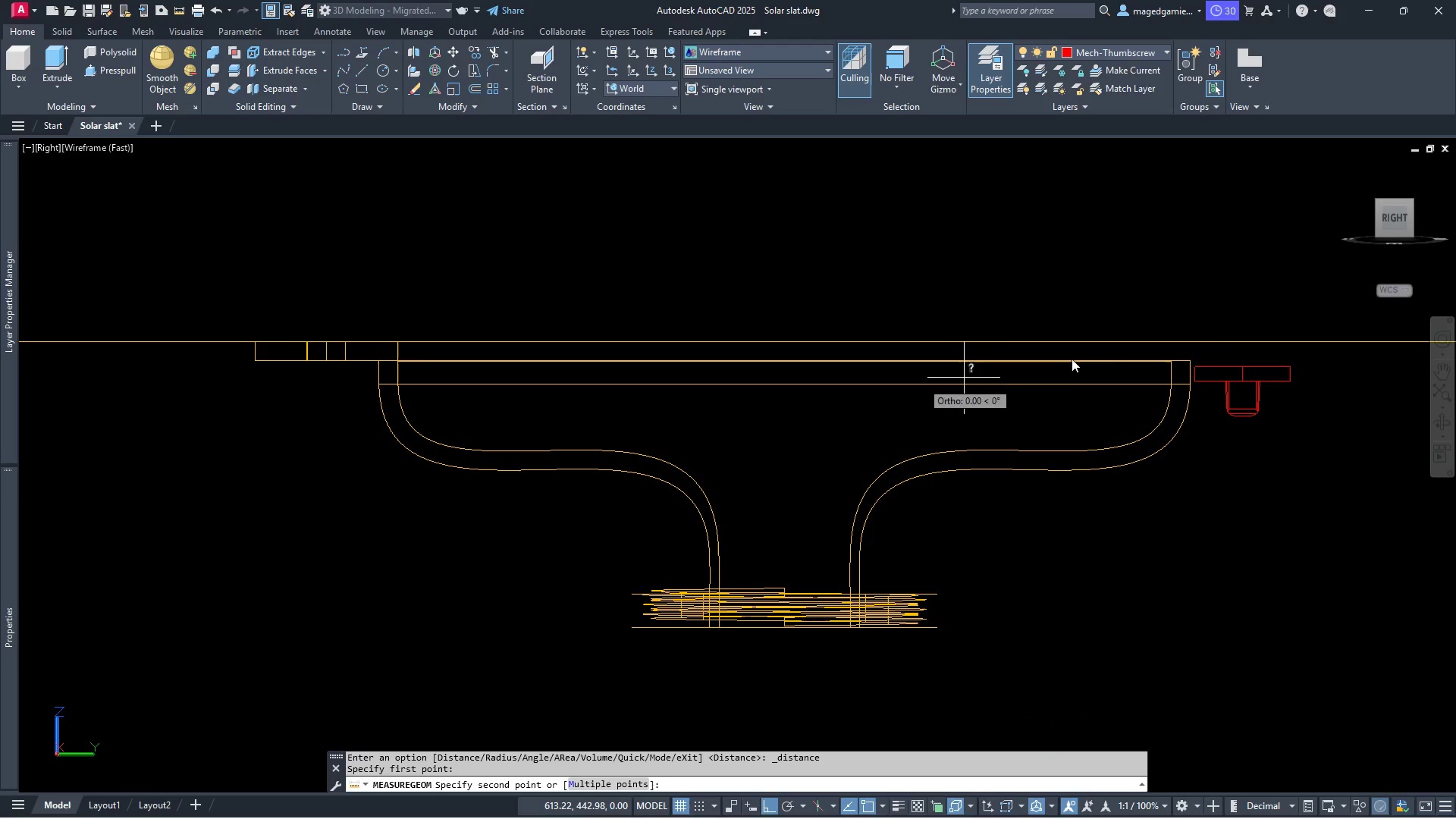 
scroll: coordinate [1088, 381], scroll_direction: up, amount: 12.0
 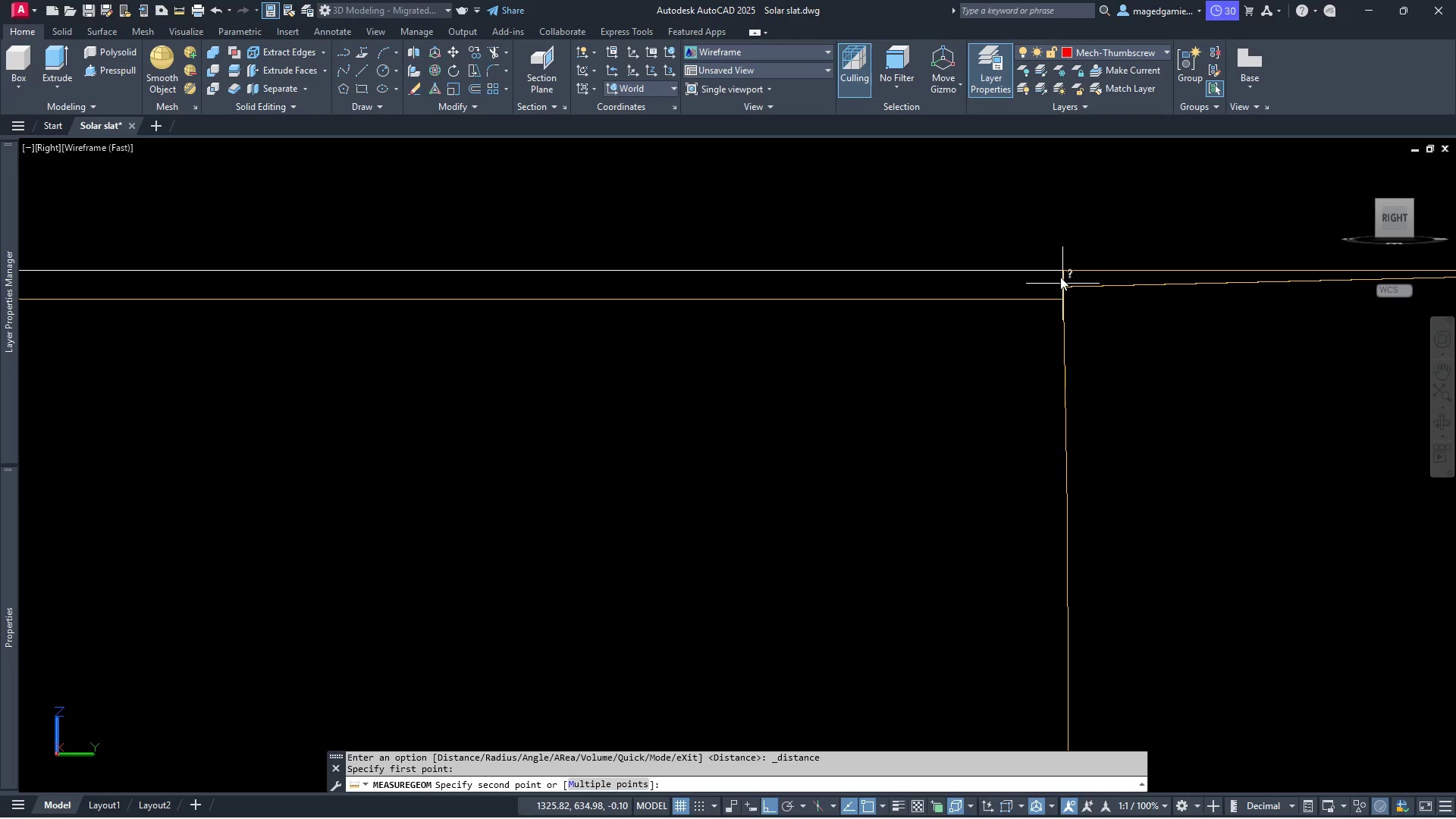 
wait(5.68)
 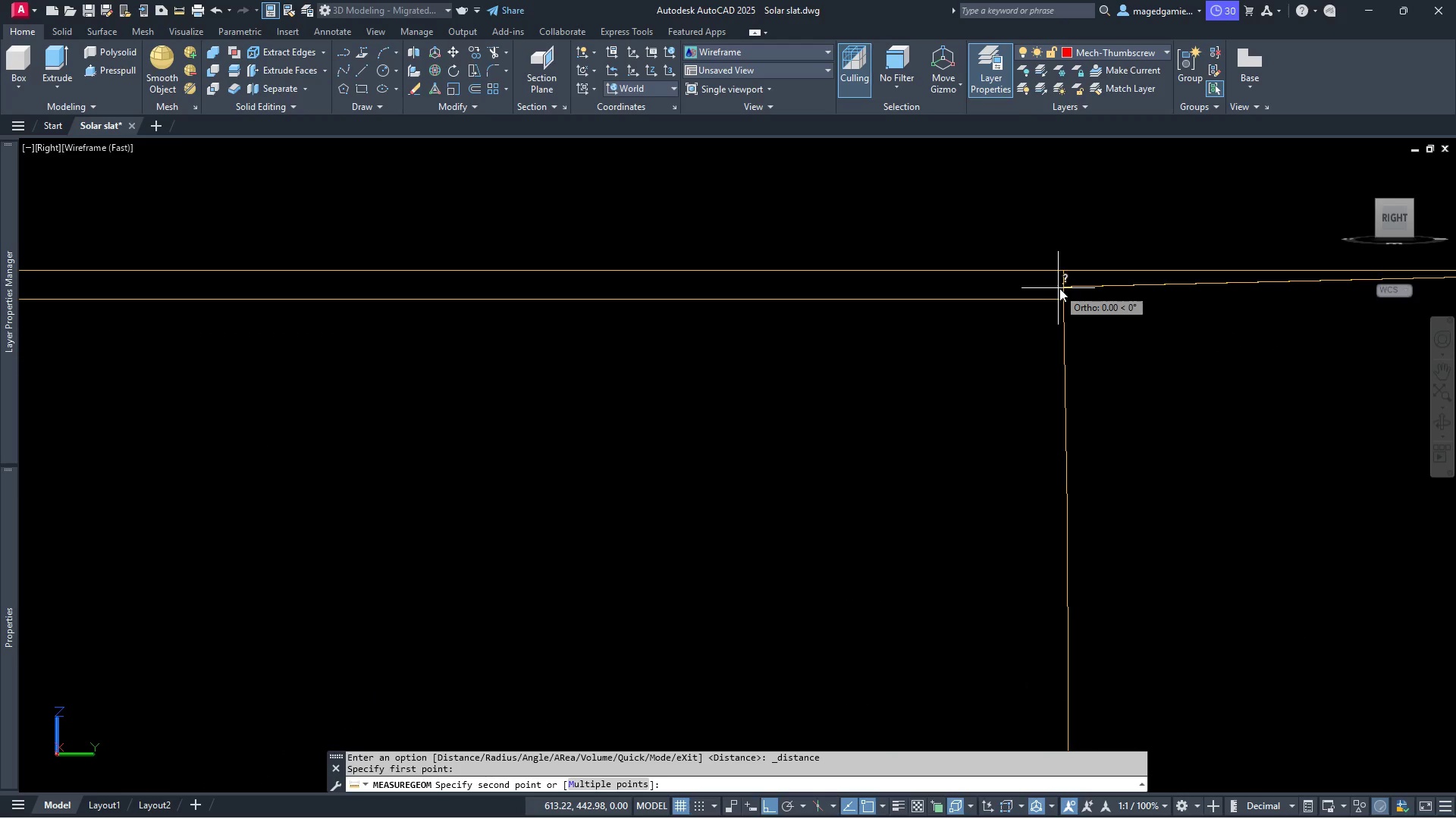 
left_click([1056, 274])
 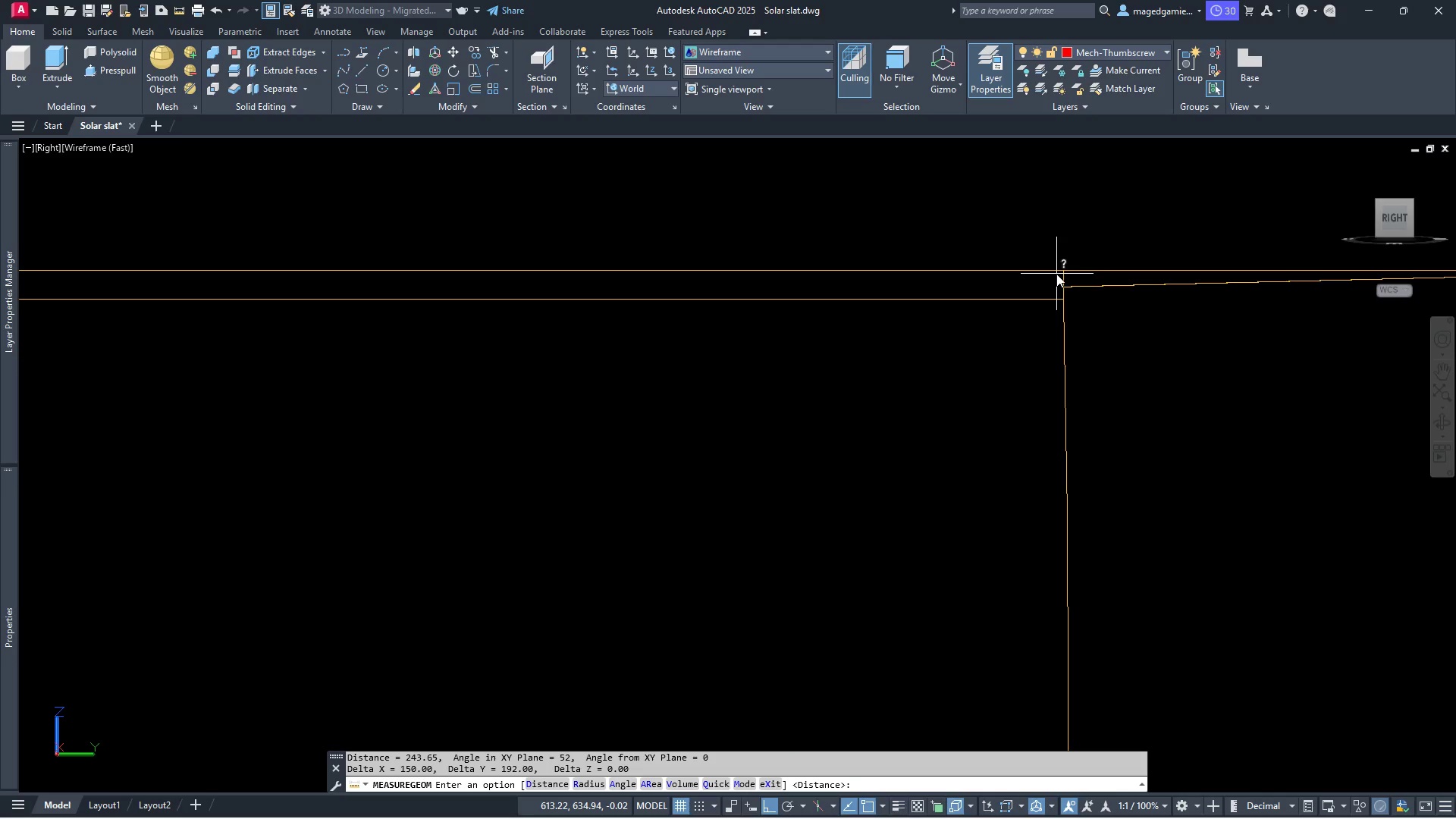 
wait(6.56)
 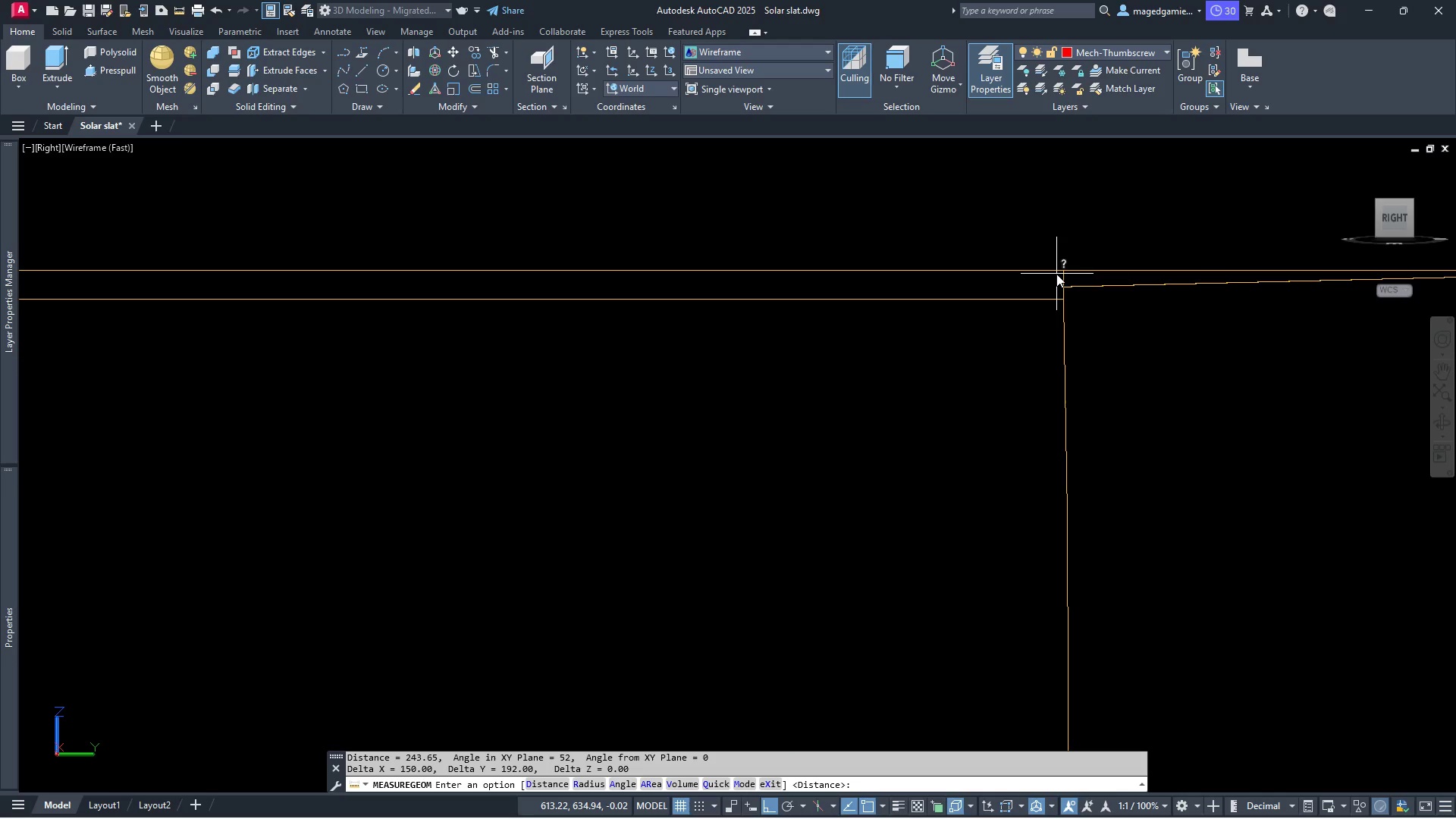 
scroll: coordinate [1056, 274], scroll_direction: down, amount: 8.0
 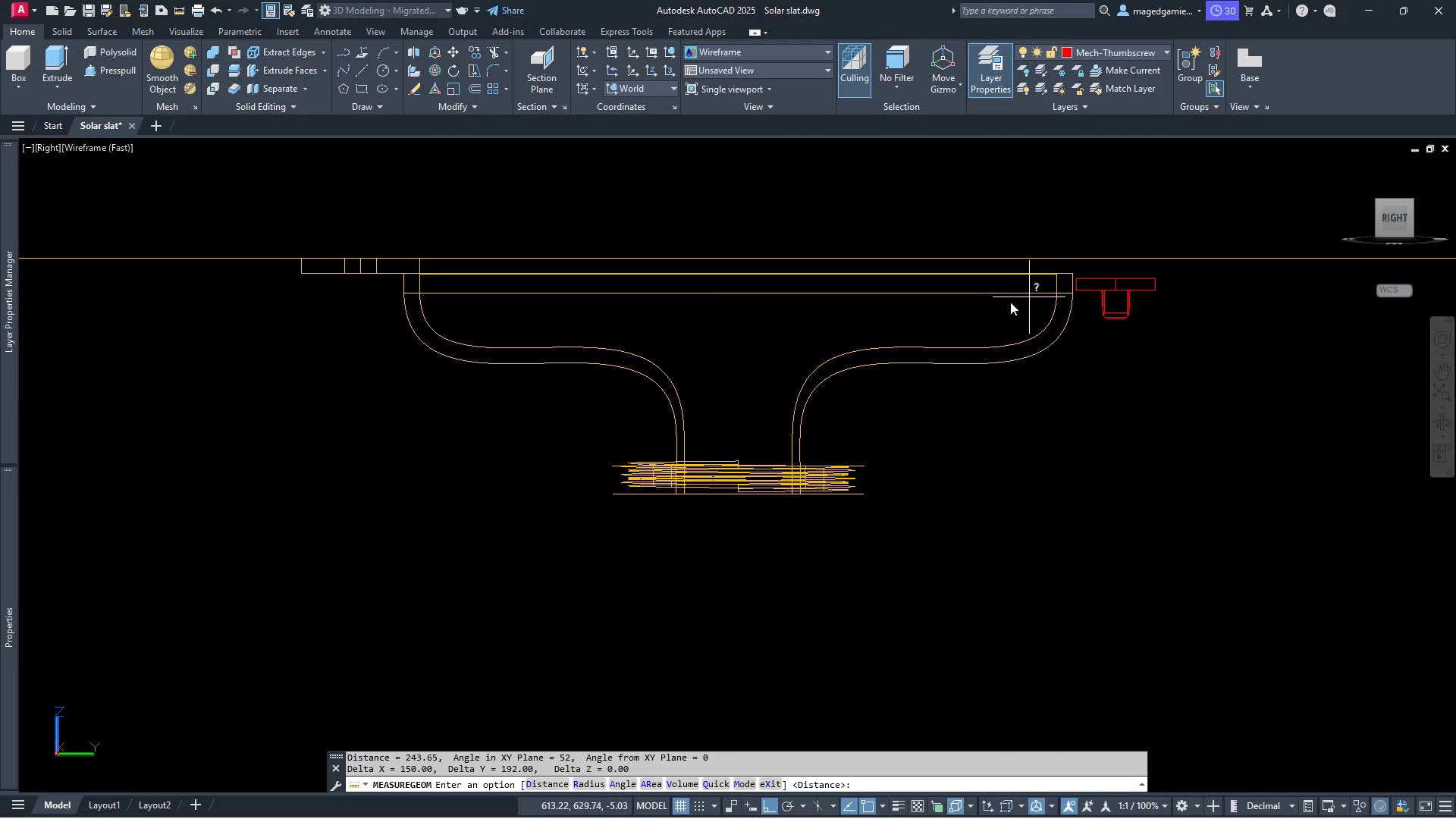 
key(Escape)
 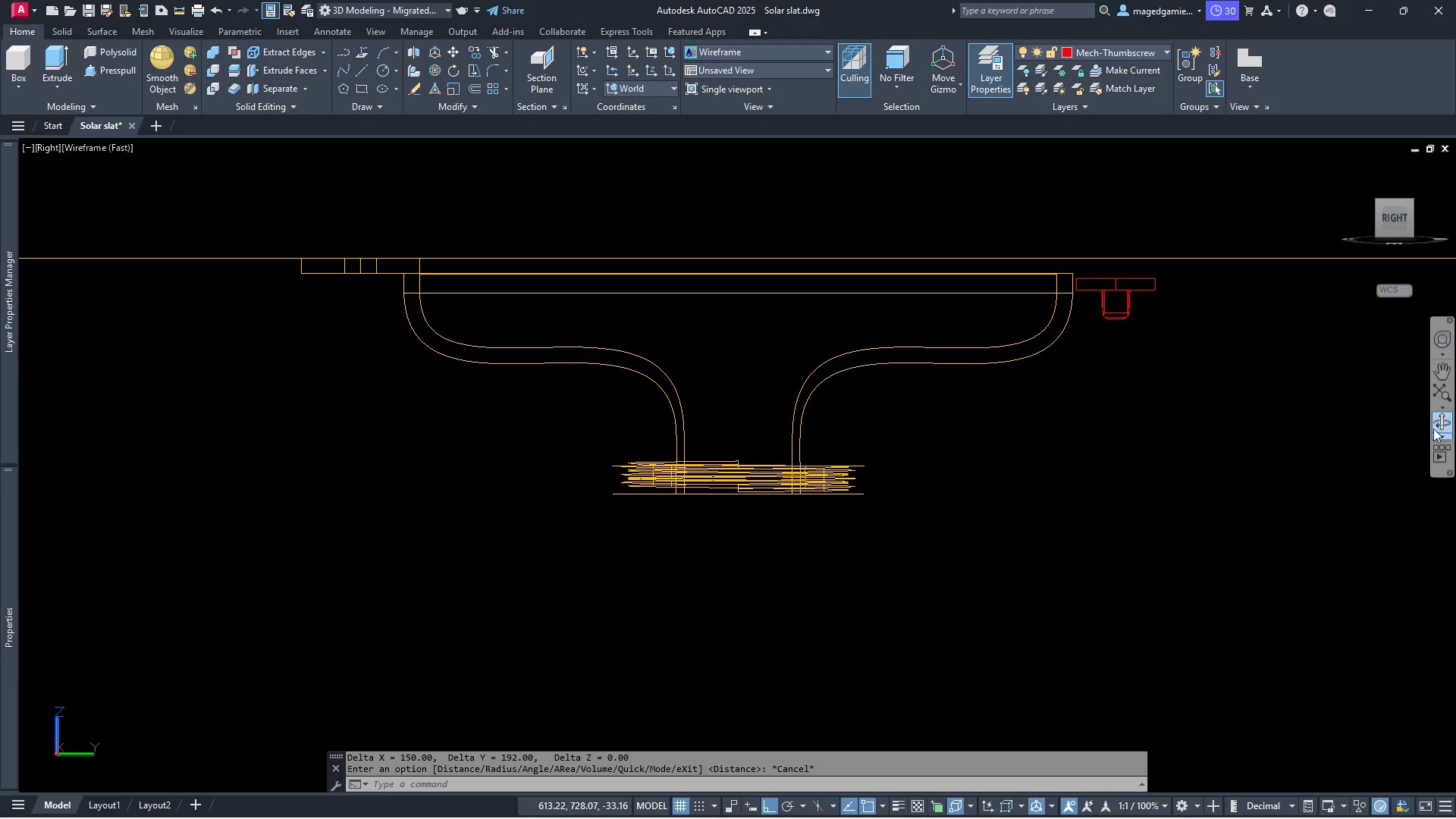 
left_click([1445, 424])
 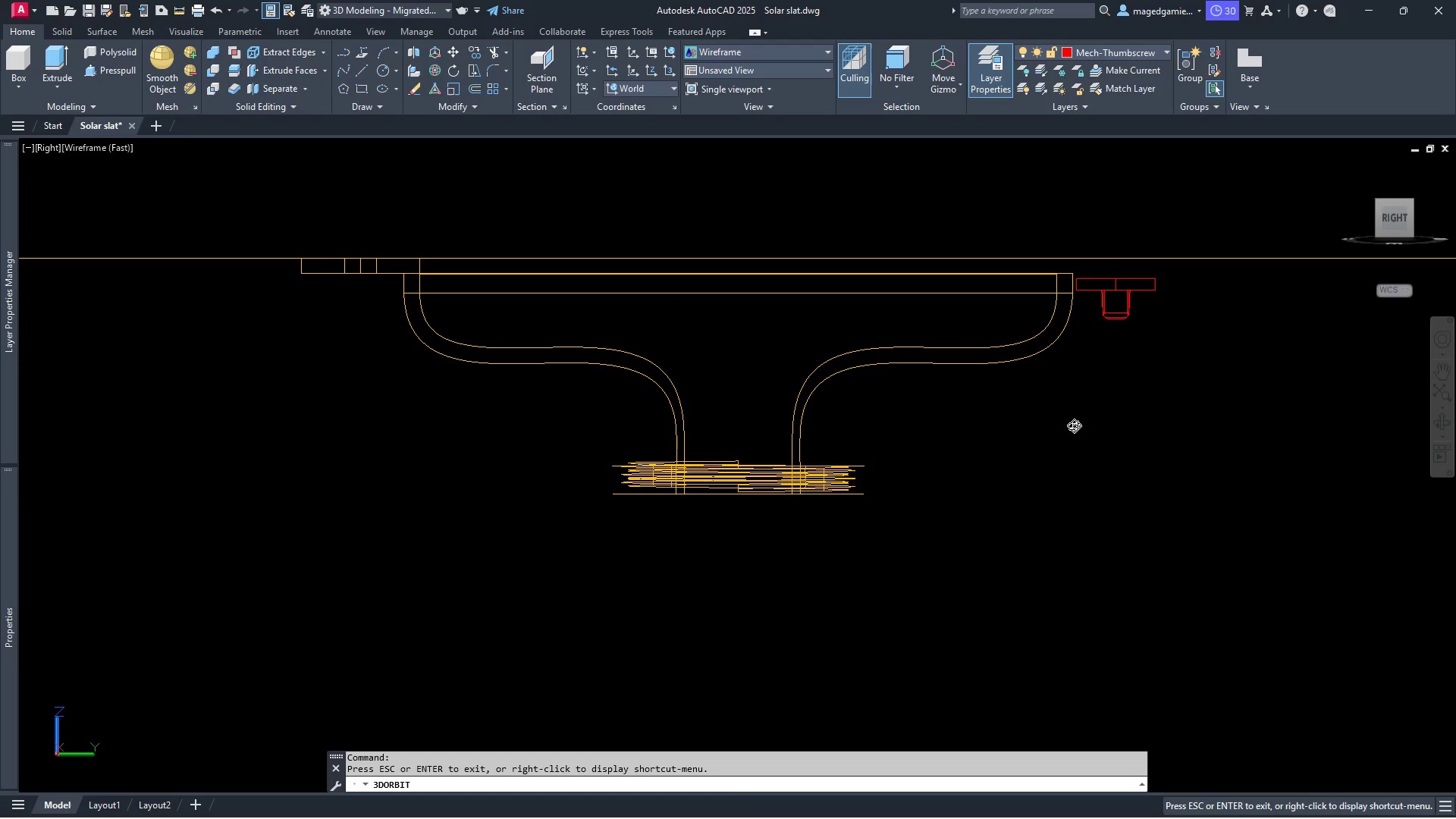 
left_click_drag(start_coordinate=[1072, 427], to_coordinate=[1060, 459])
 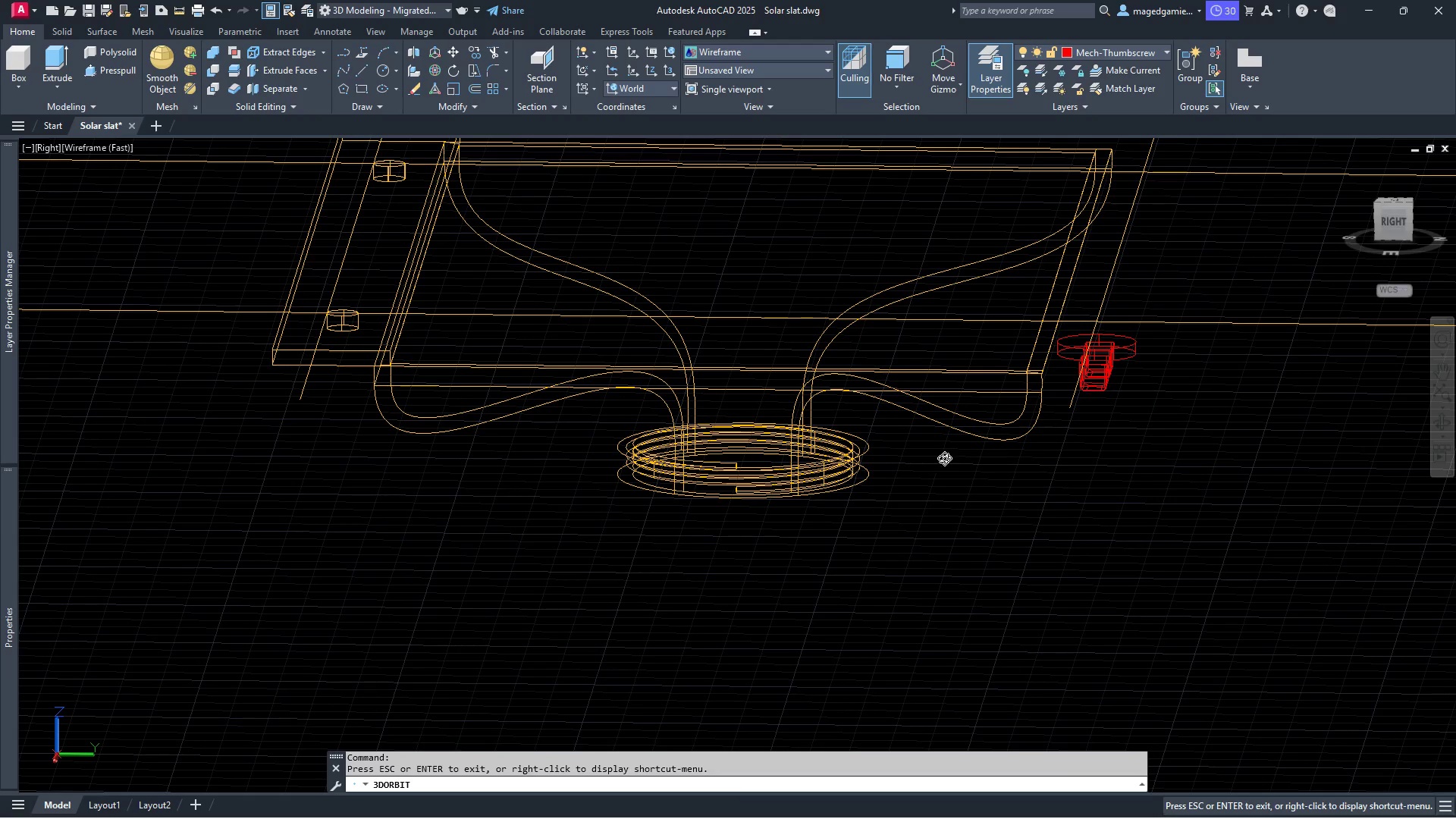 
key(Escape)
 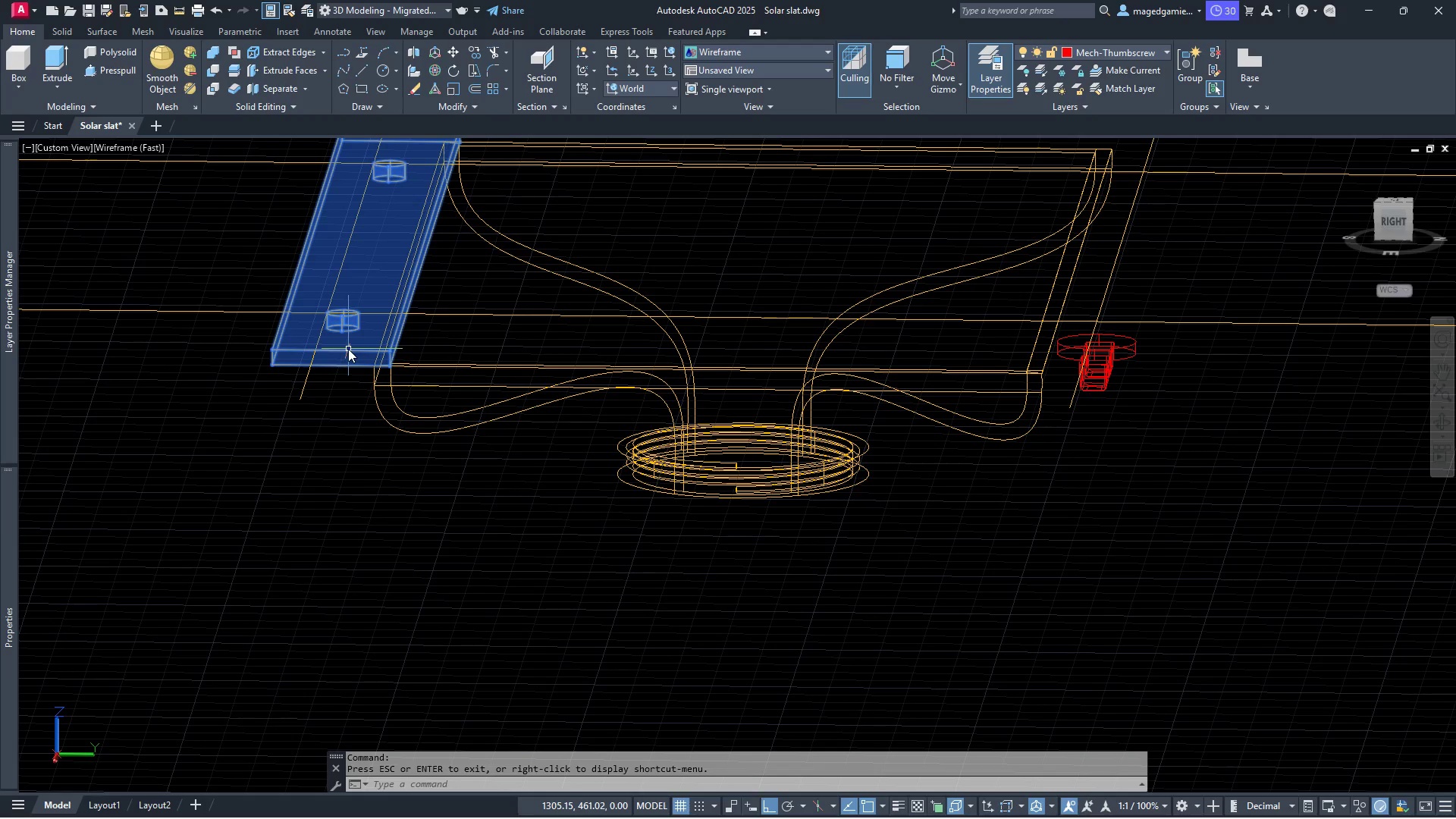 
left_click([348, 349])
 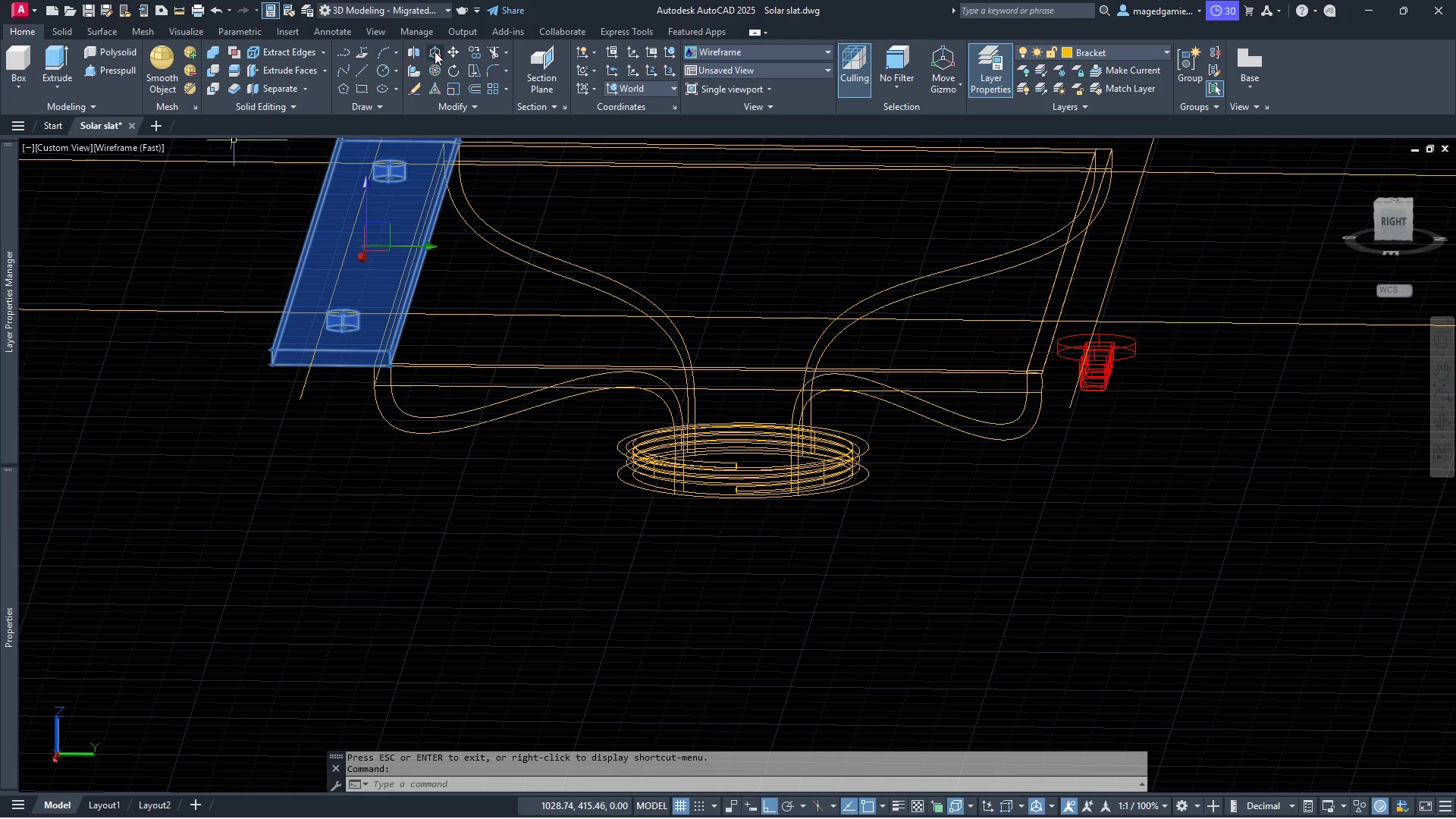 
left_click([455, 52])
 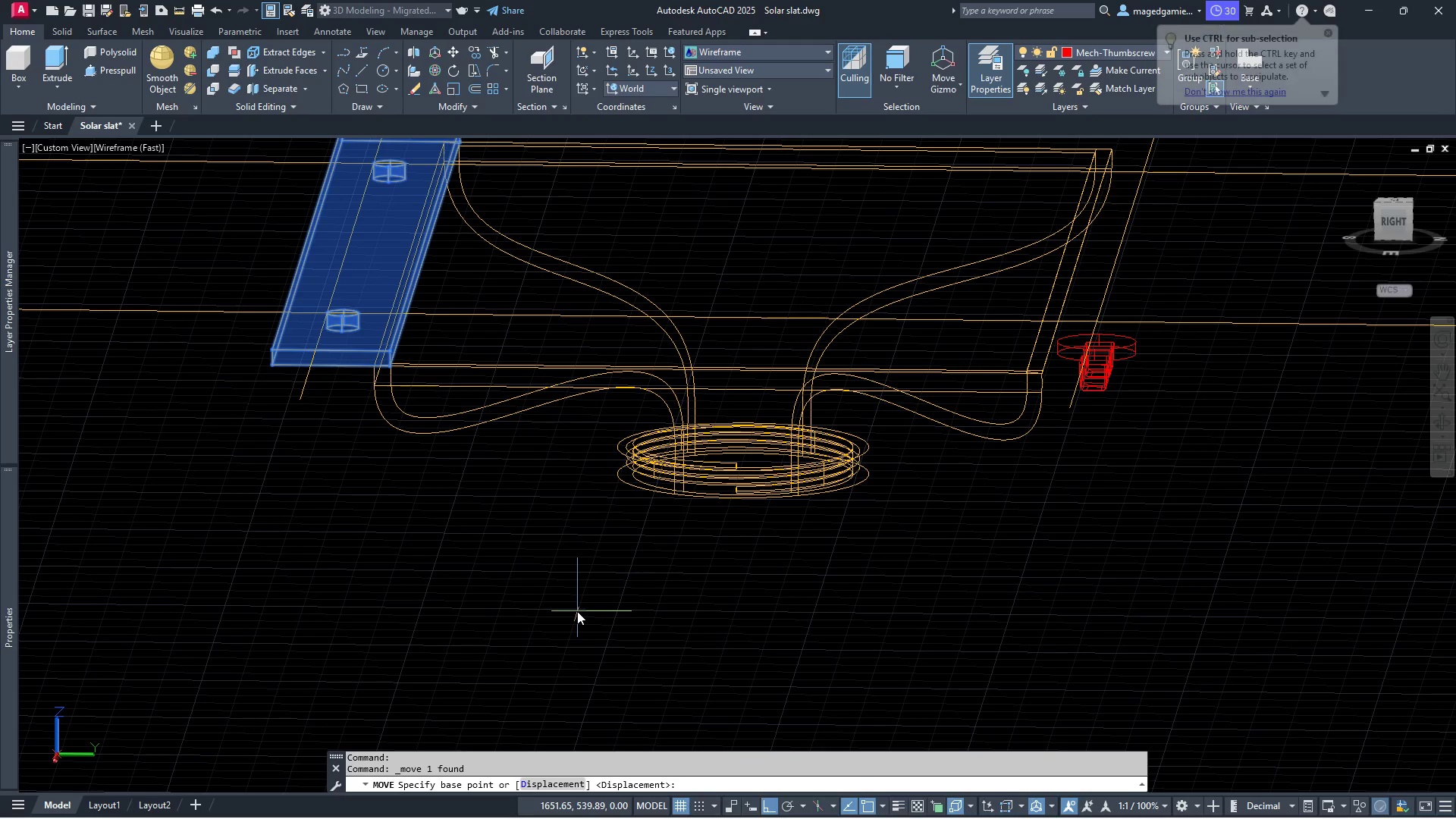 
left_click([577, 611])
 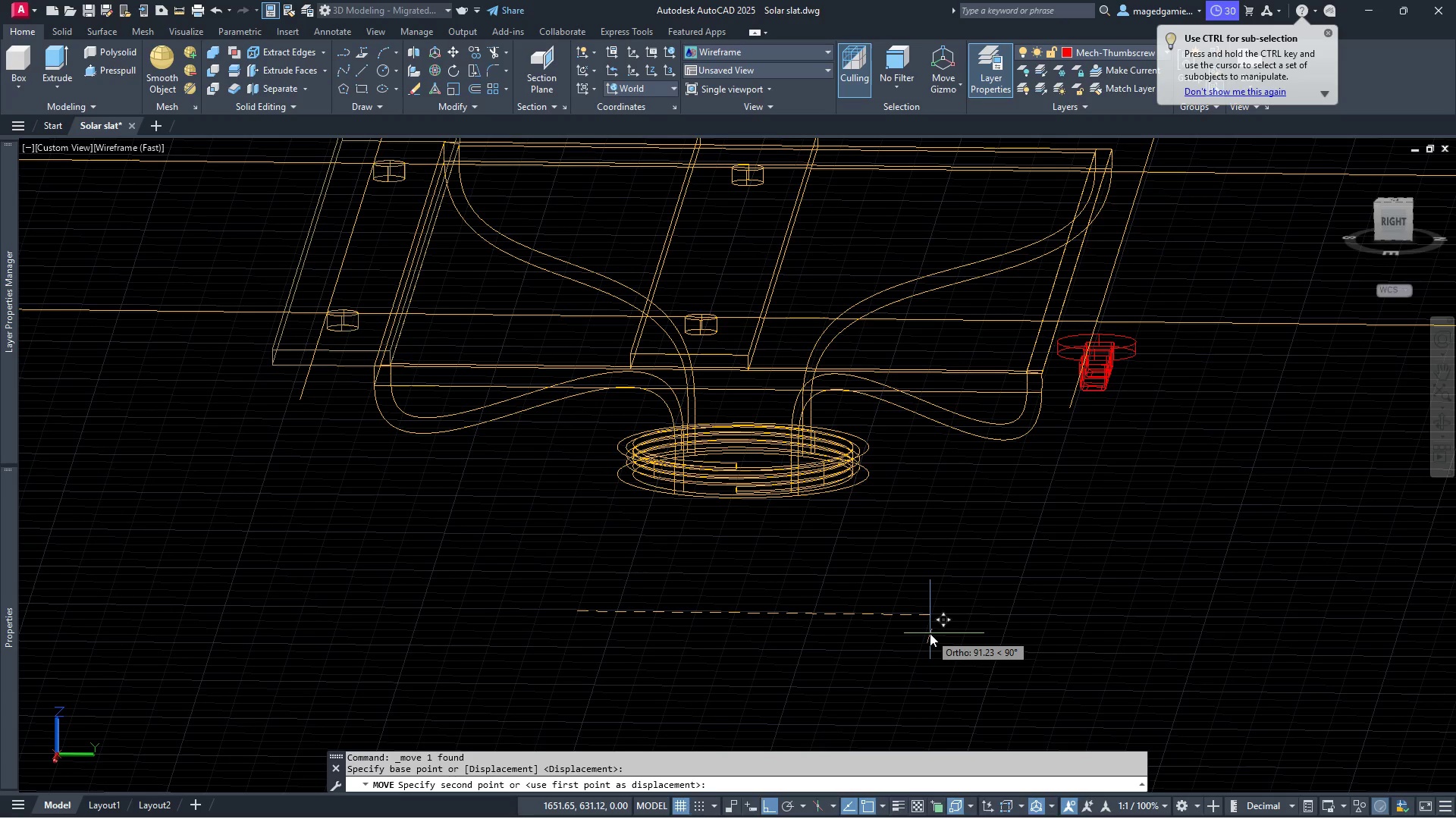 
type(192)
 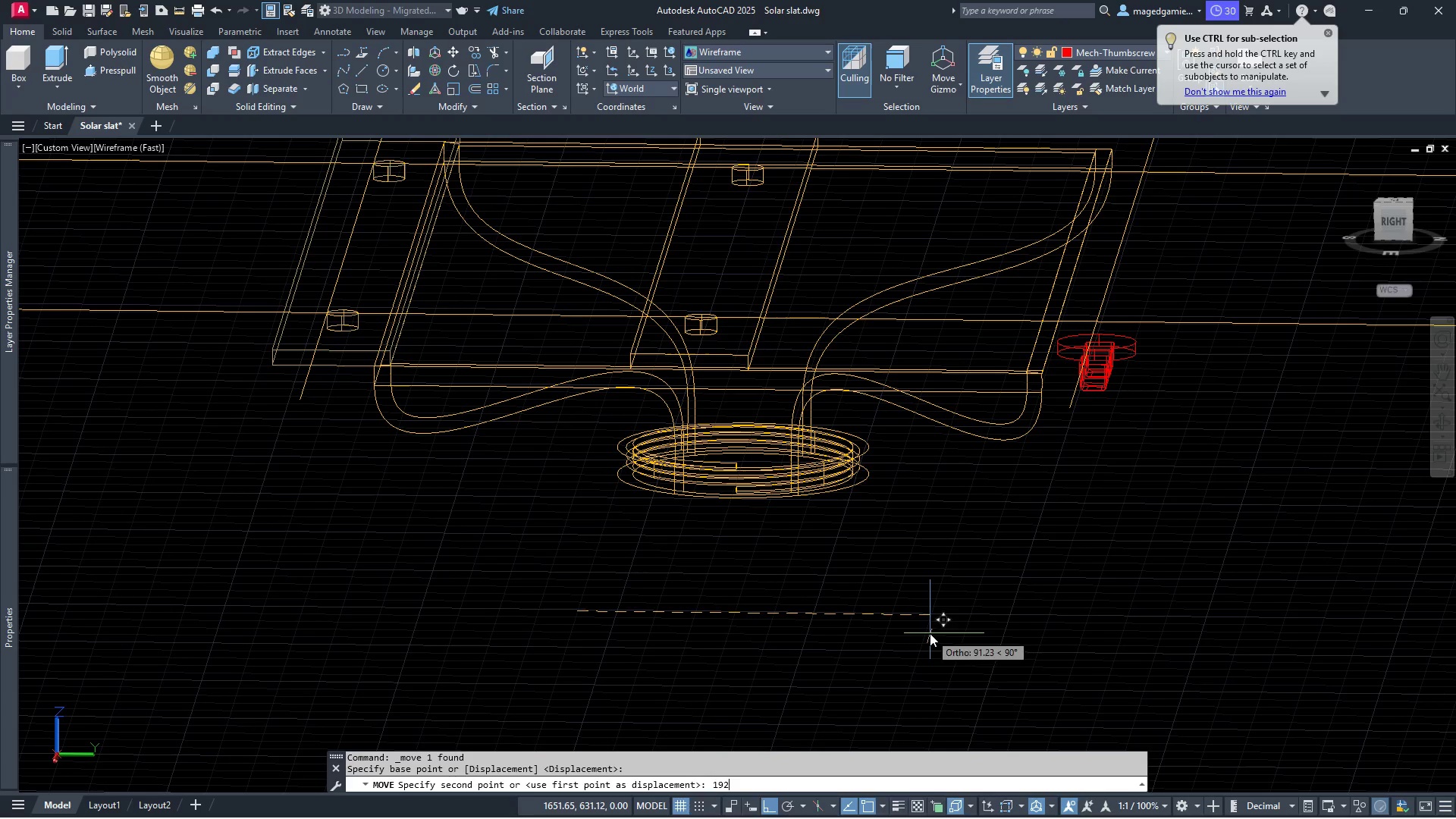 
key(Enter)
 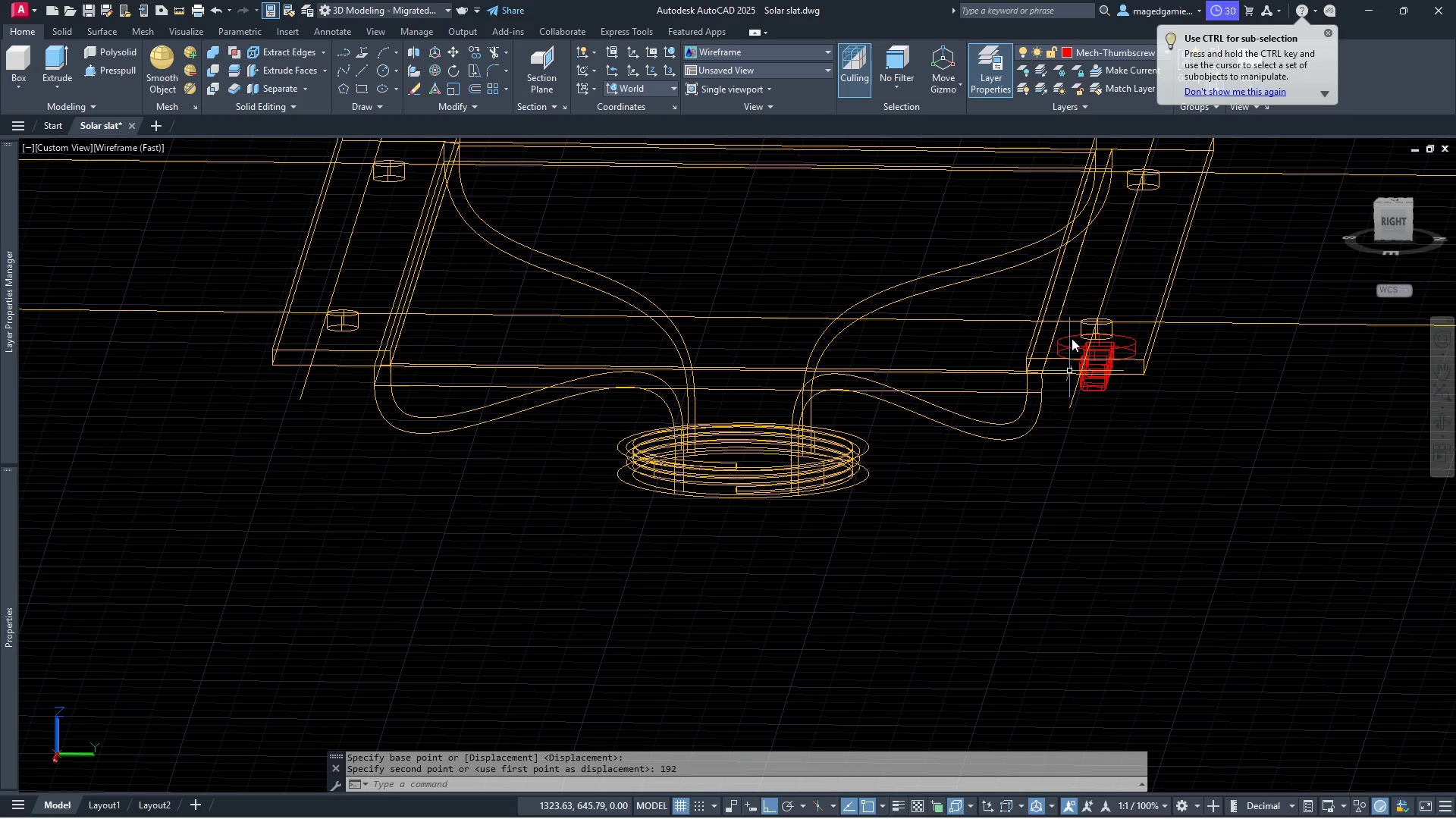 
scroll: coordinate [1037, 359], scroll_direction: up, amount: 3.0
 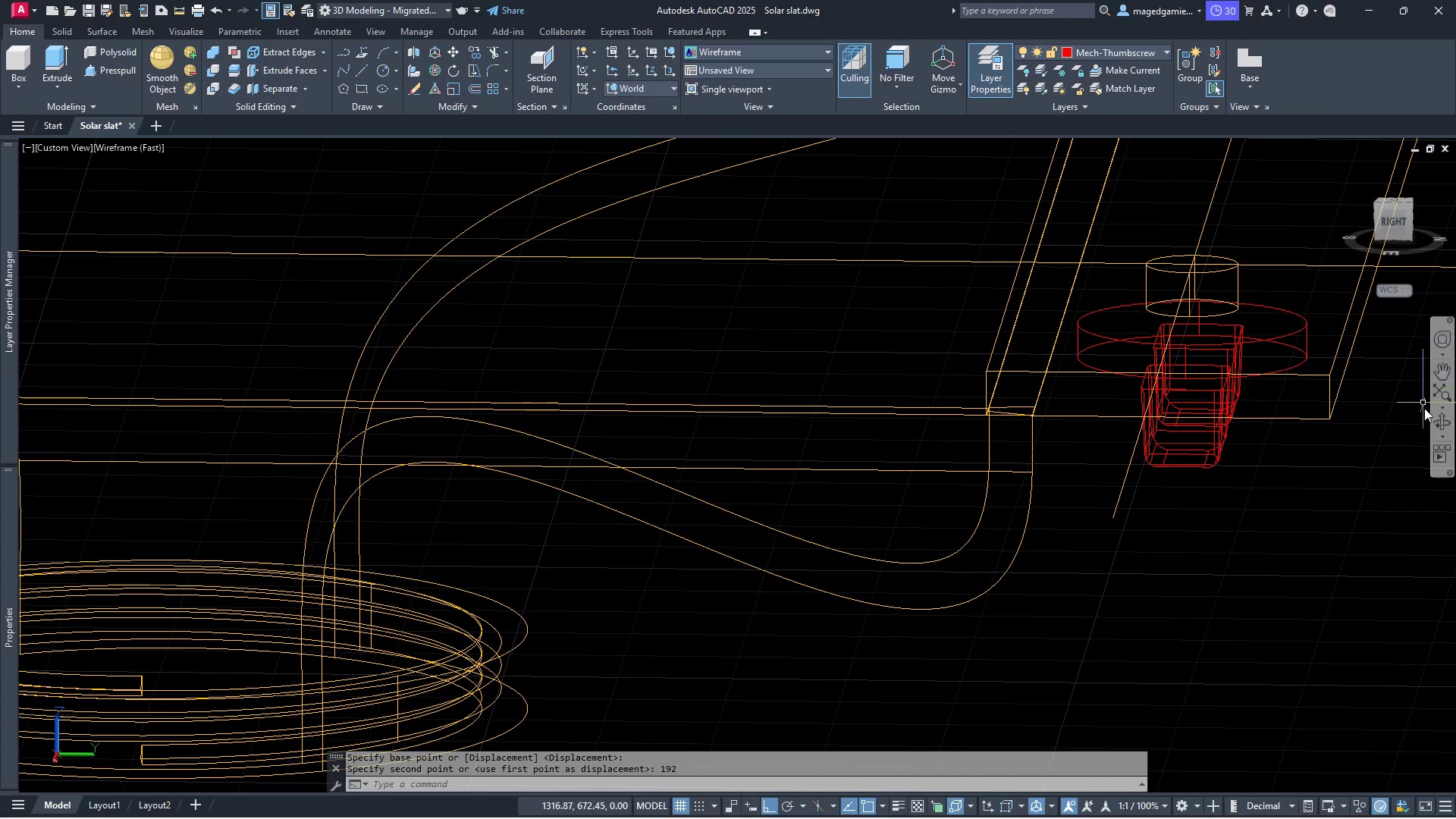 
left_click([1440, 428])
 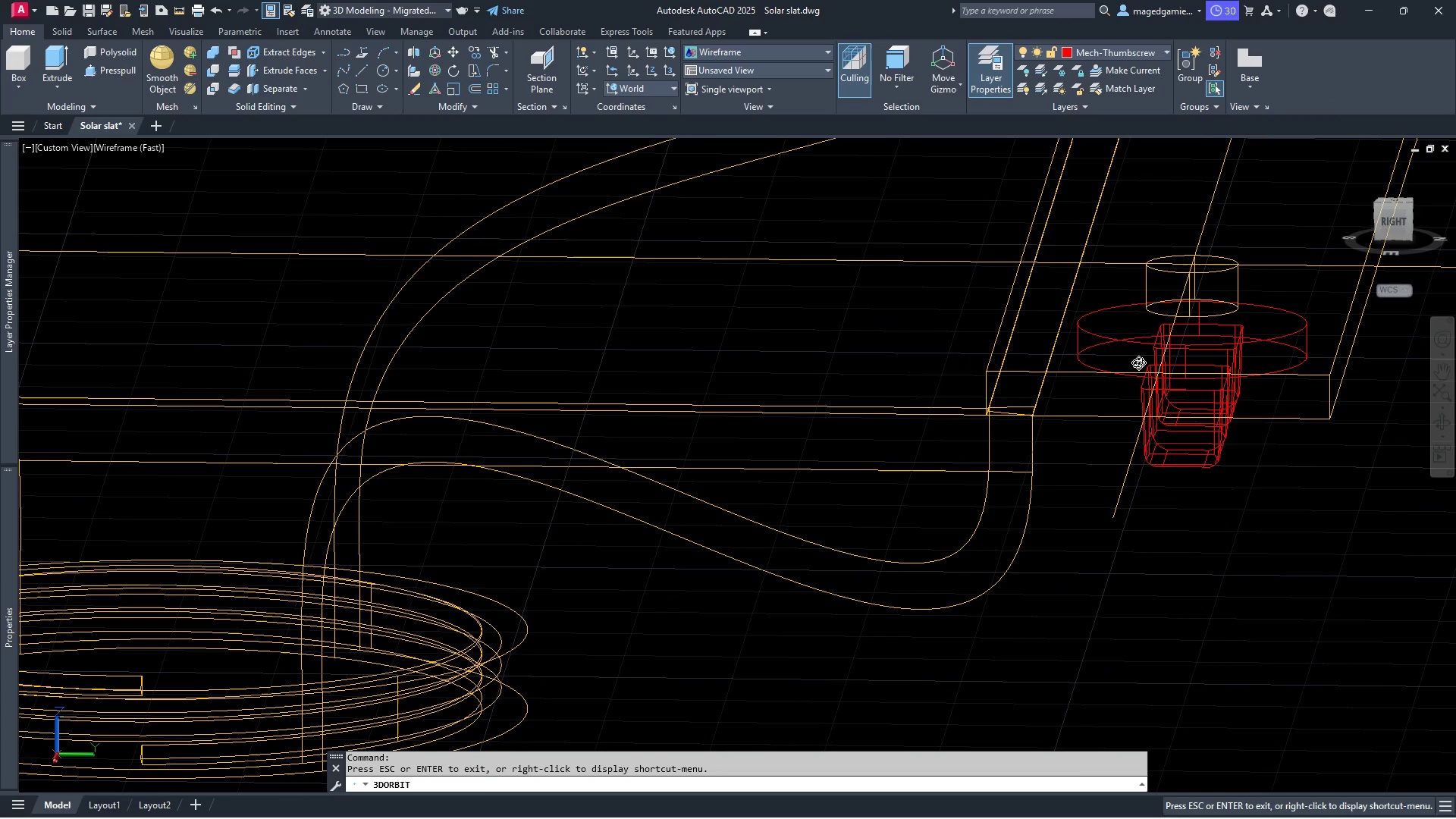 
left_click_drag(start_coordinate=[1114, 381], to_coordinate=[1138, 361])
 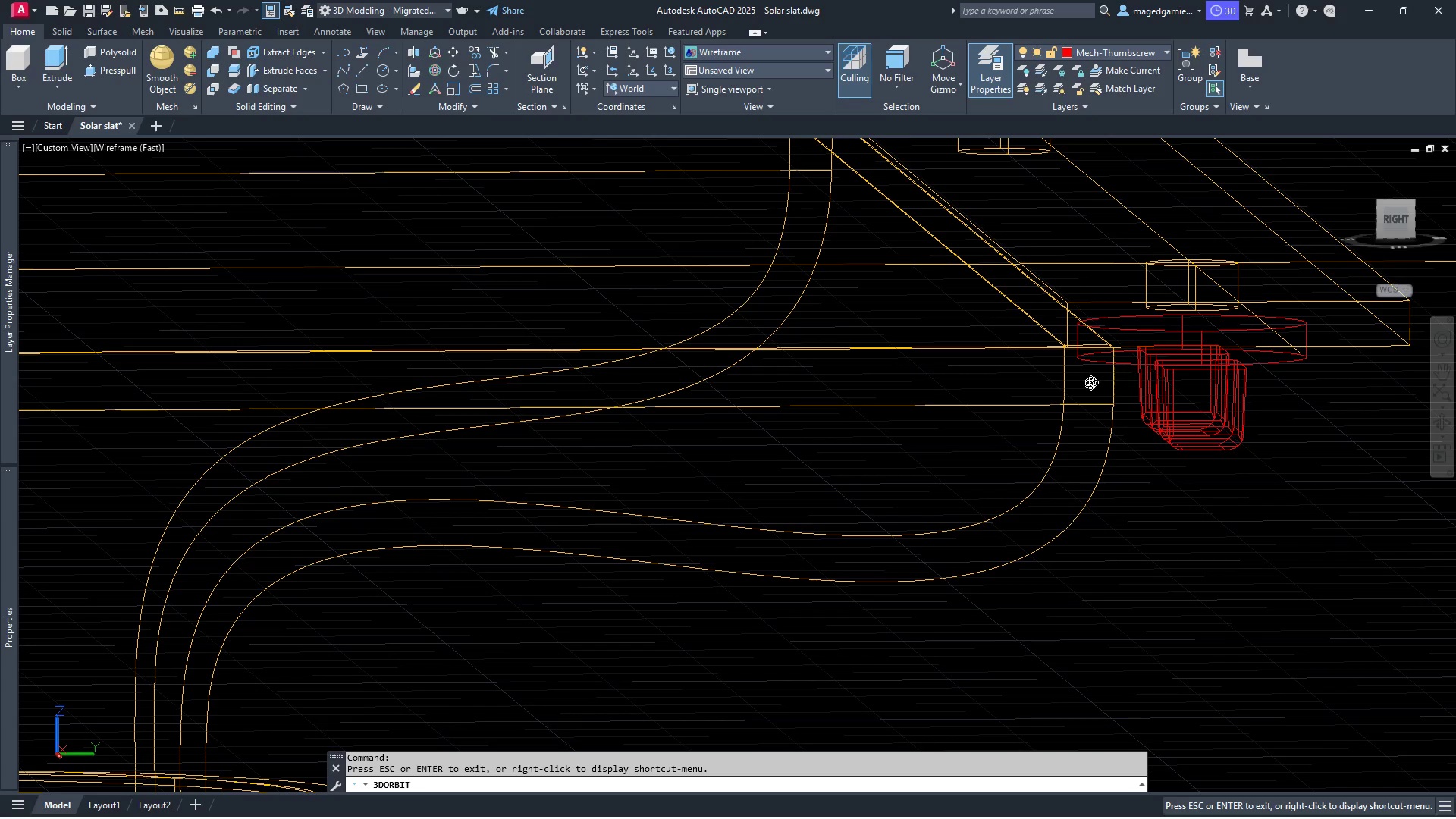 
key(Escape)
 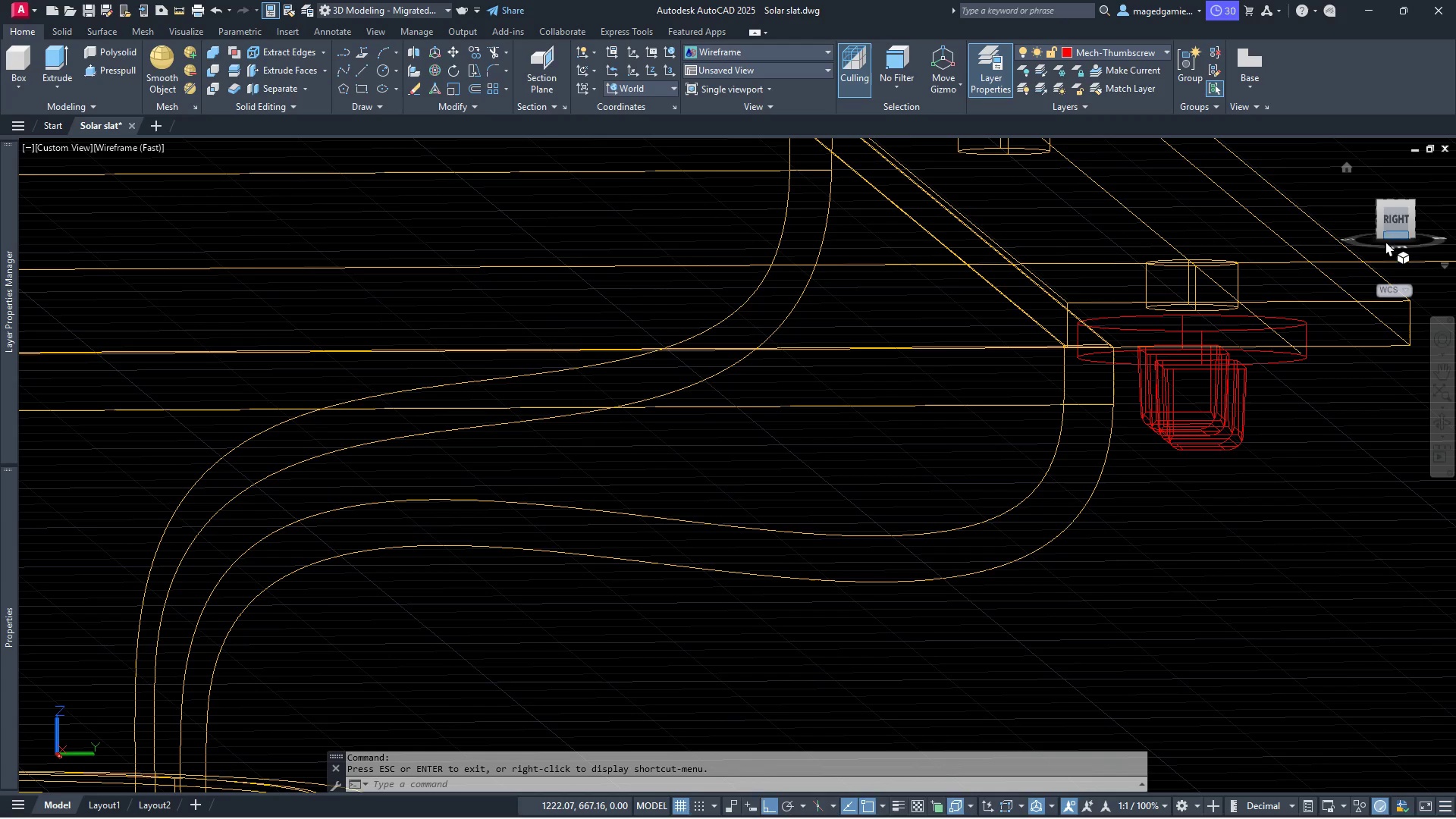 
left_click([1390, 222])
 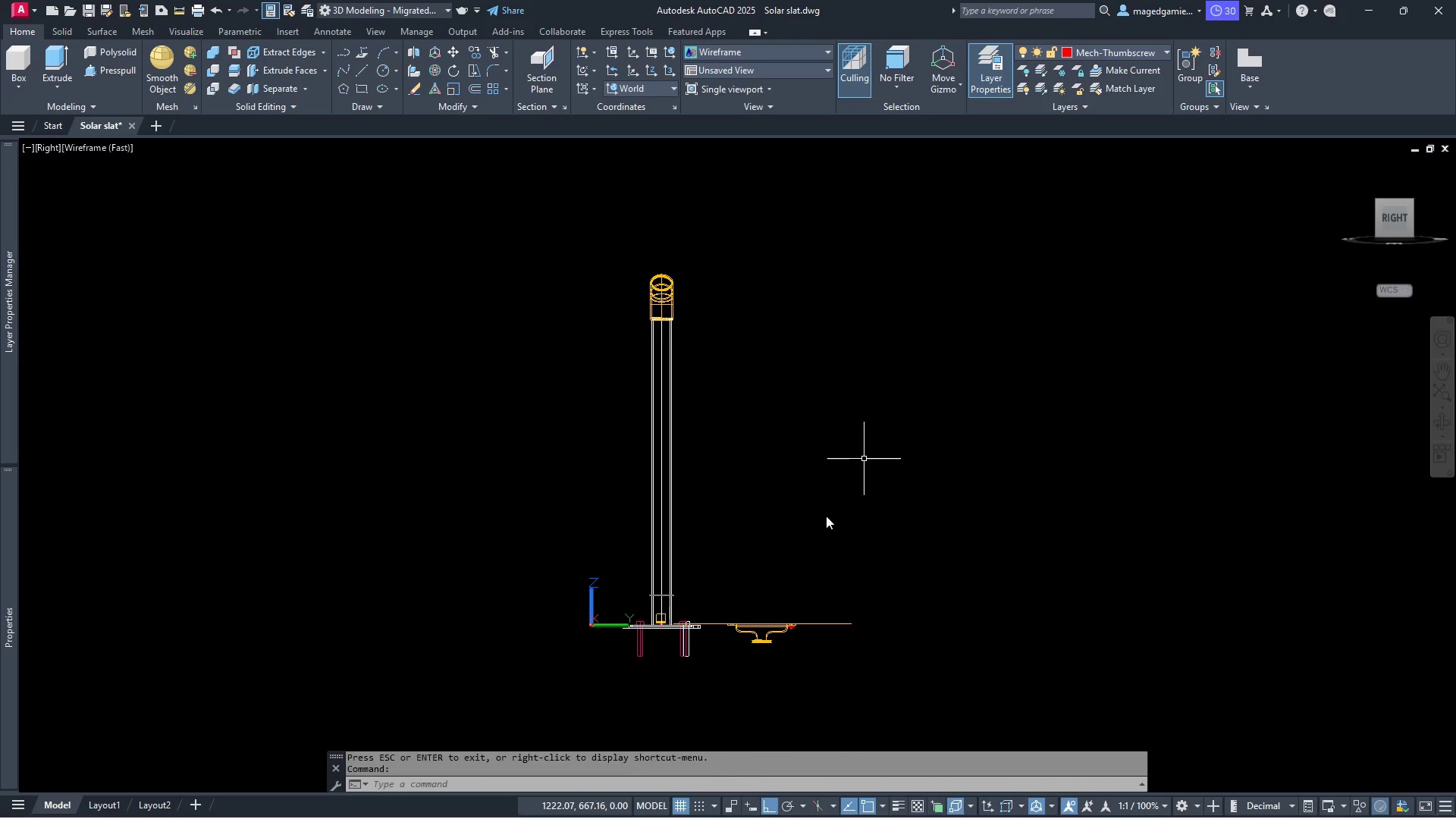 
scroll: coordinate [858, 673], scroll_direction: up, amount: 9.0
 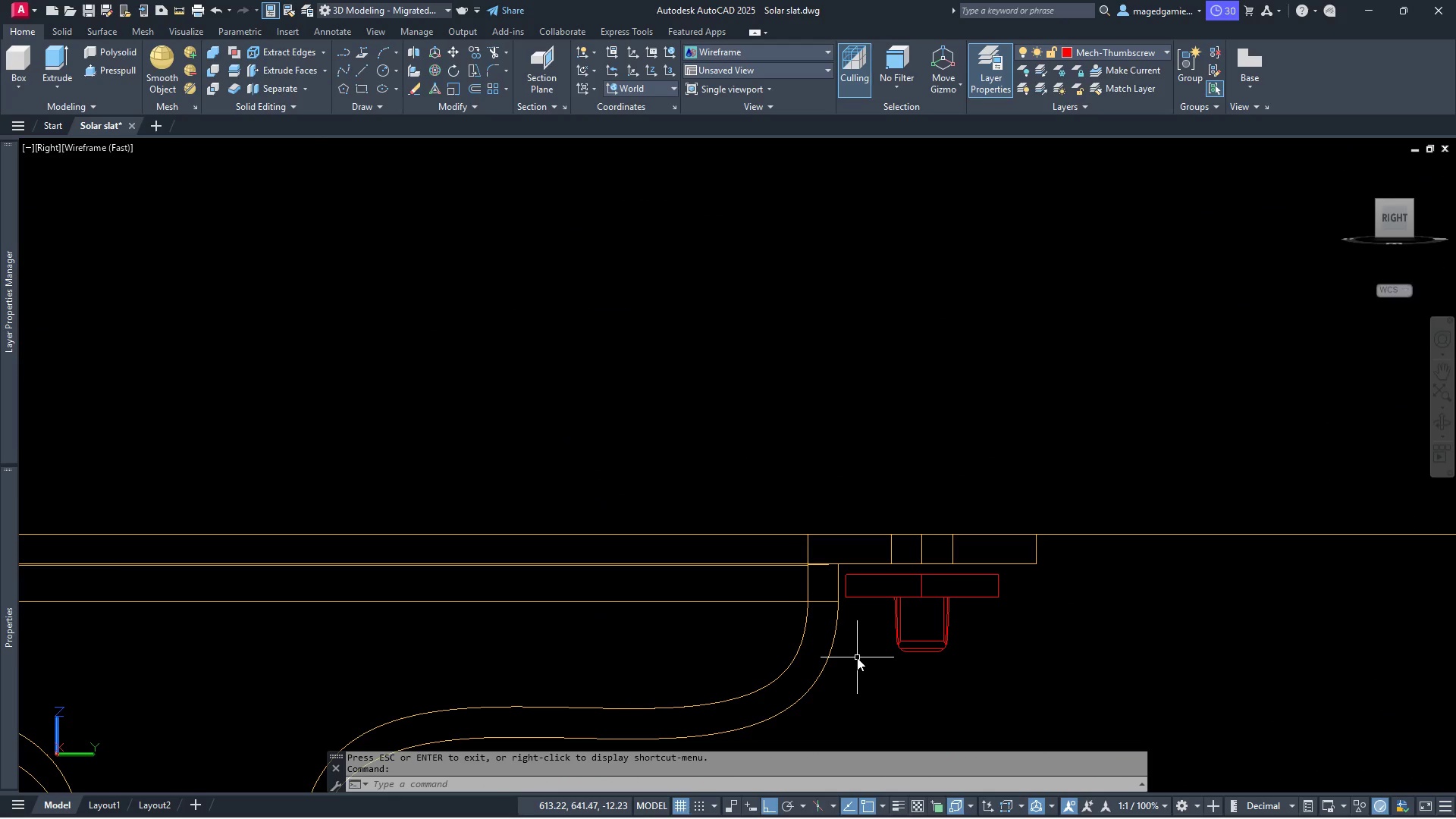 
scroll: coordinate [999, 608], scroll_direction: down, amount: 2.0
 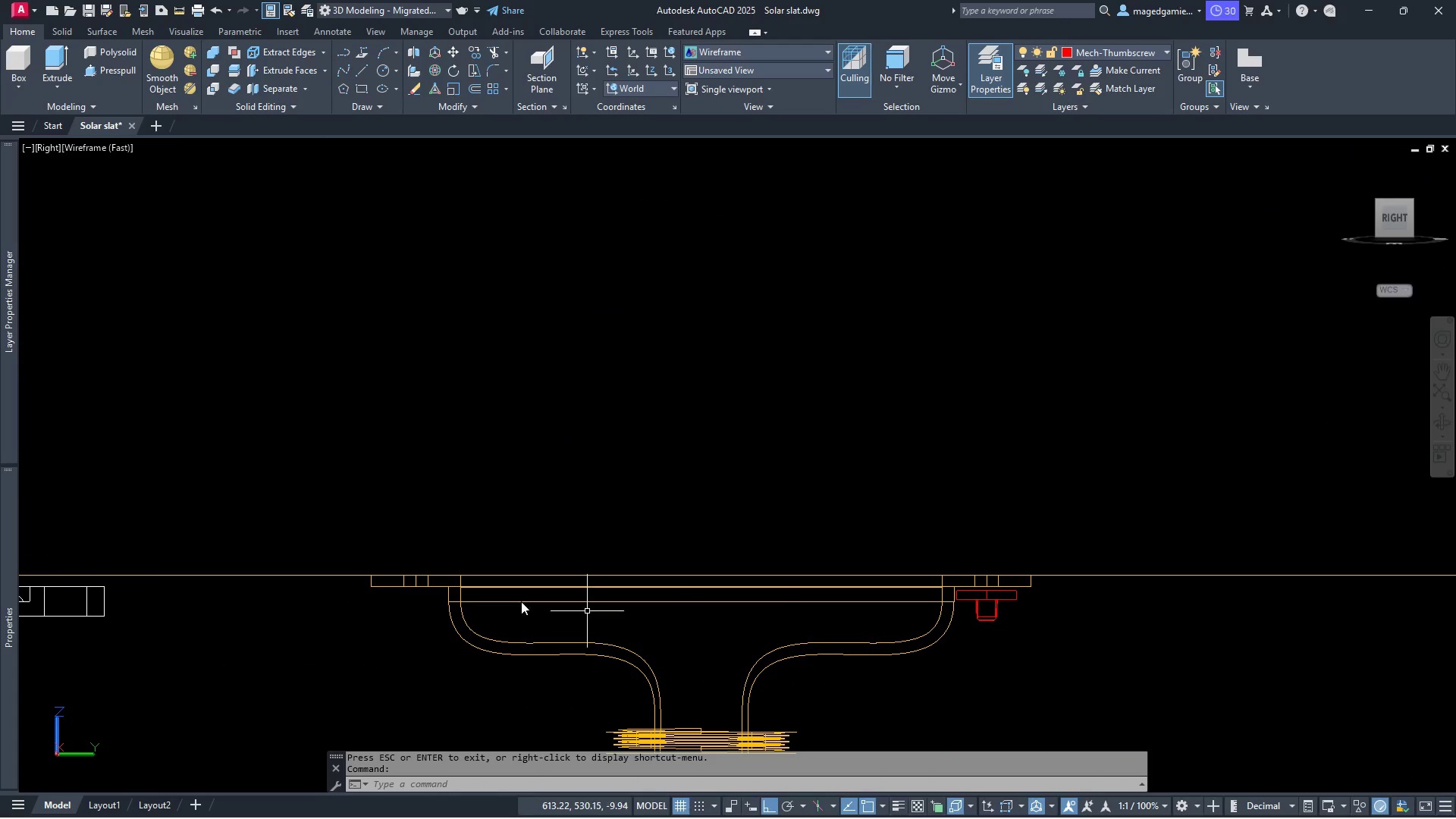 
scroll: coordinate [476, 595], scroll_direction: up, amount: 2.0
 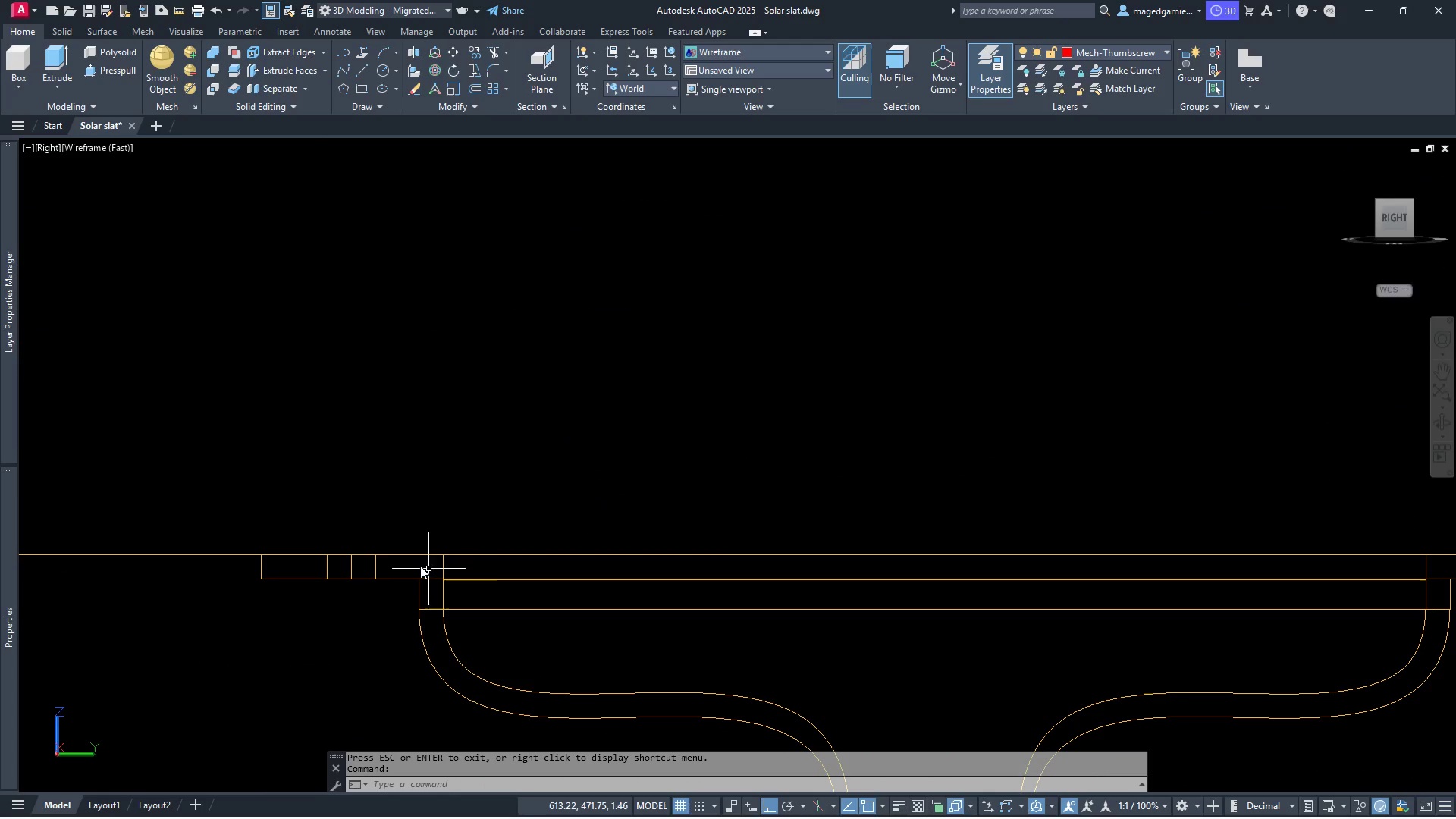 
scroll: coordinate [393, 555], scroll_direction: down, amount: 1.0
 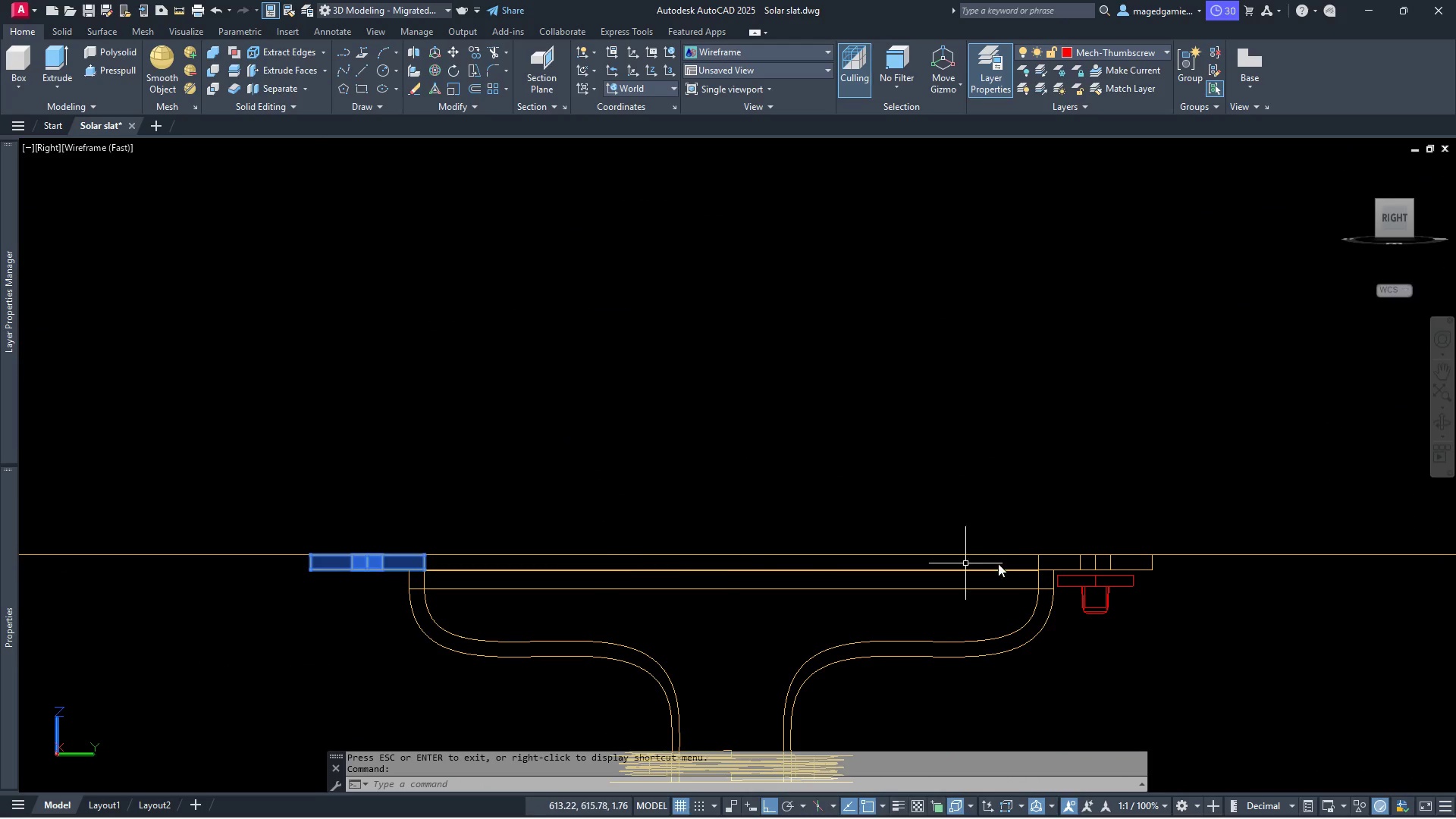 
scroll: coordinate [1073, 563], scroll_direction: up, amount: 3.0
 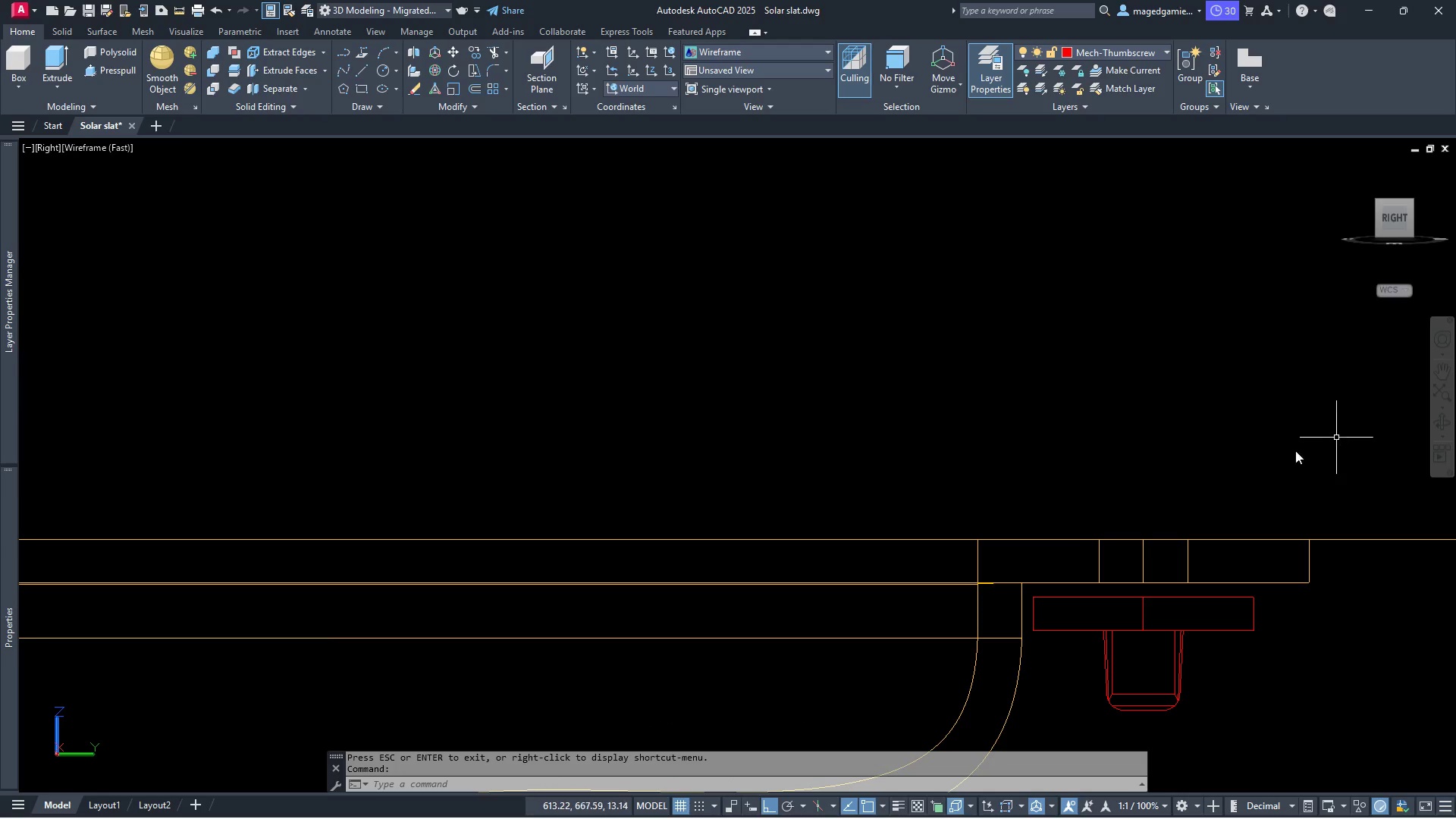 
scroll: coordinate [1256, 485], scroll_direction: down, amount: 2.0
 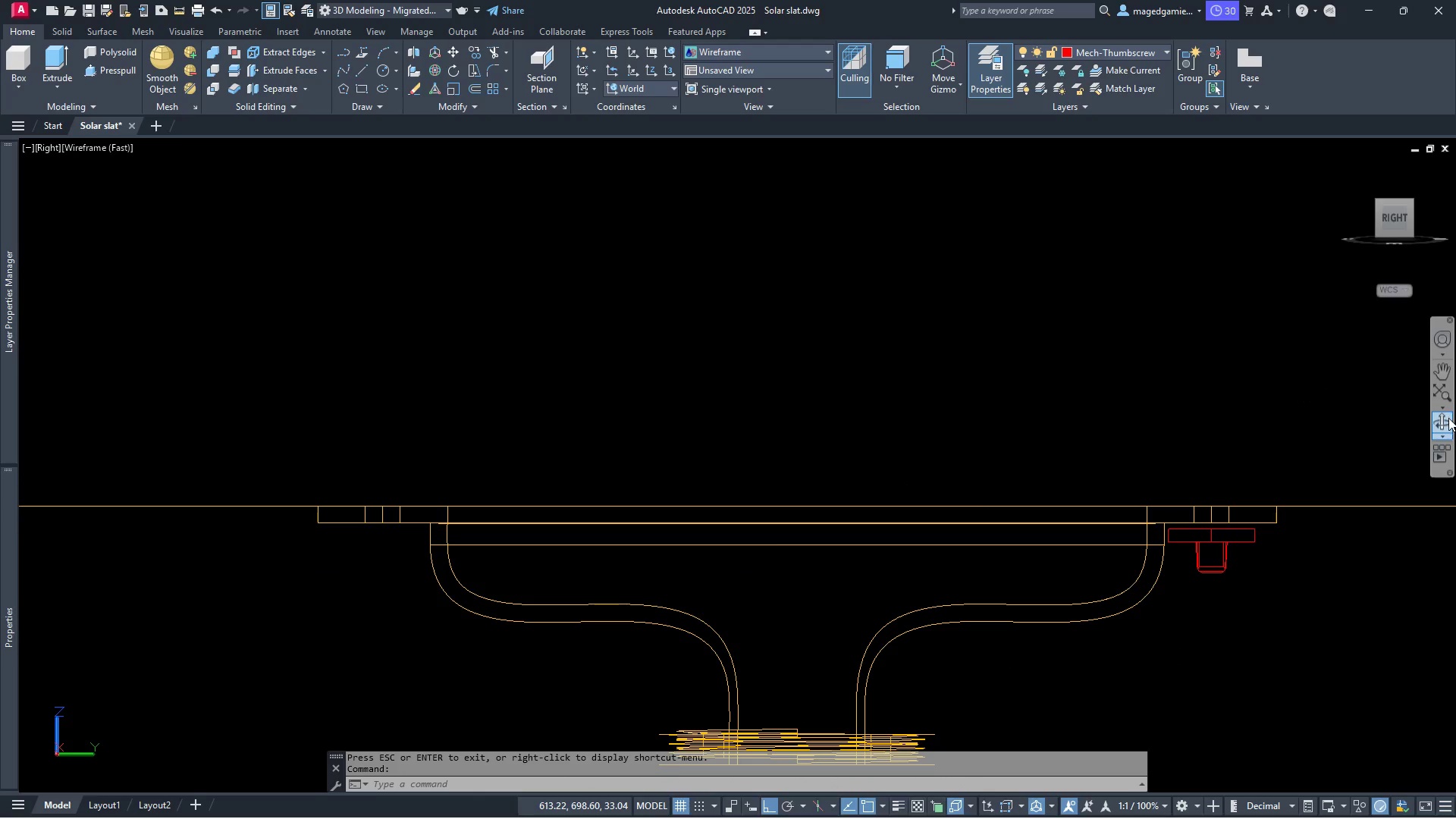 
left_click_drag(start_coordinate=[919, 401], to_coordinate=[947, 491])
 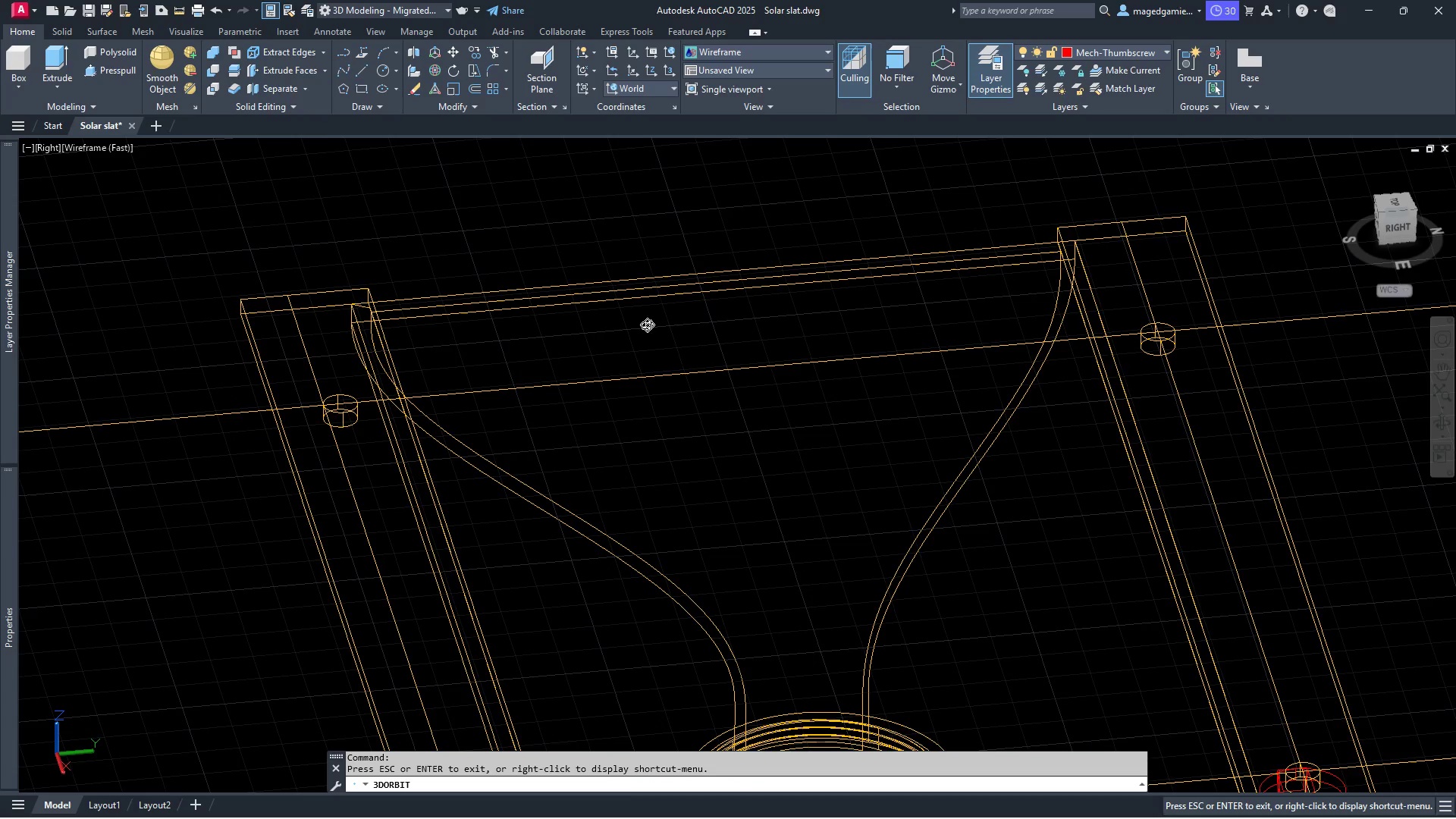 
scroll: coordinate [673, 321], scroll_direction: down, amount: 6.0
 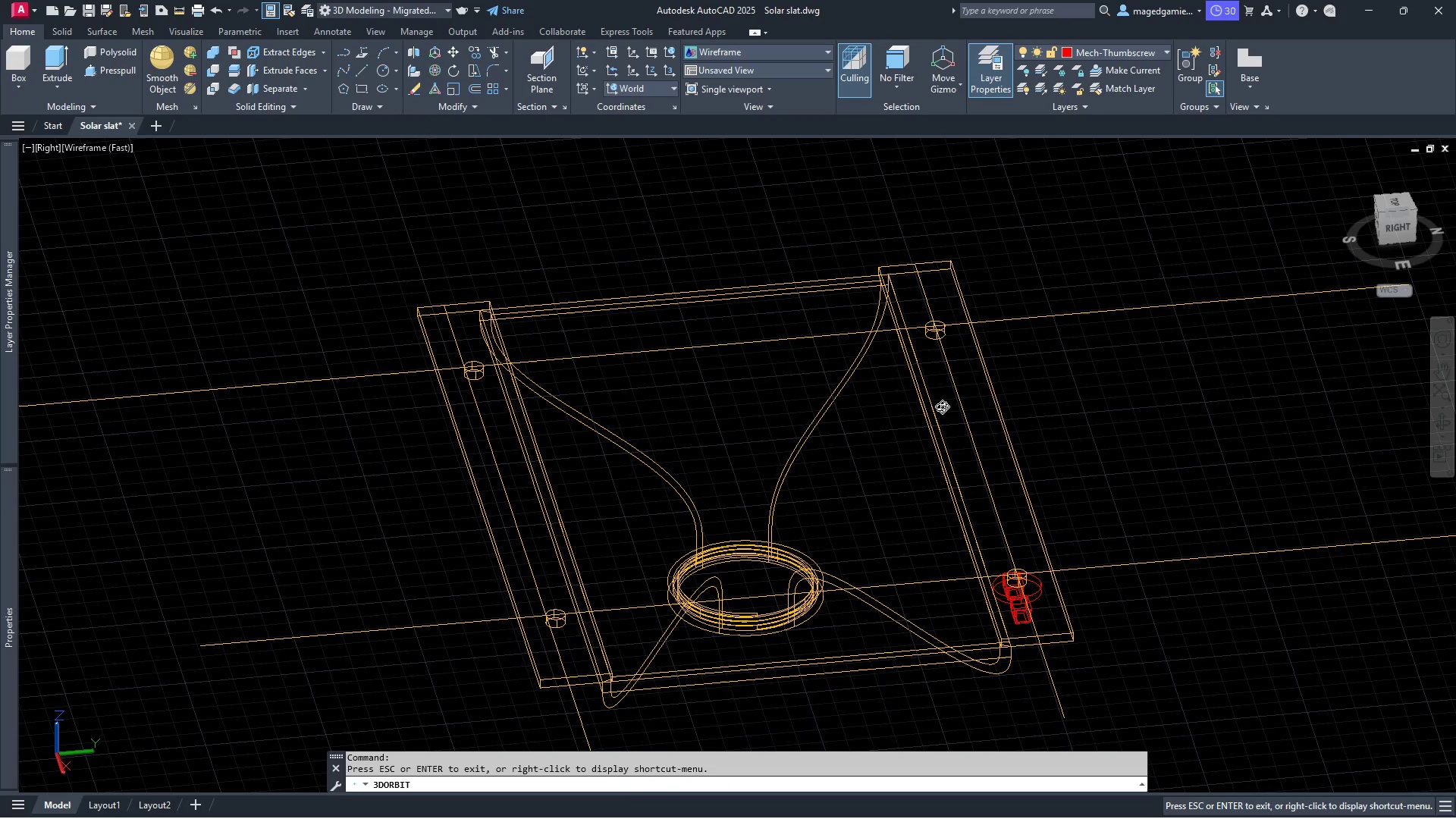 
scroll: coordinate [971, 425], scroll_direction: up, amount: 2.0
 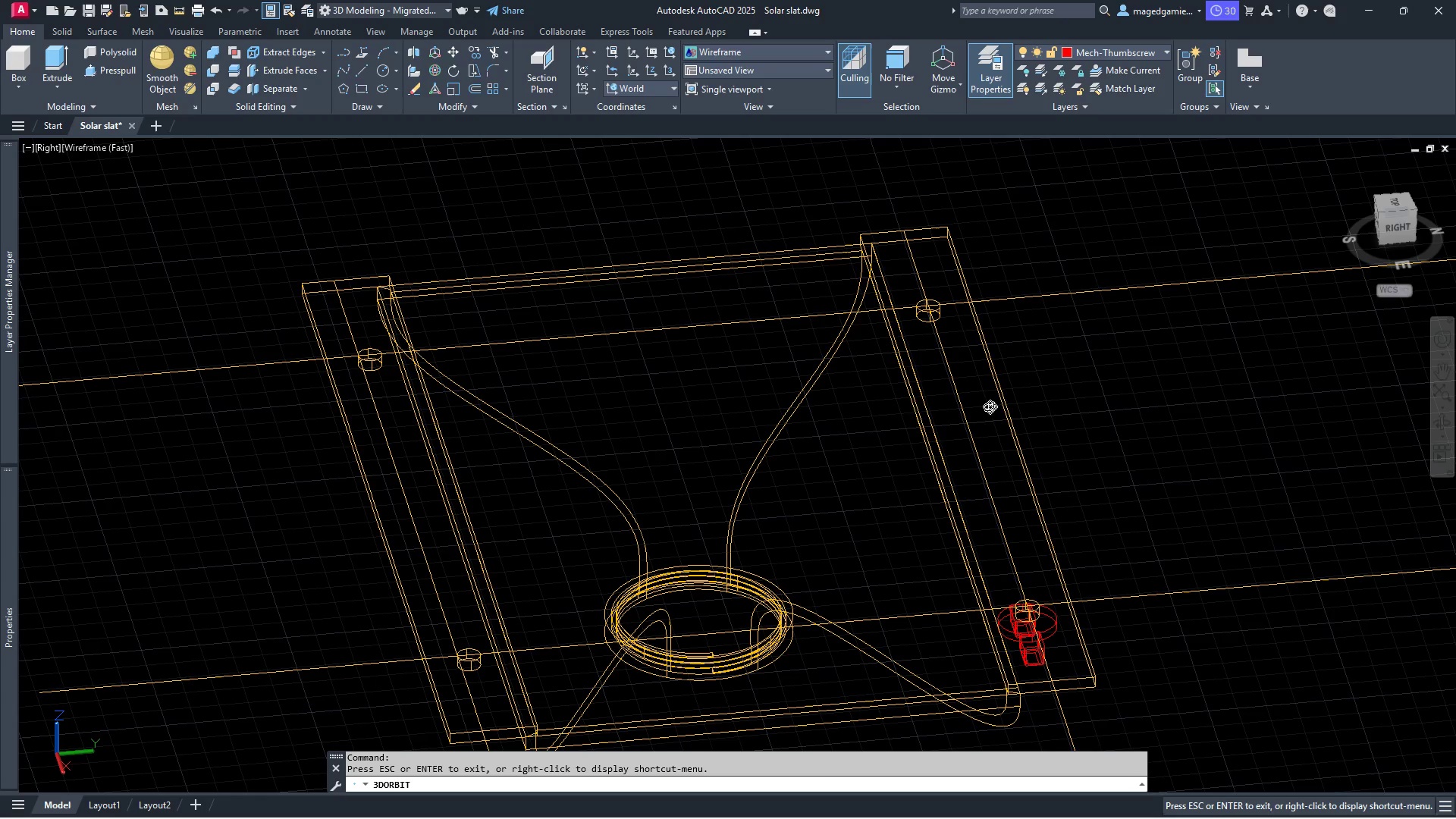 
key(Escape)
 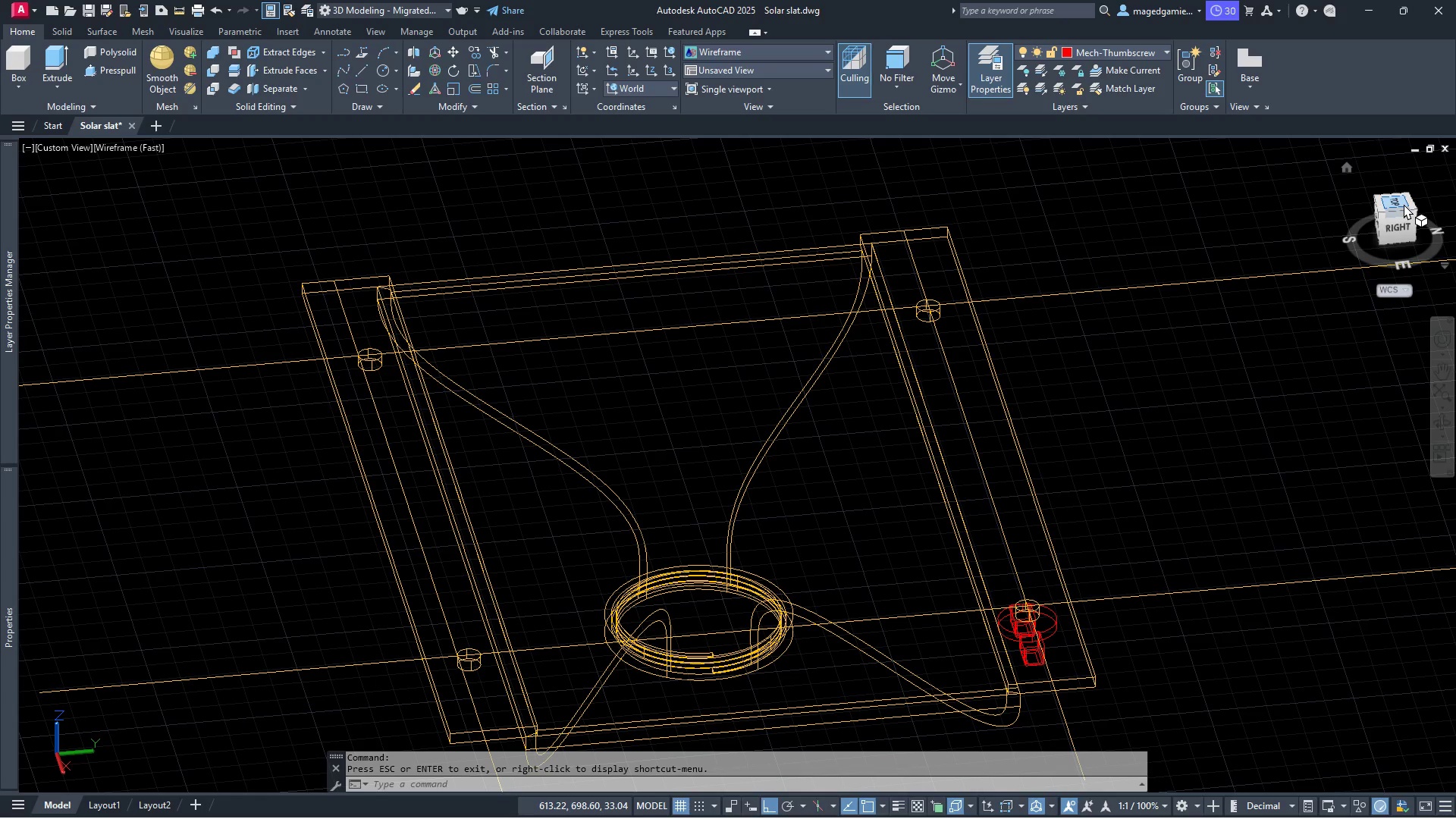 
left_click([1404, 204])
 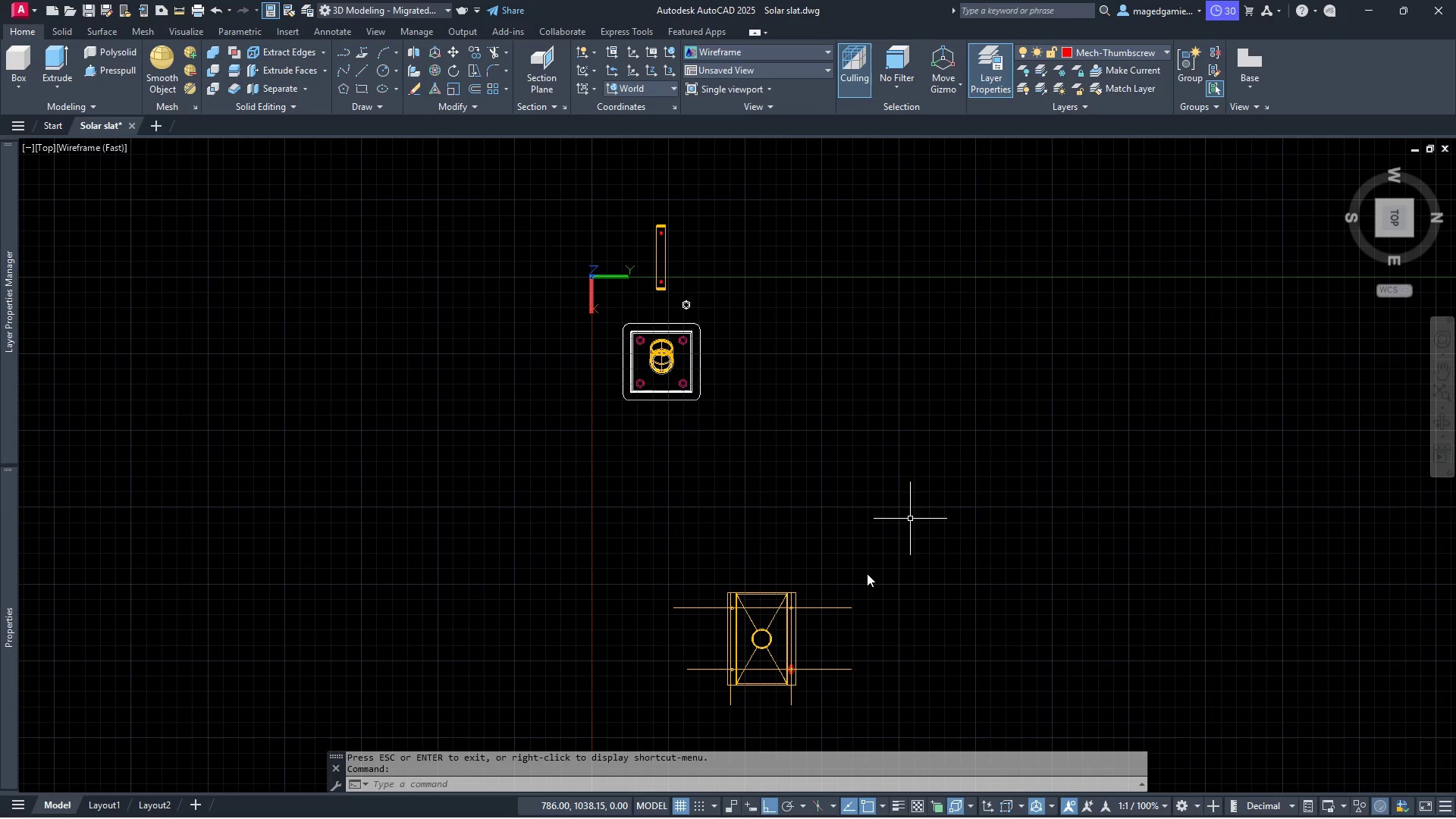 
scroll: coordinate [931, 413], scroll_direction: up, amount: 15.0
 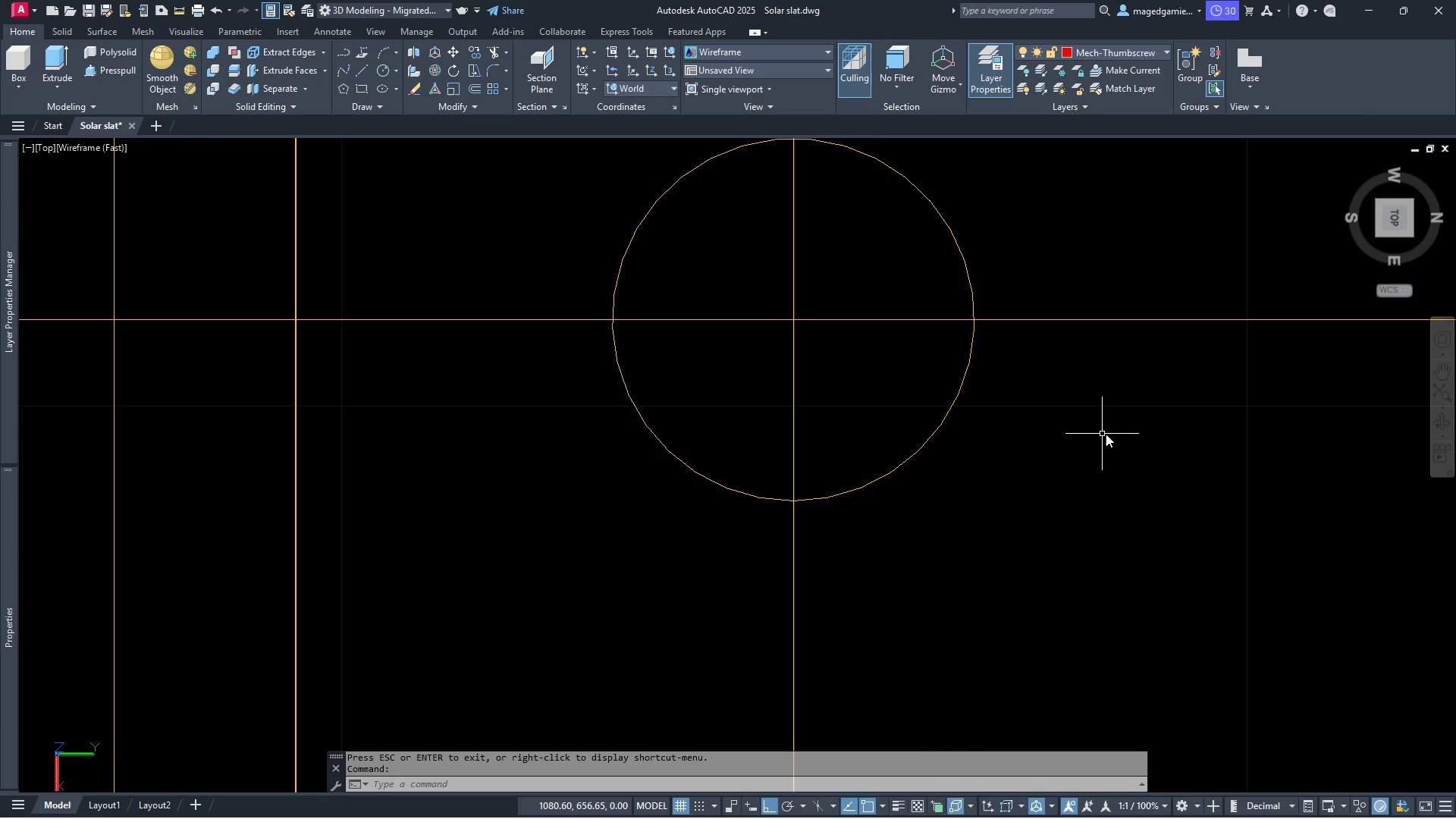 
scroll: coordinate [1147, 443], scroll_direction: down, amount: 7.0
 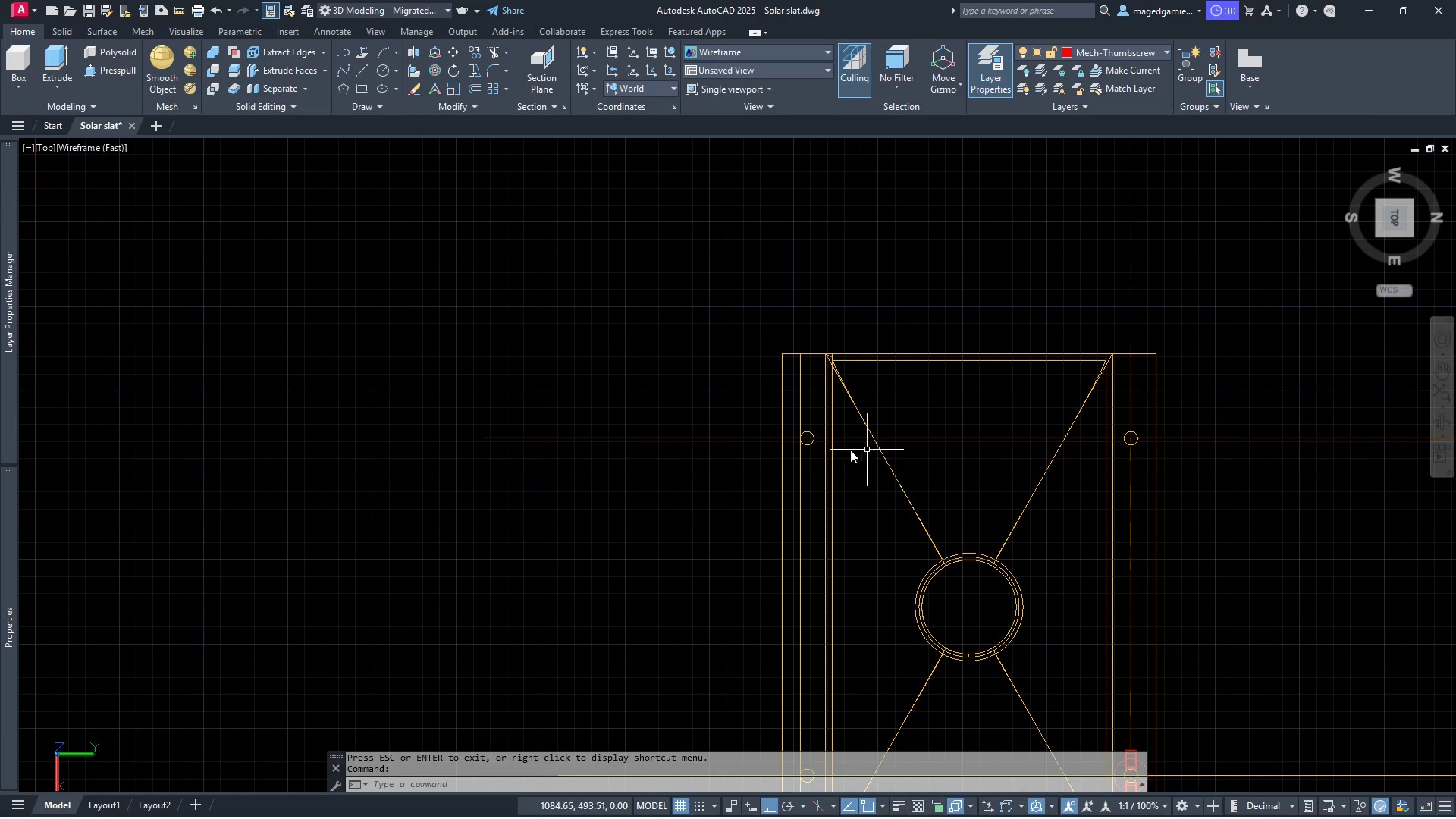 
scroll: coordinate [793, 447], scroll_direction: up, amount: 5.0
 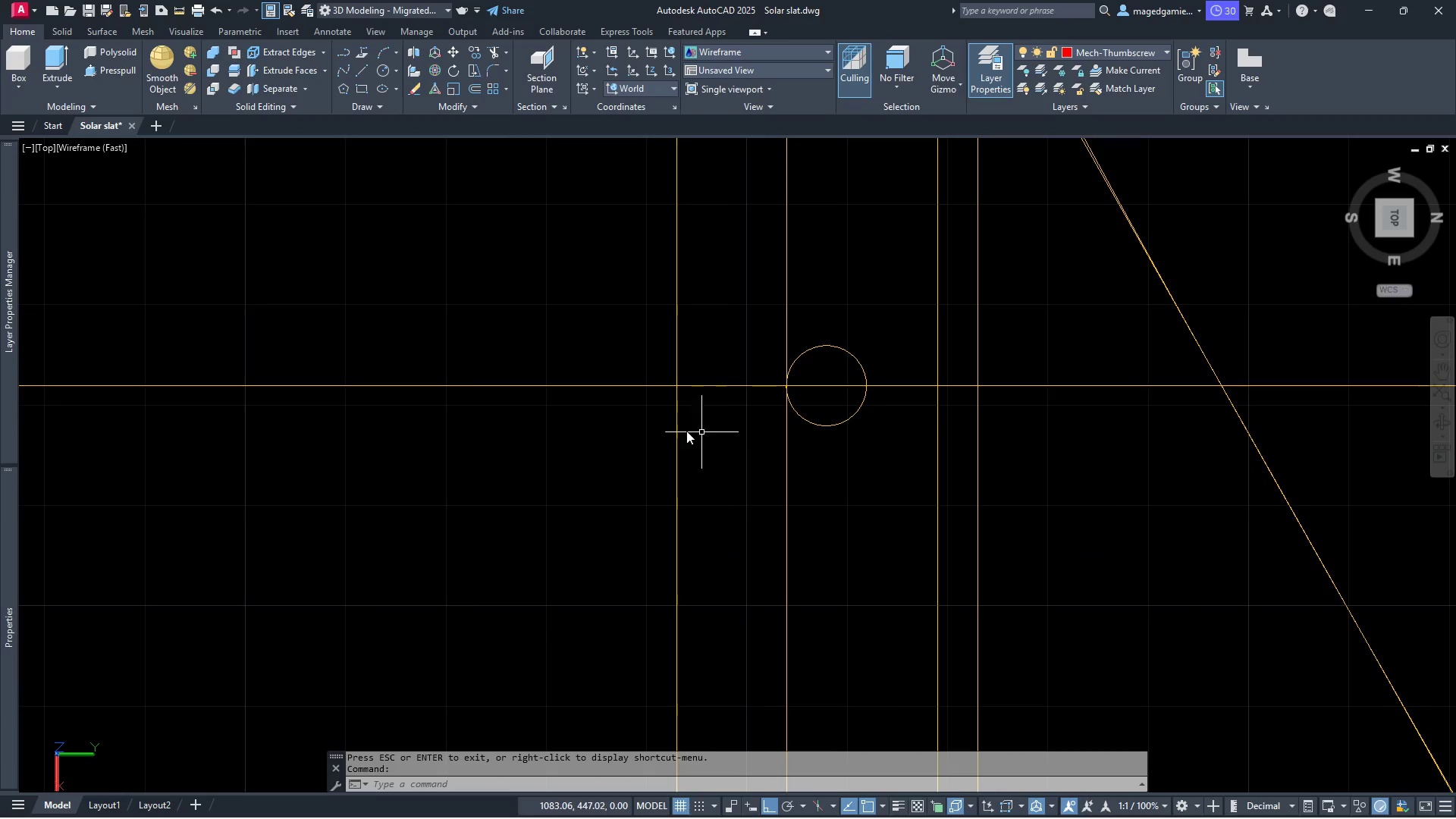 
scroll: coordinate [632, 274], scroll_direction: down, amount: 4.0
 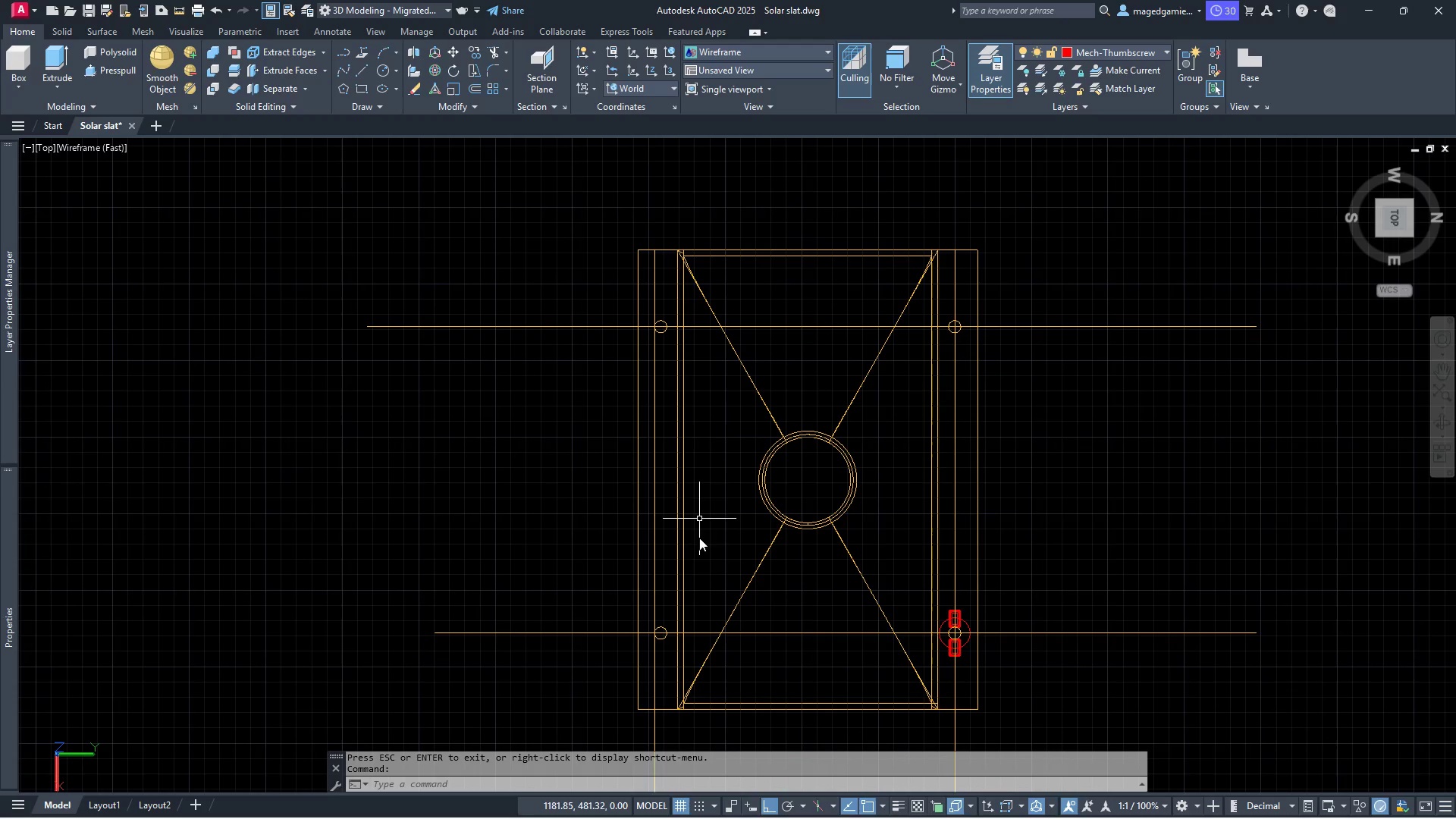 
scroll: coordinate [685, 655], scroll_direction: up, amount: 3.0
 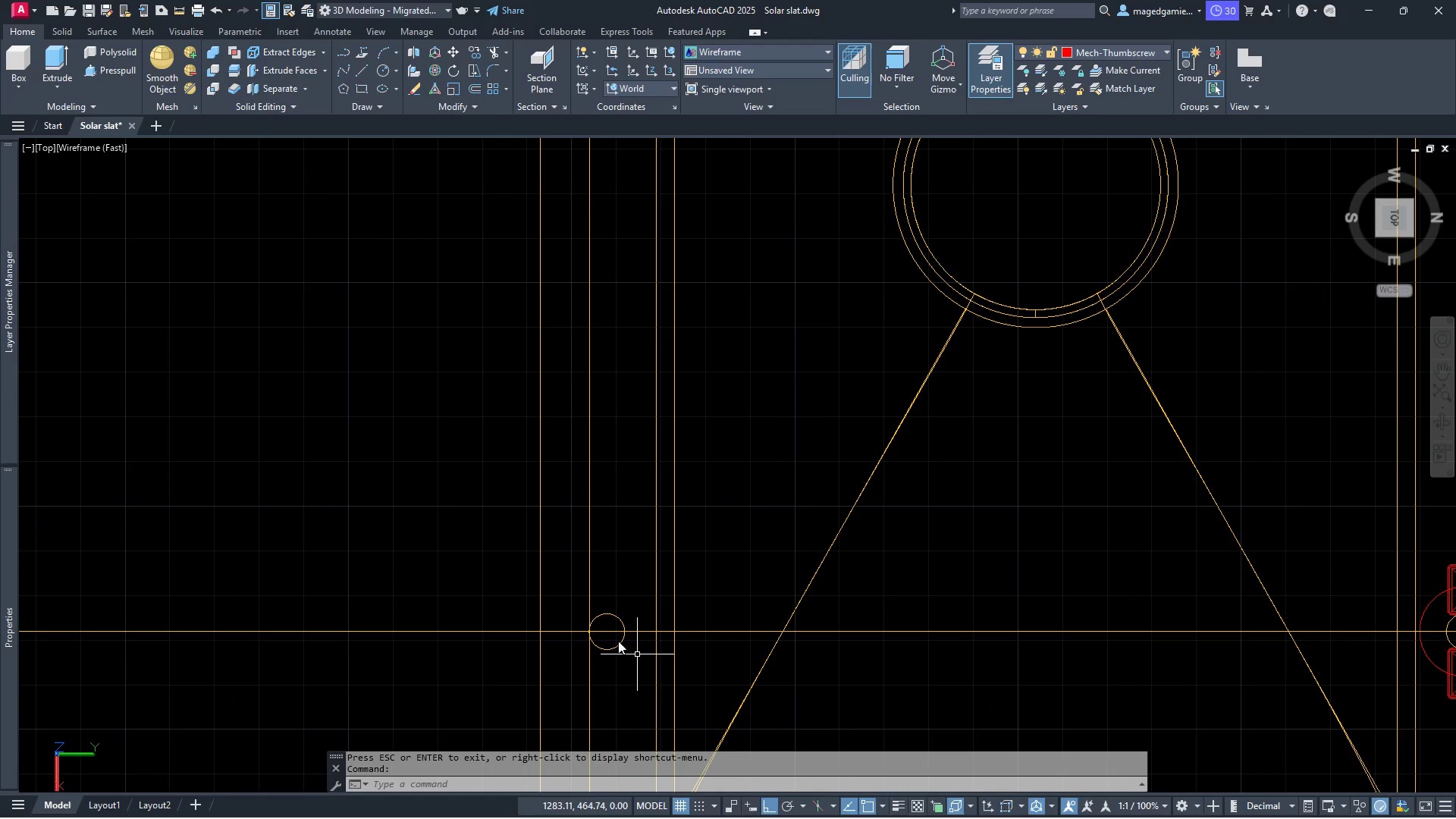 
scroll: coordinate [510, 540], scroll_direction: down, amount: 2.0
 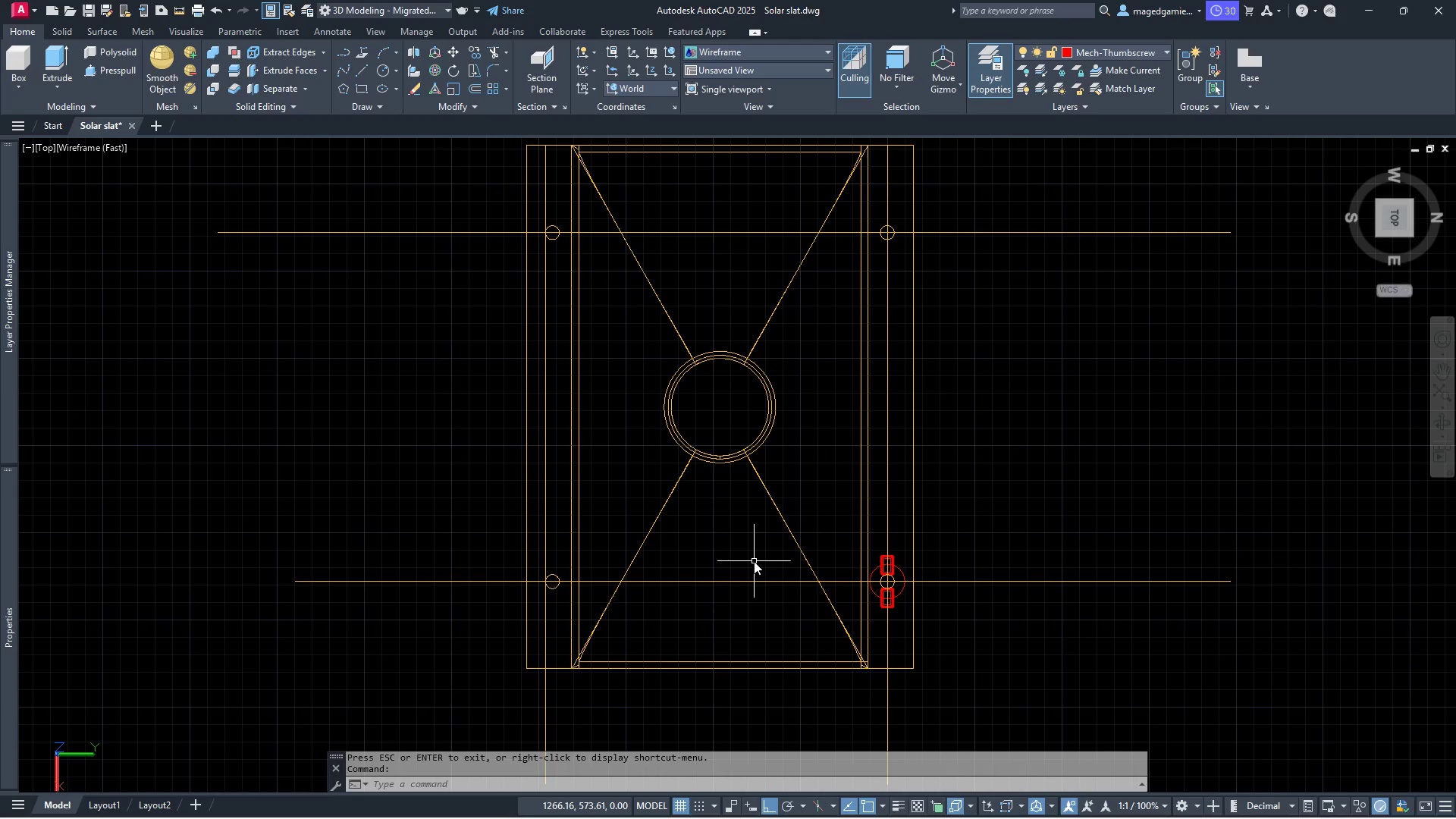 
wait(5.25)
 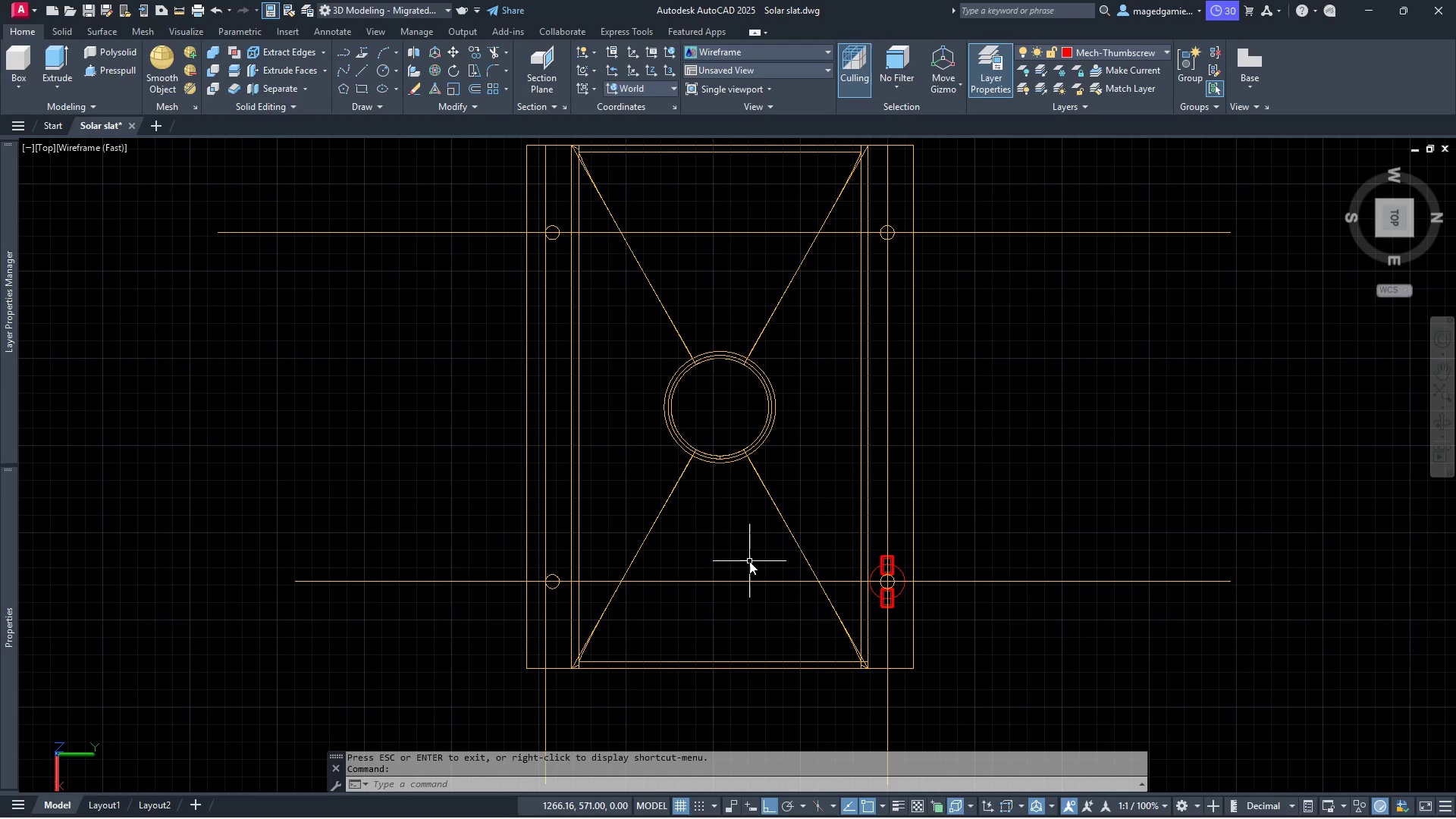 
scroll: coordinate [908, 621], scroll_direction: up, amount: 3.0
 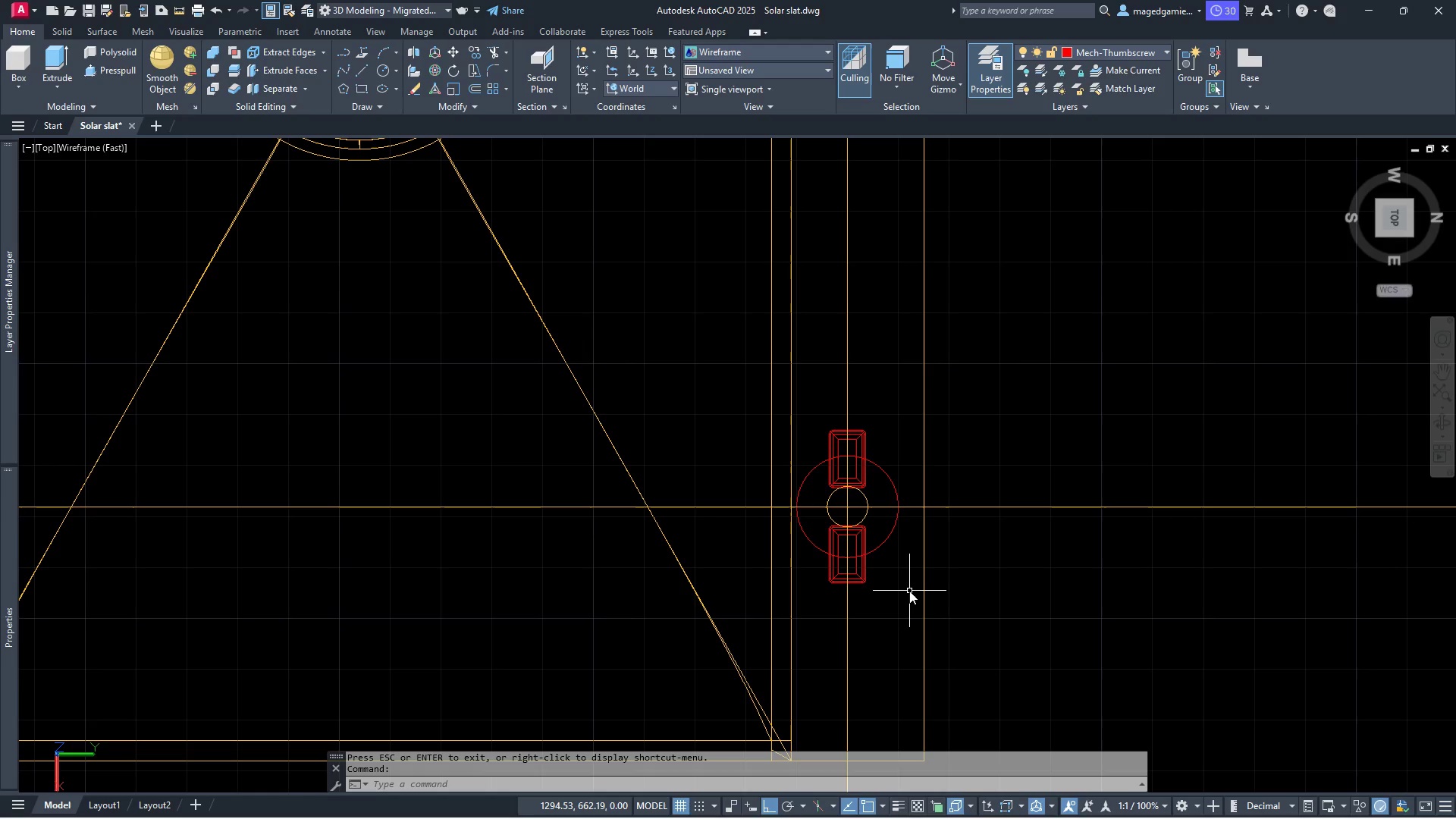 
key(Escape)
 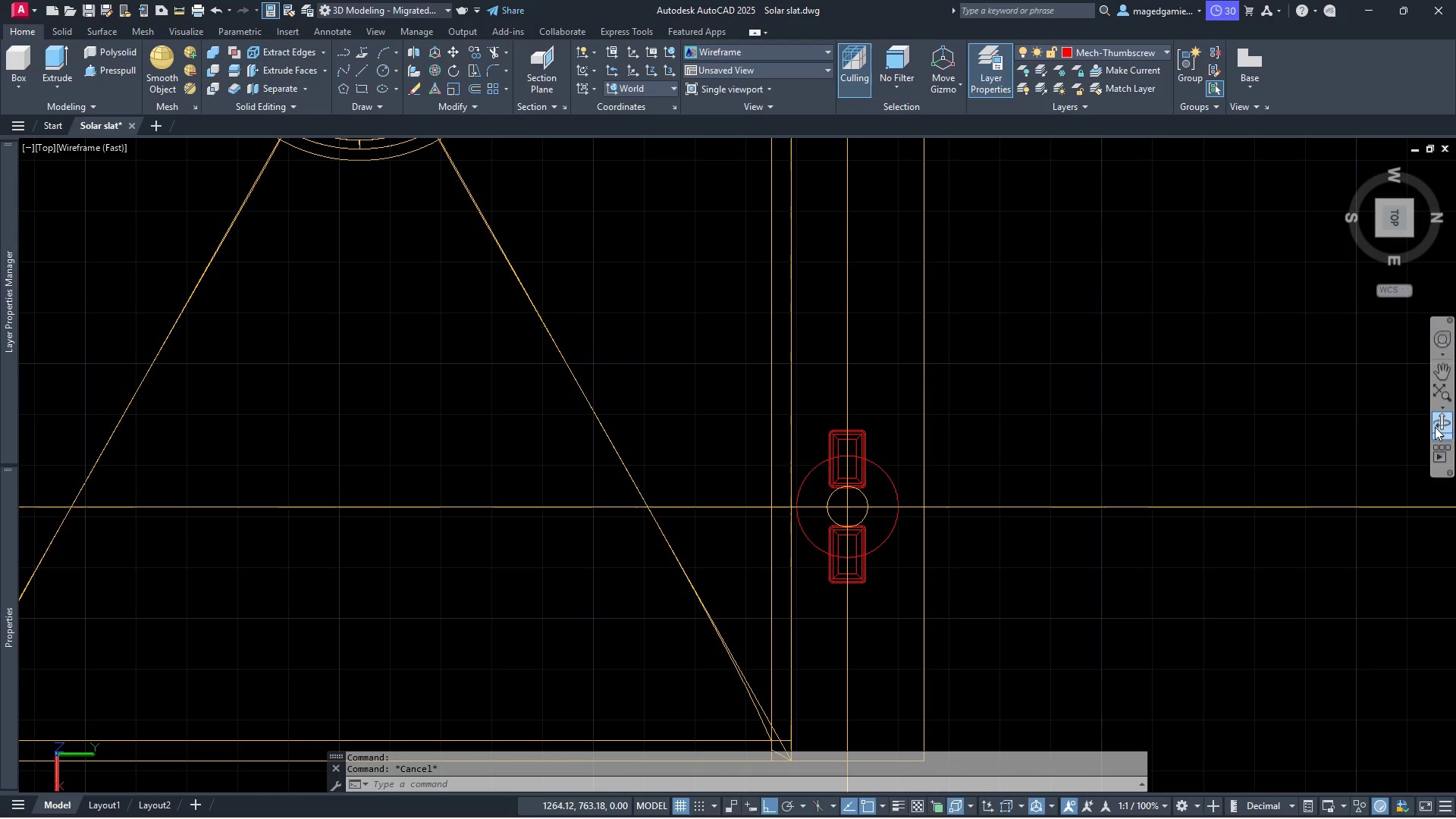 
left_click([1445, 422])
 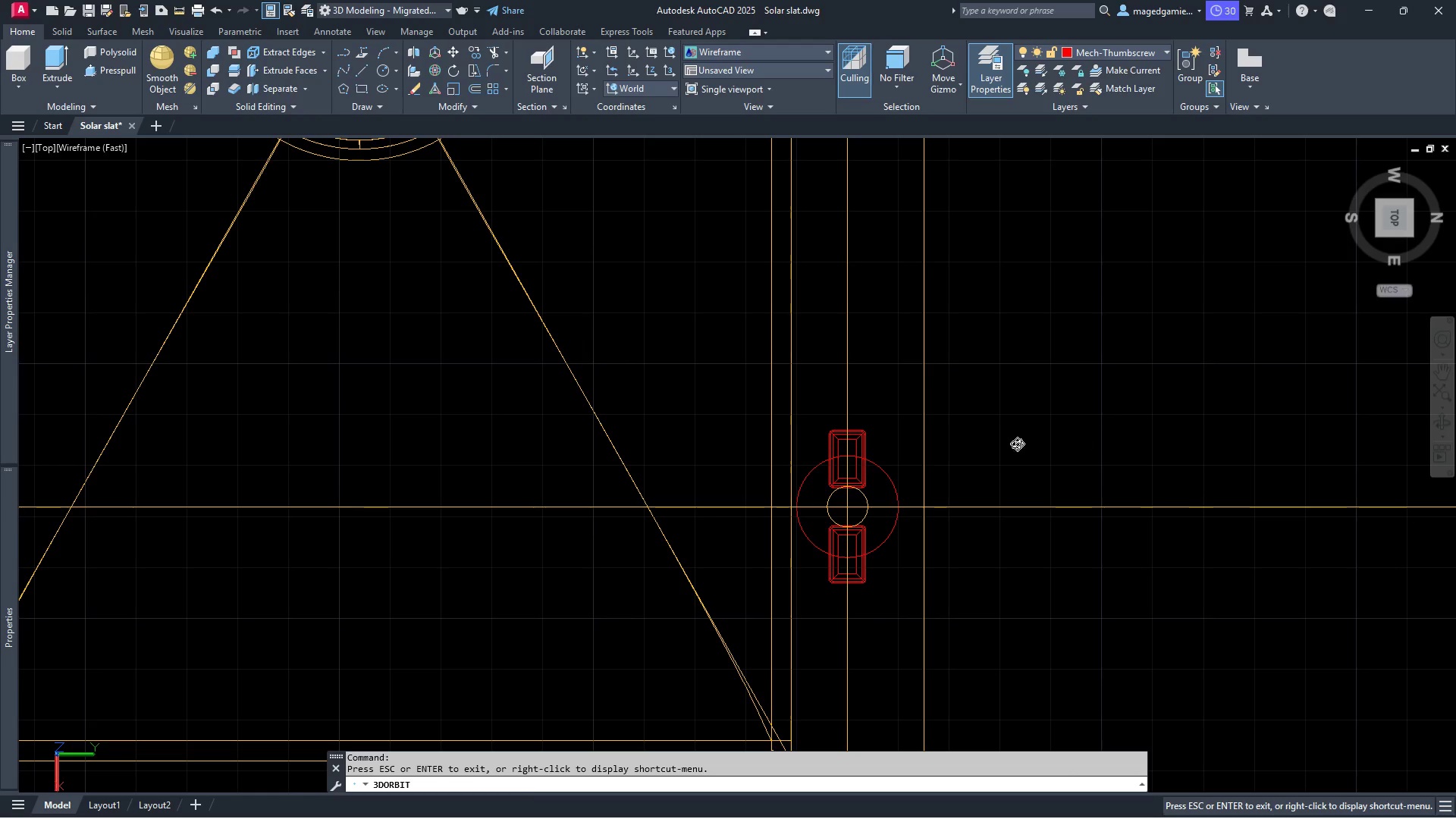 
left_click_drag(start_coordinate=[974, 444], to_coordinate=[1035, 452])
 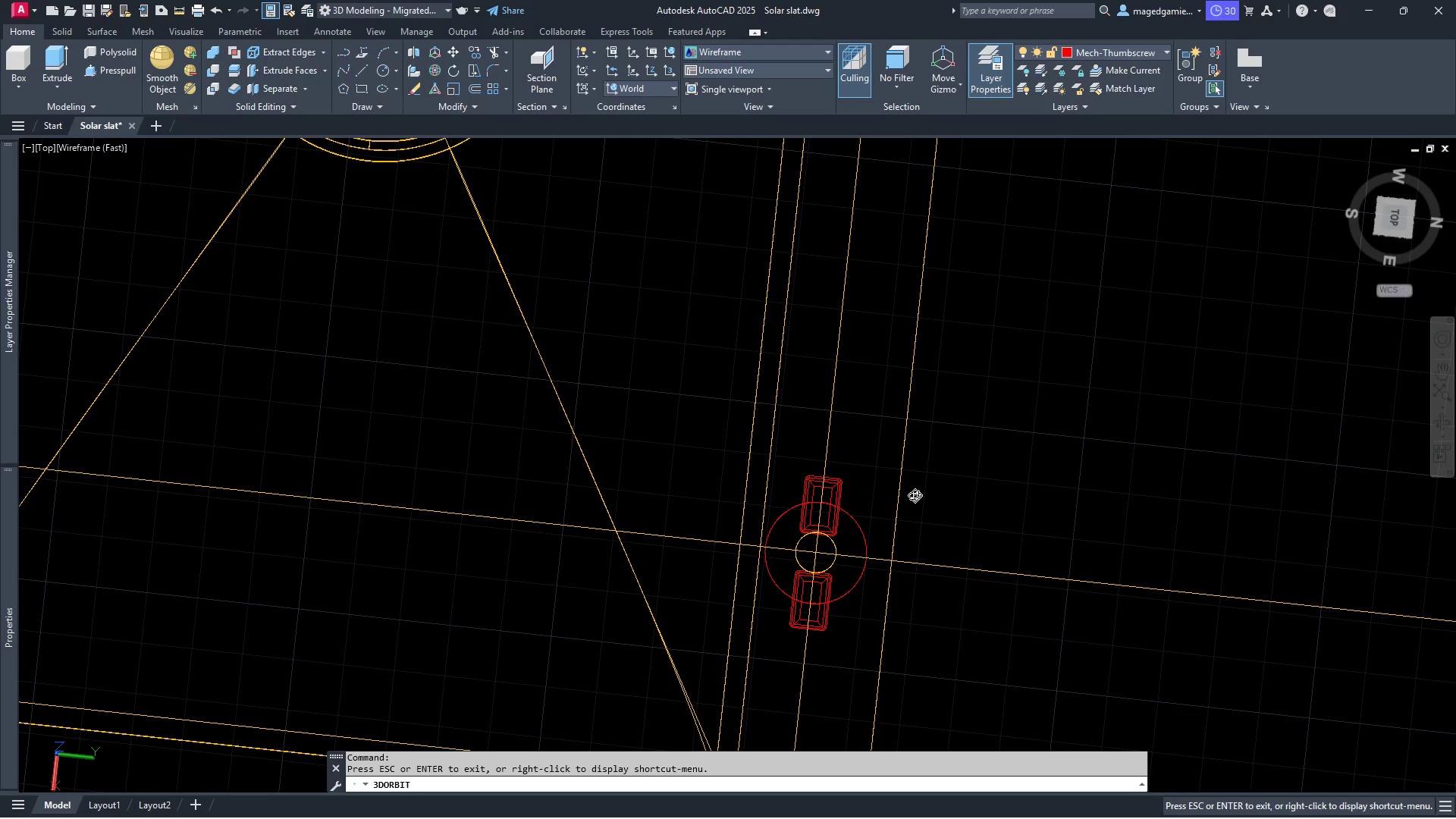 
wait(6.83)
 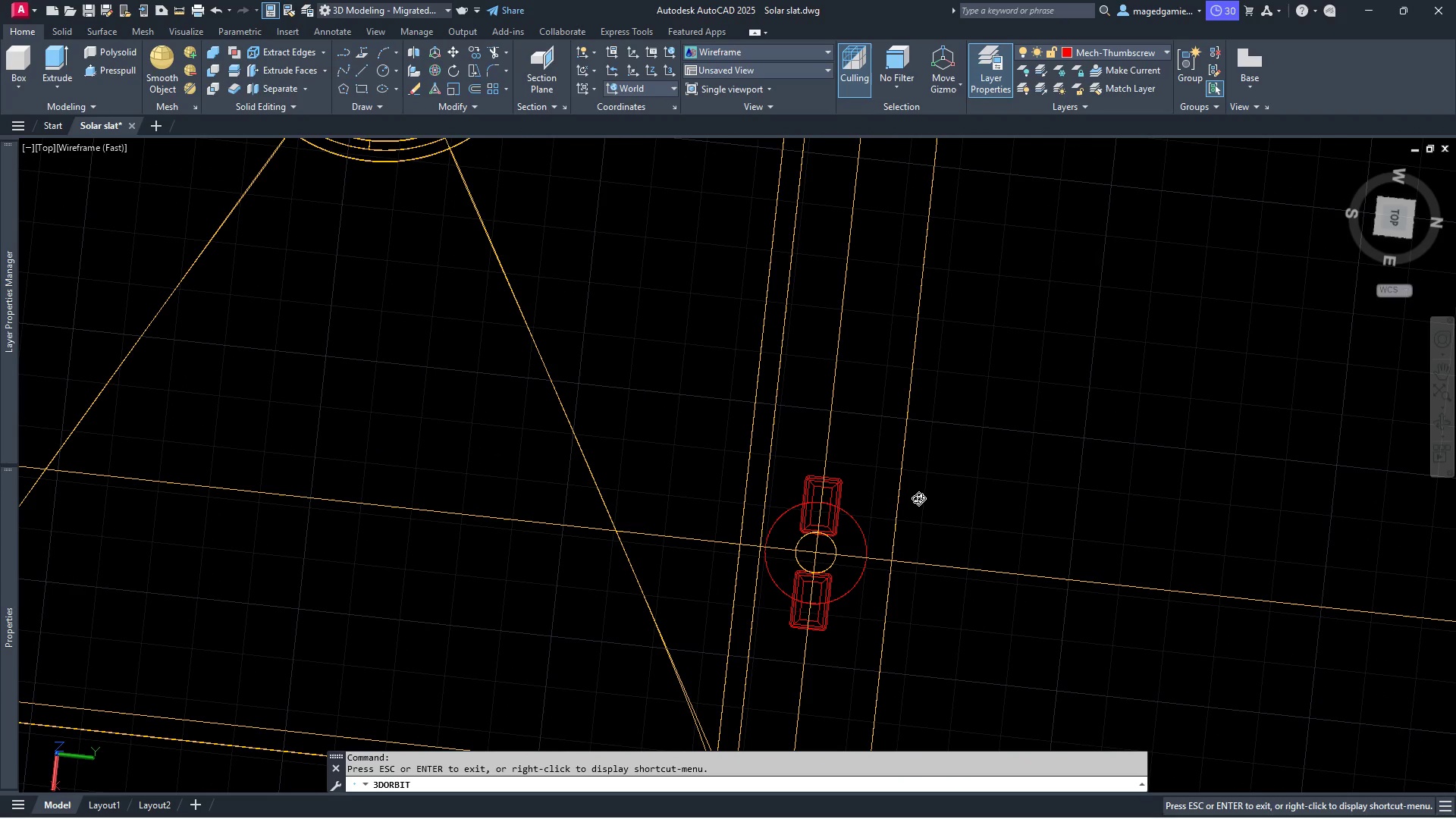 
key(Escape)
 